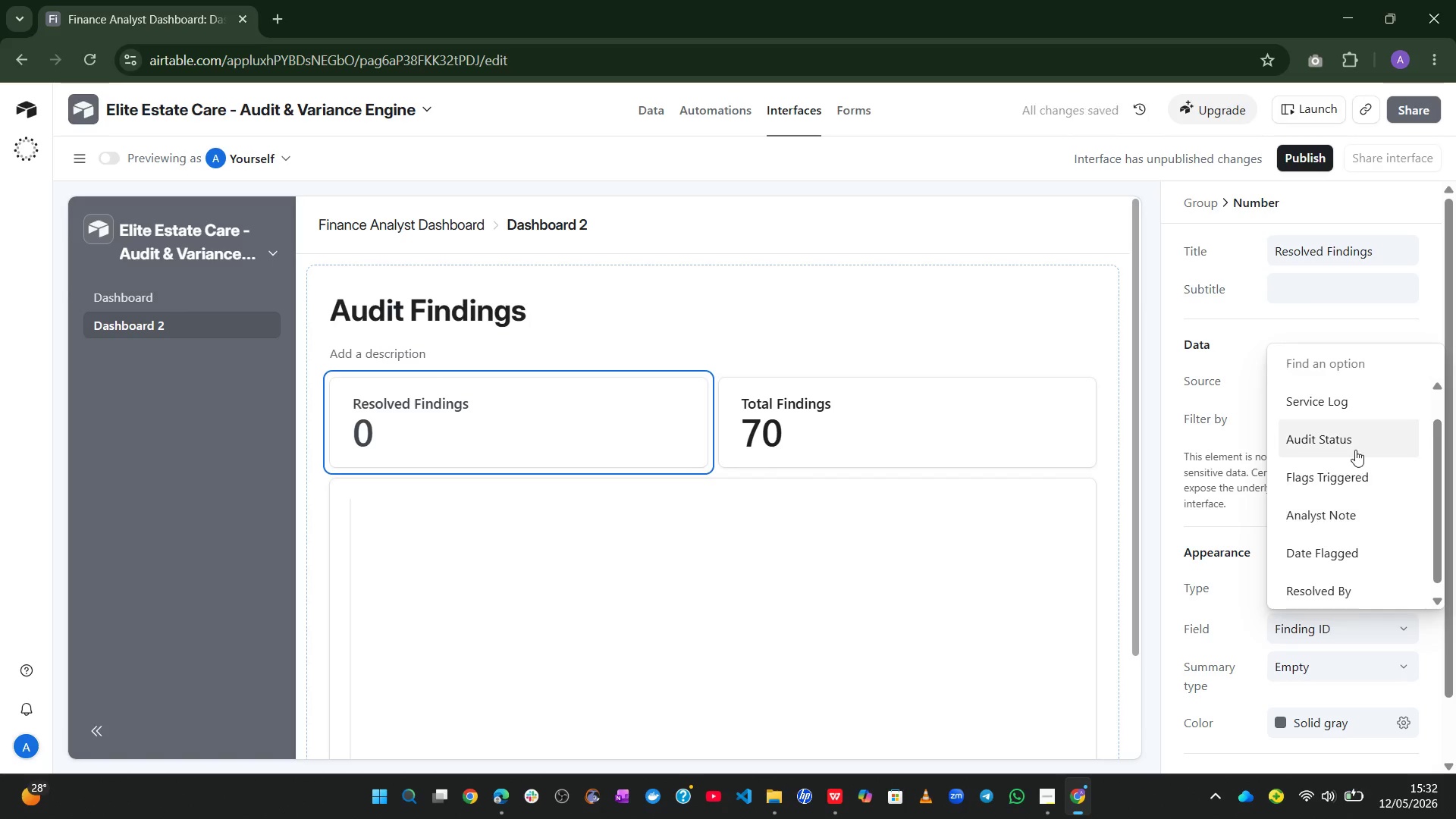 
left_click([1354, 450])
 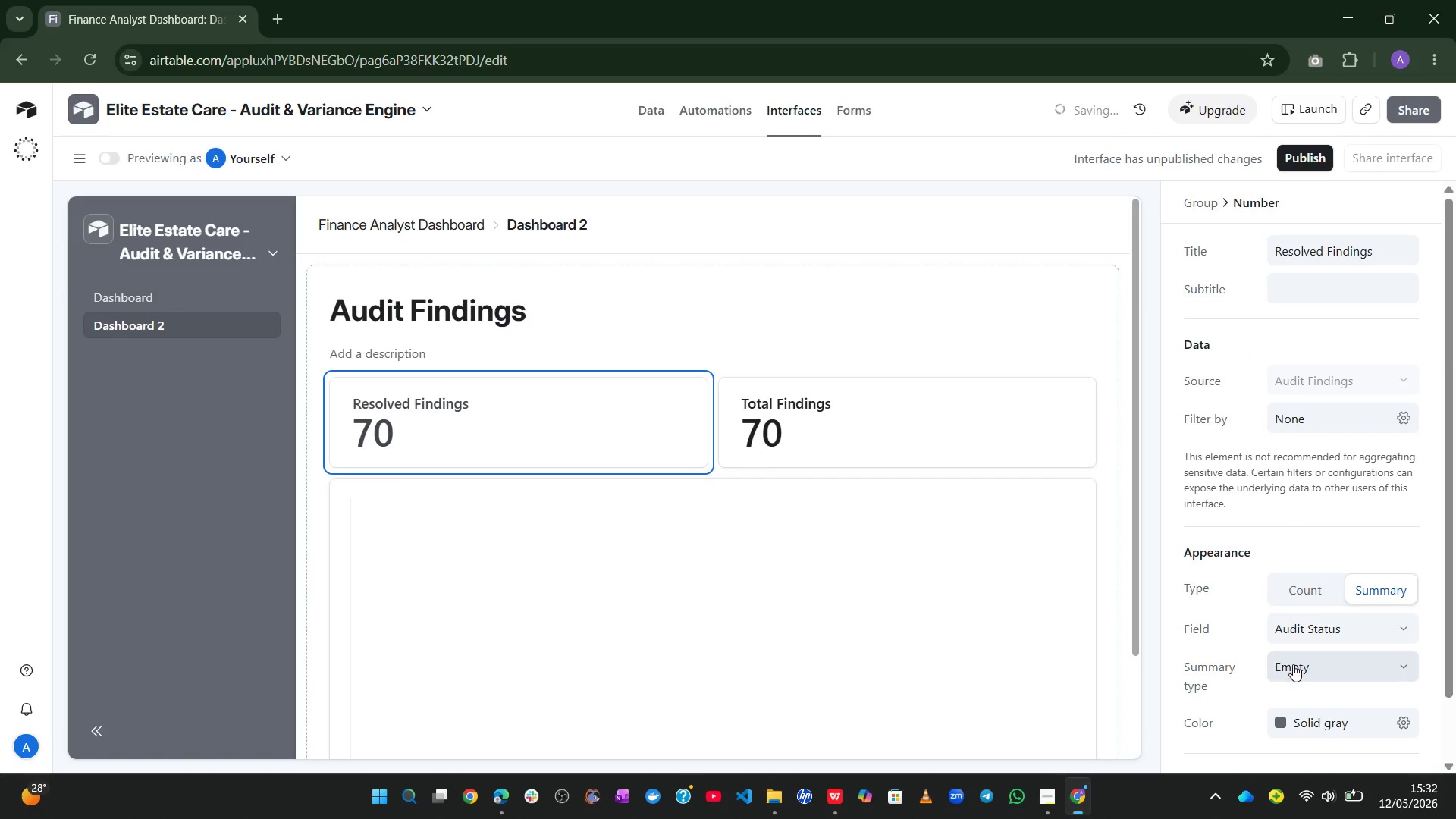 
left_click([1293, 665])
 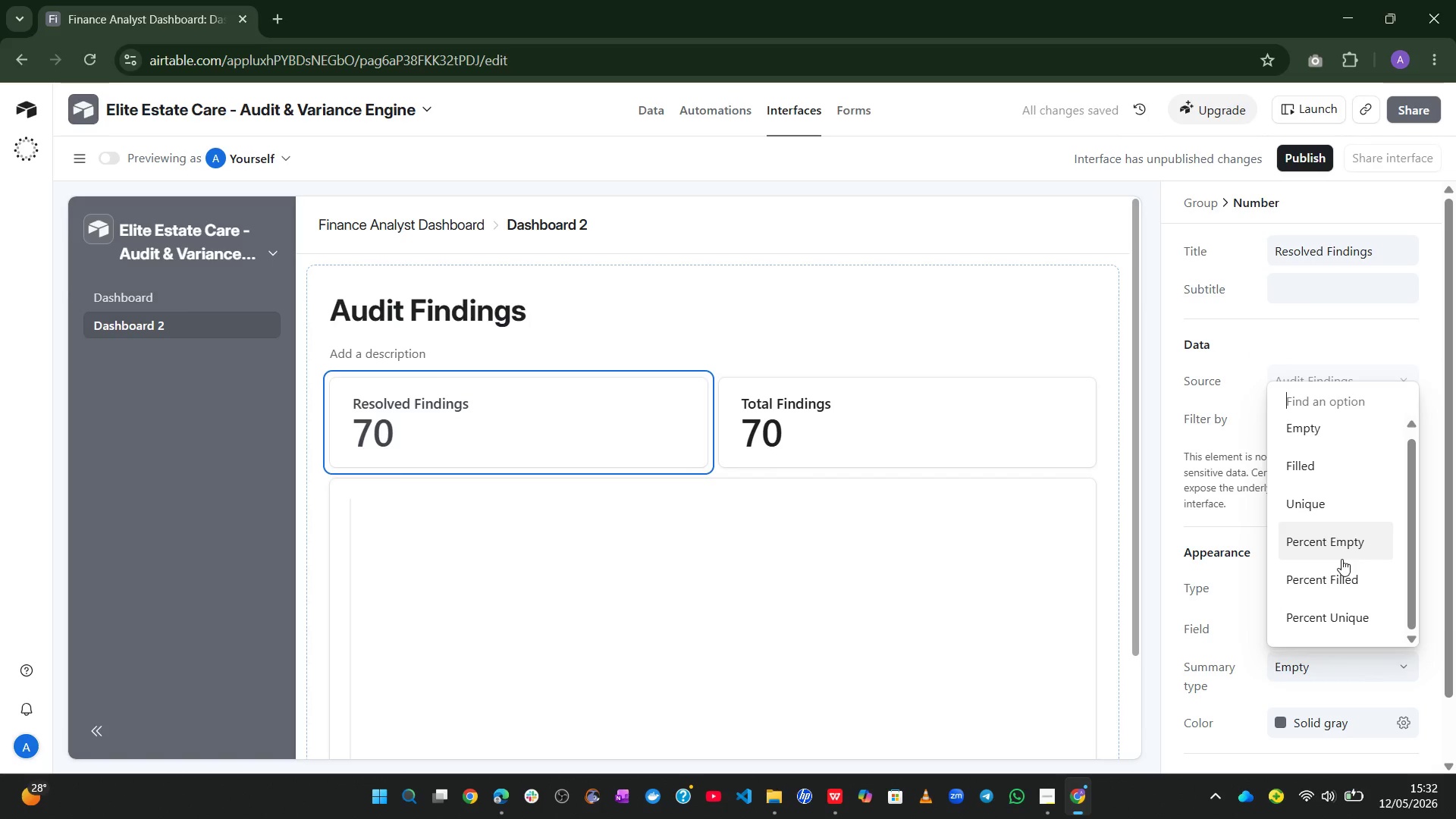 
left_click([1223, 748])
 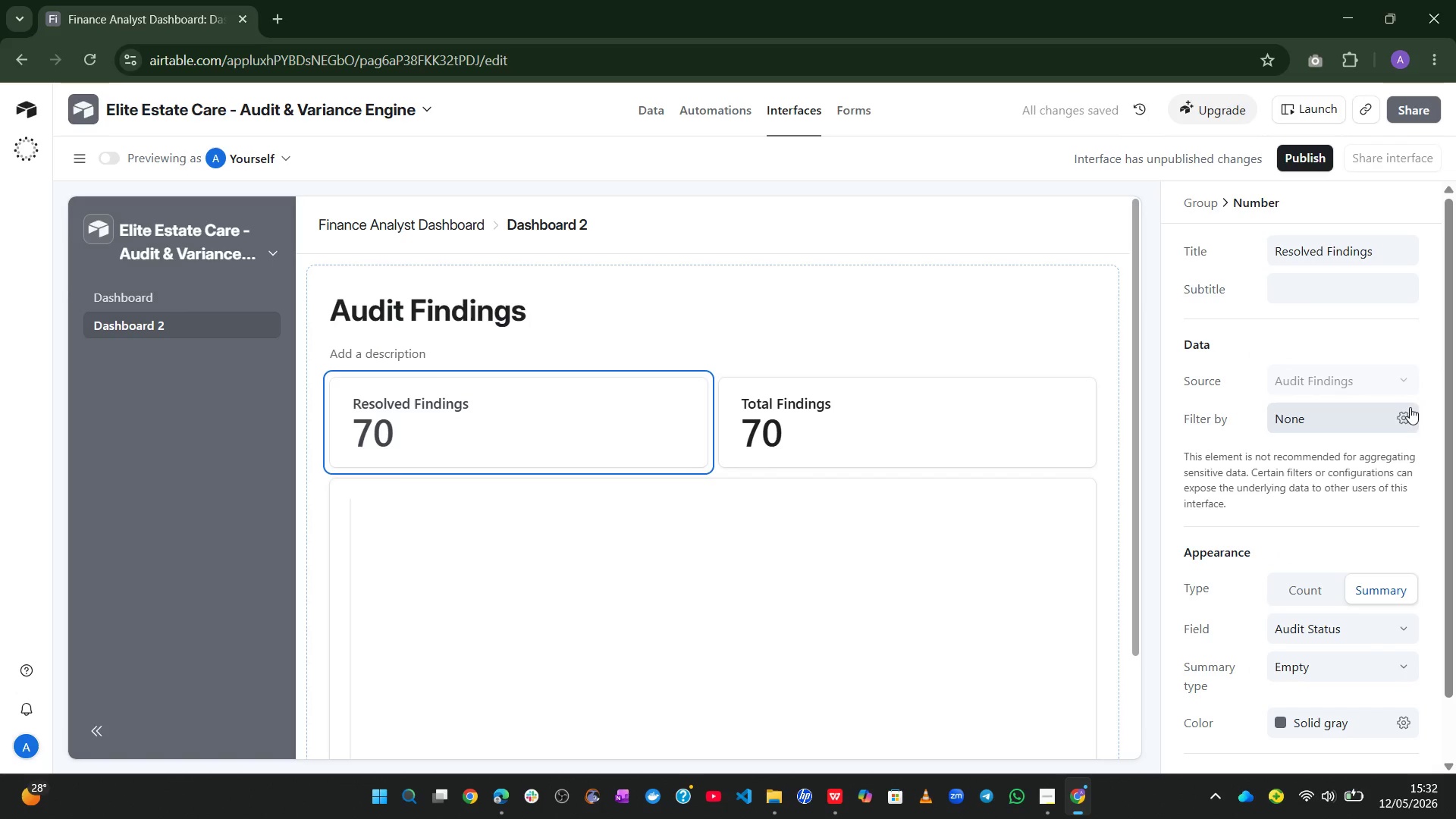 
left_click([1405, 416])
 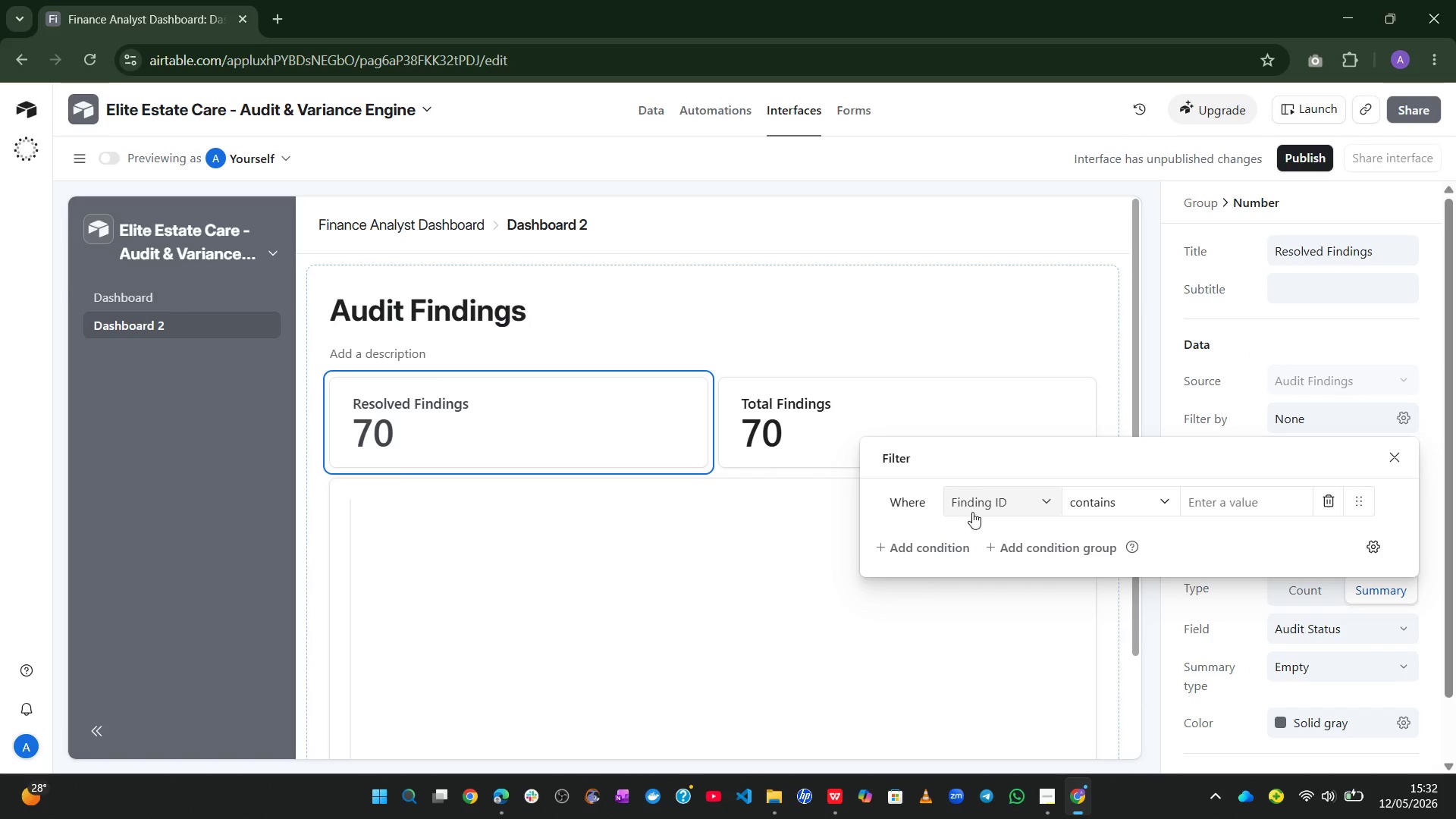 
left_click([1018, 510])
 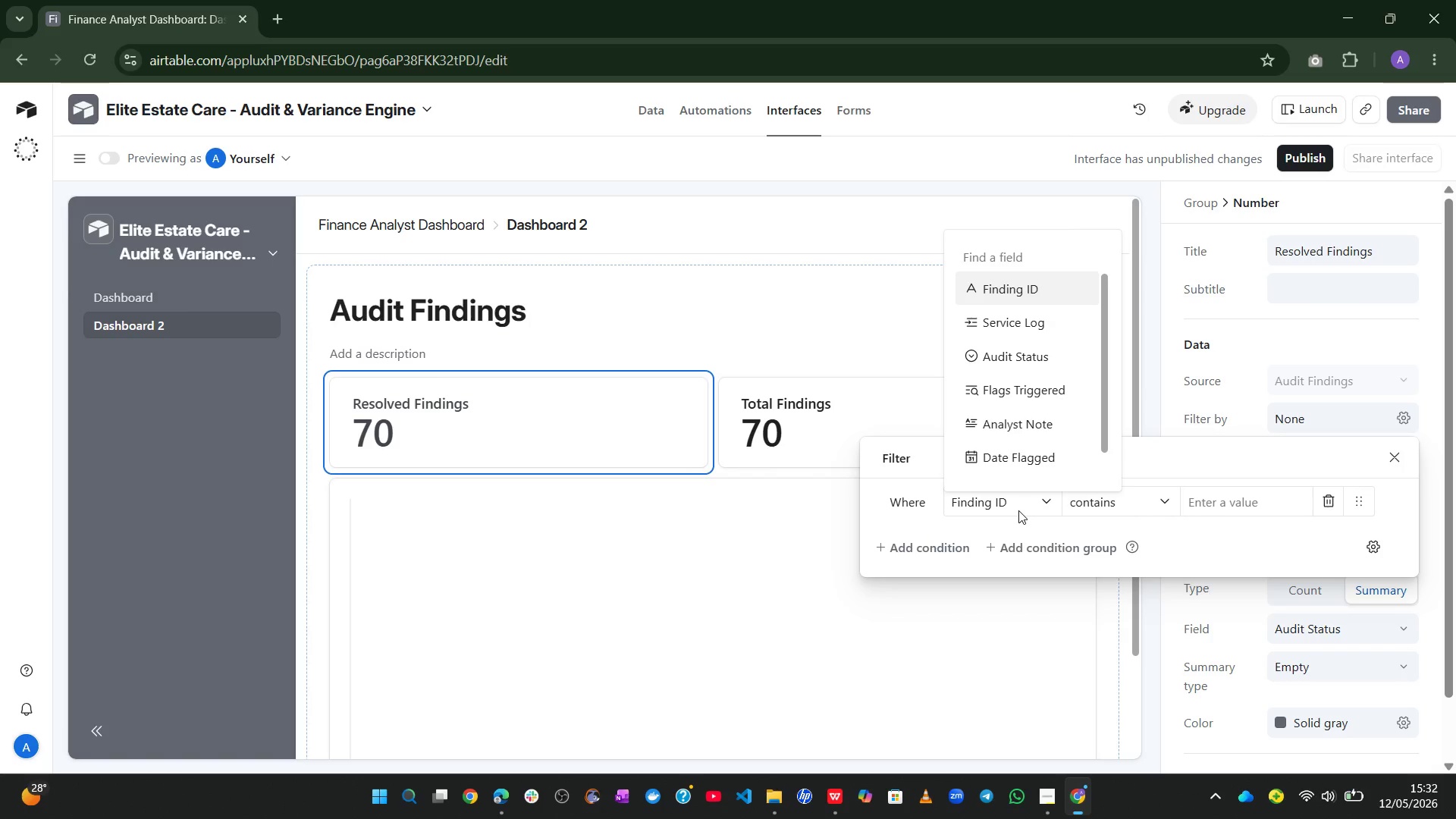 
wait(14.5)
 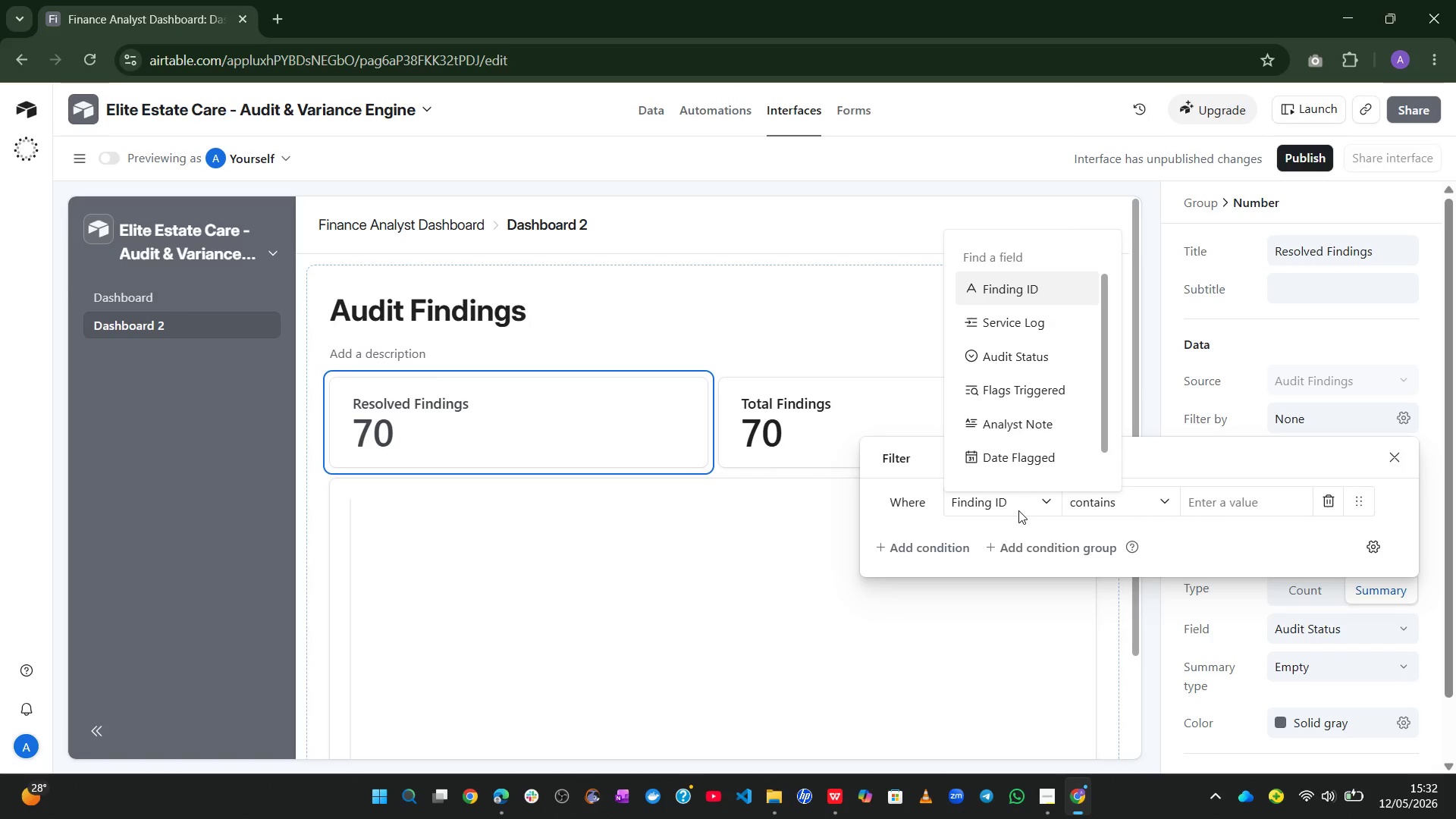 
left_click([1026, 466])
 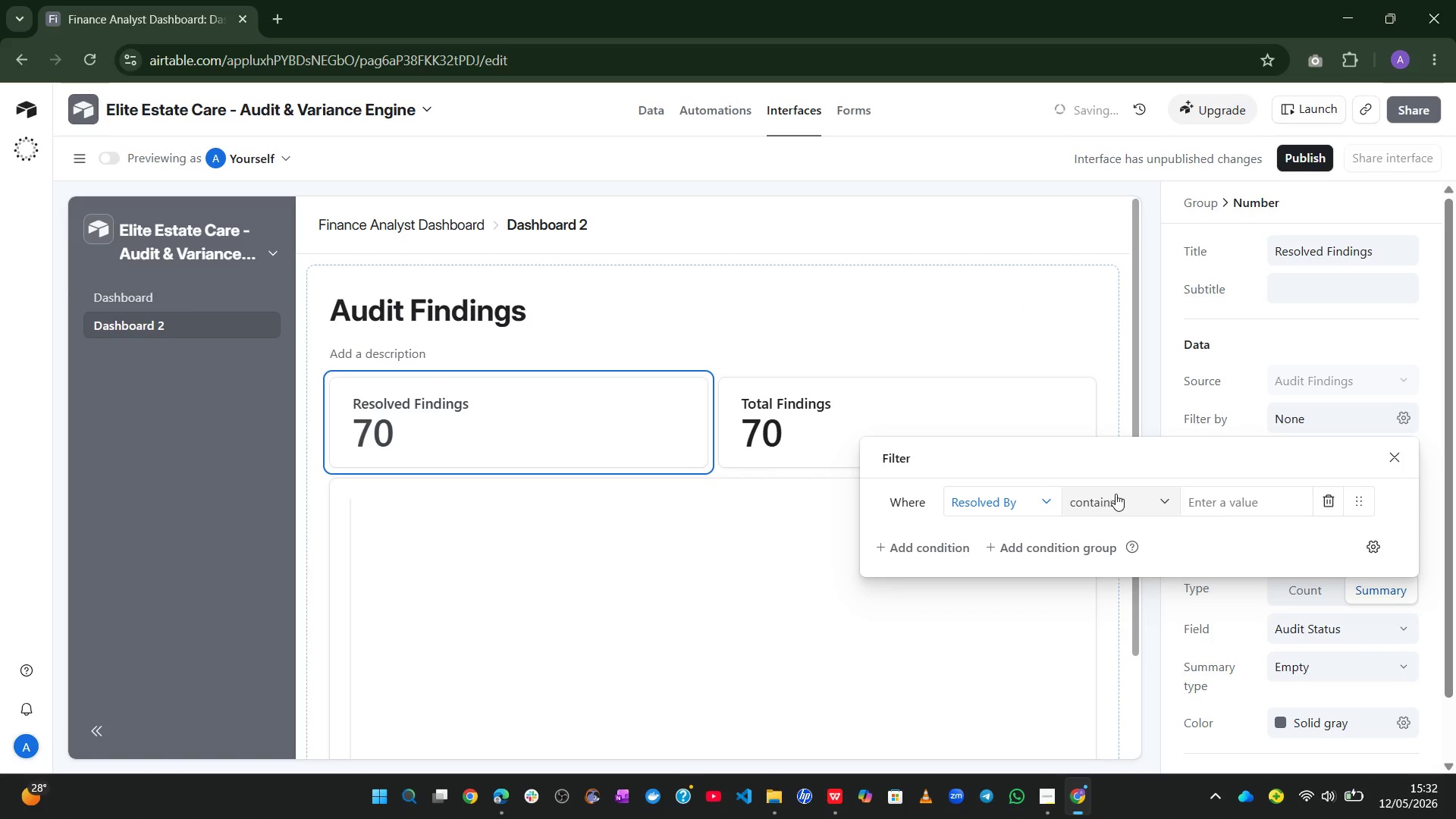 
left_click([1116, 494])
 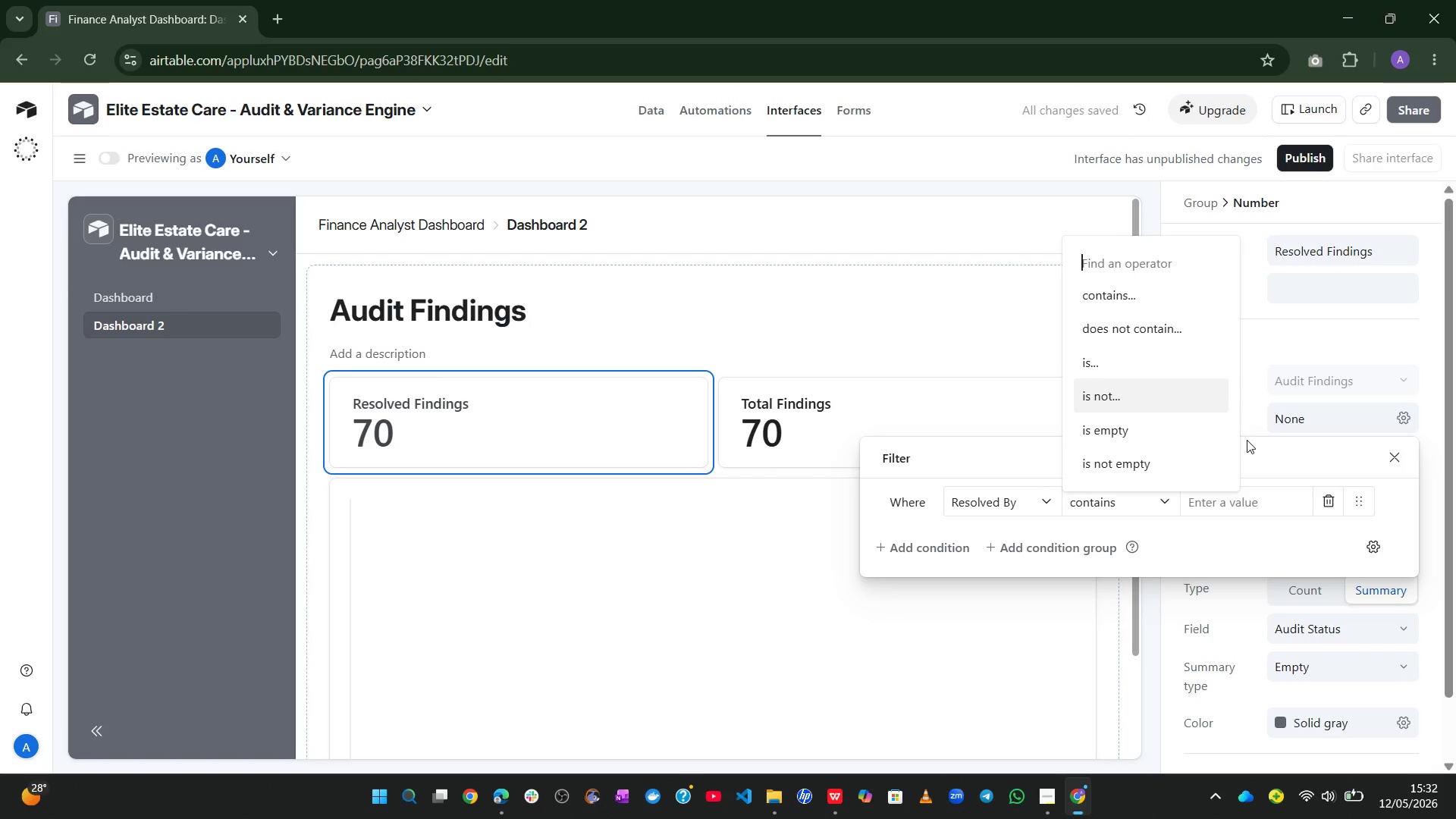 
left_click([1260, 492])
 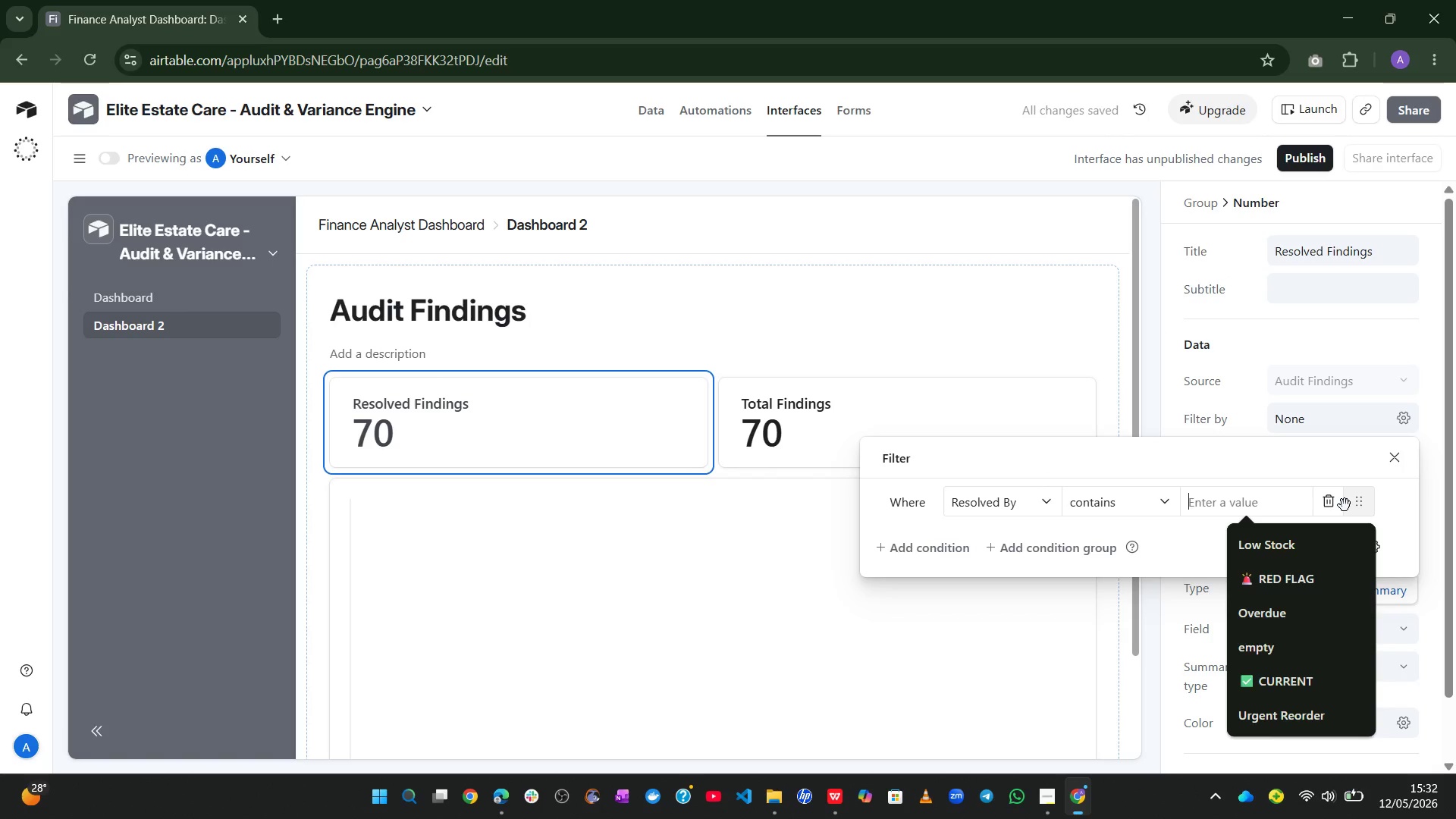 
left_click([1323, 504])
 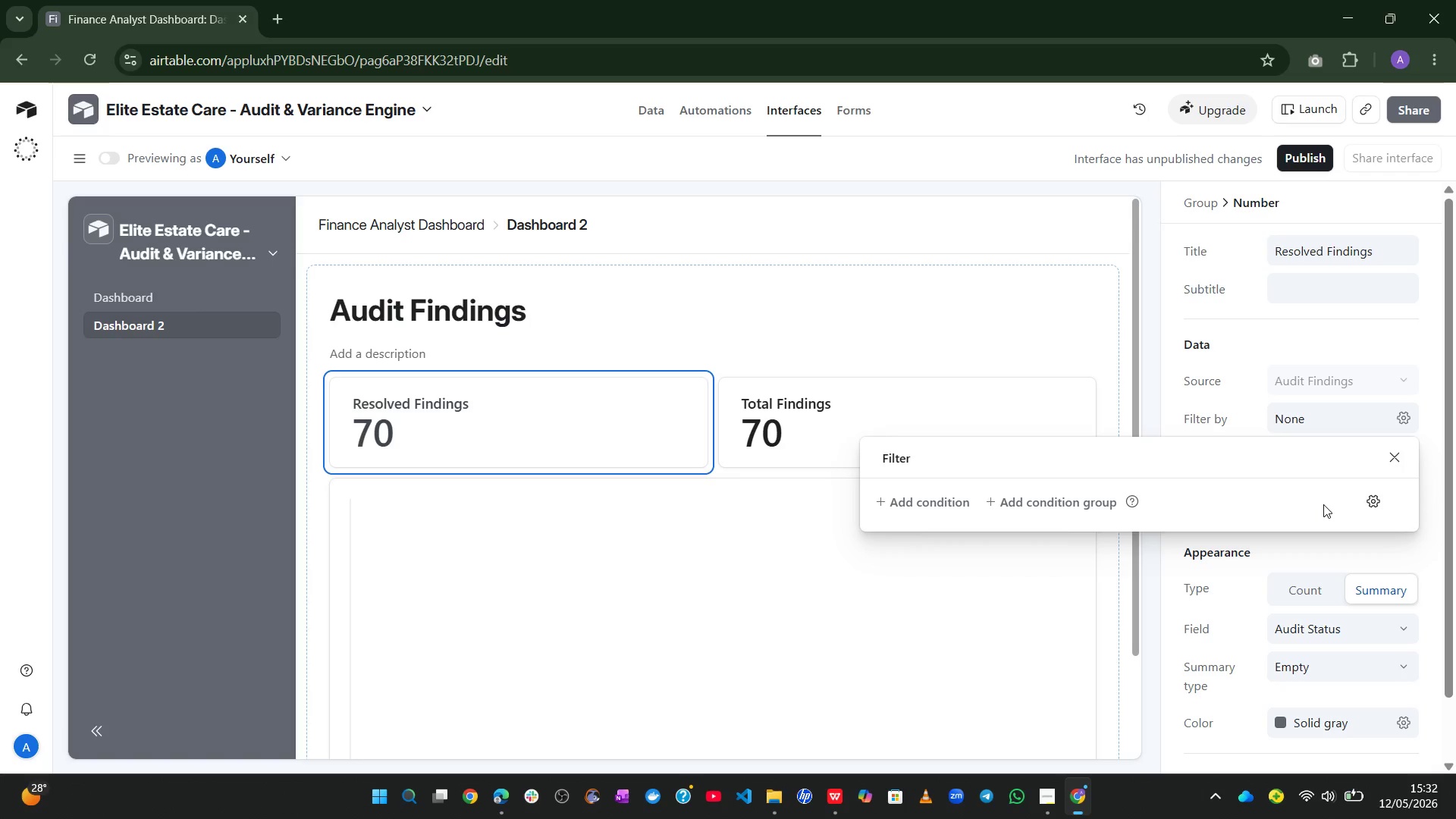 
wait(11.67)
 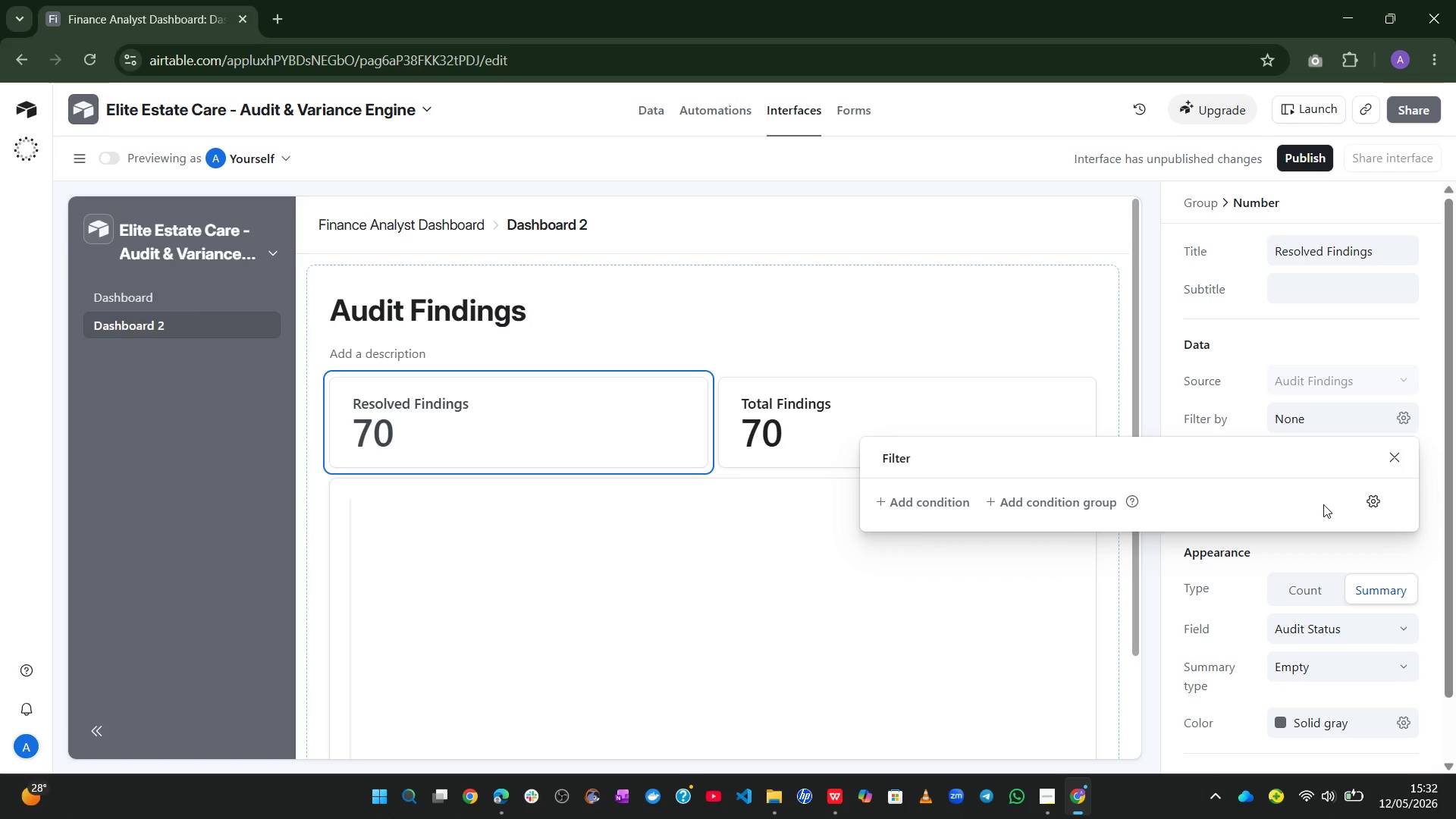 
left_click([77, 152])
 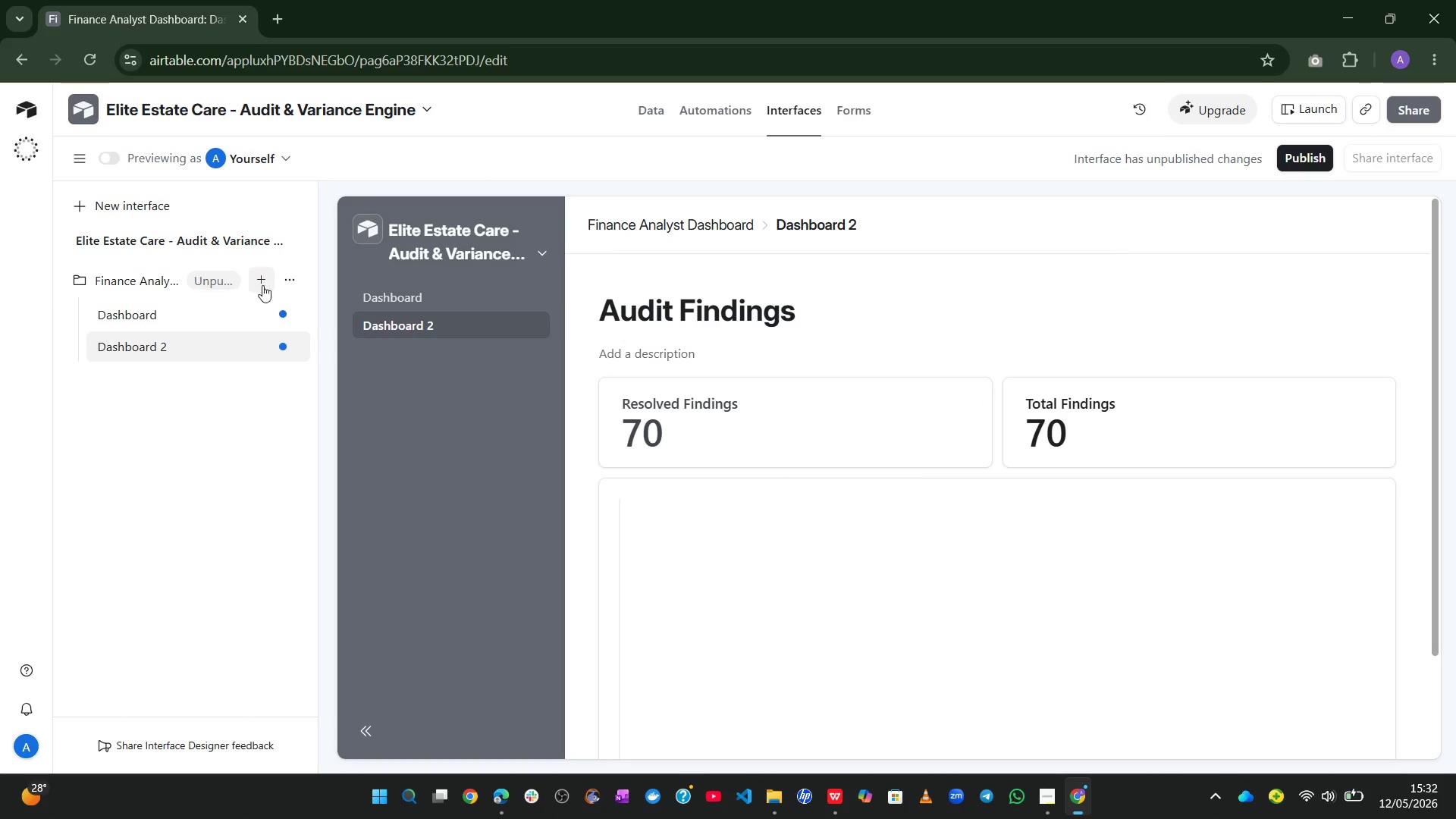 
left_click([263, 281])
 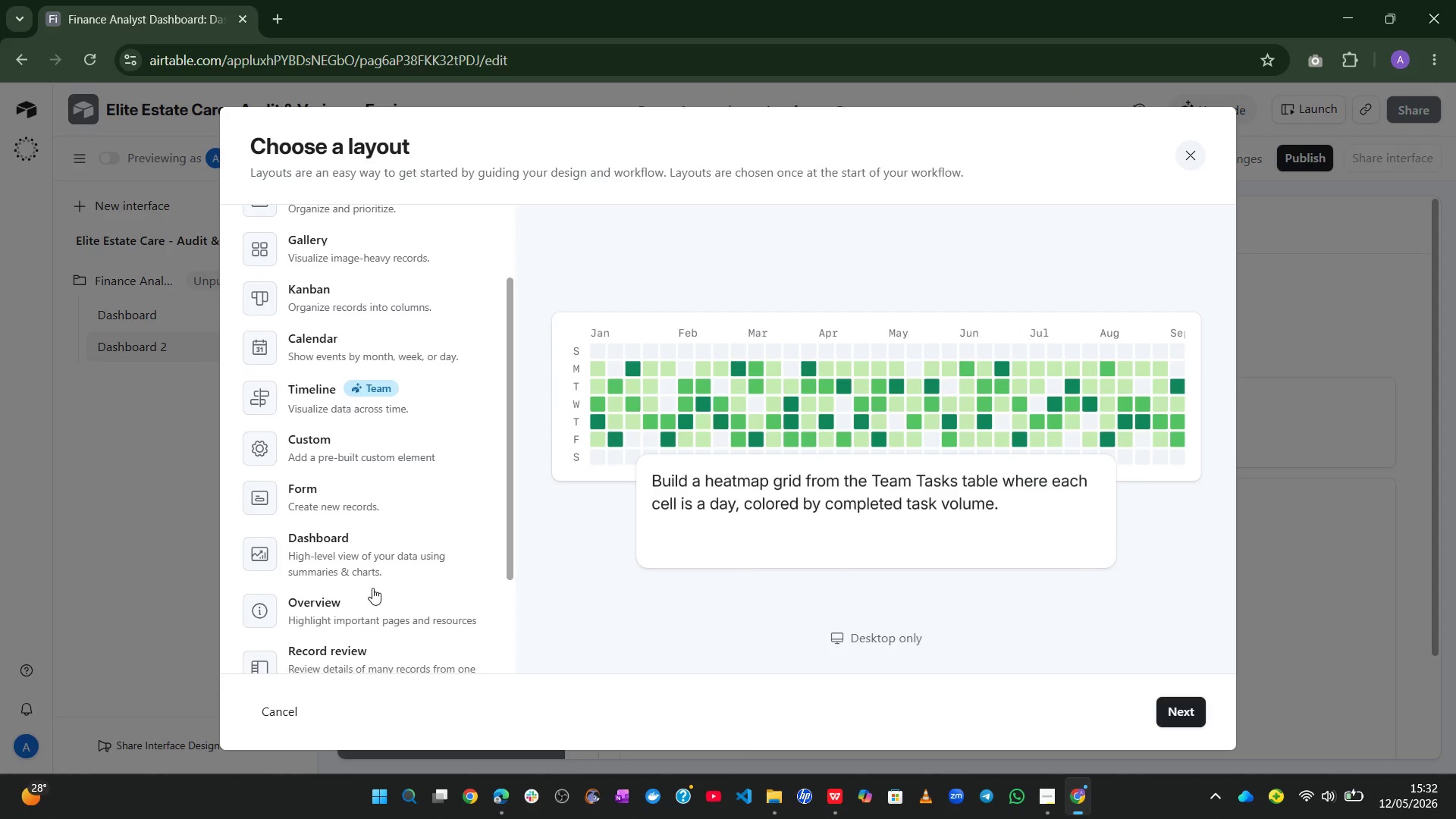 
left_click([336, 540])
 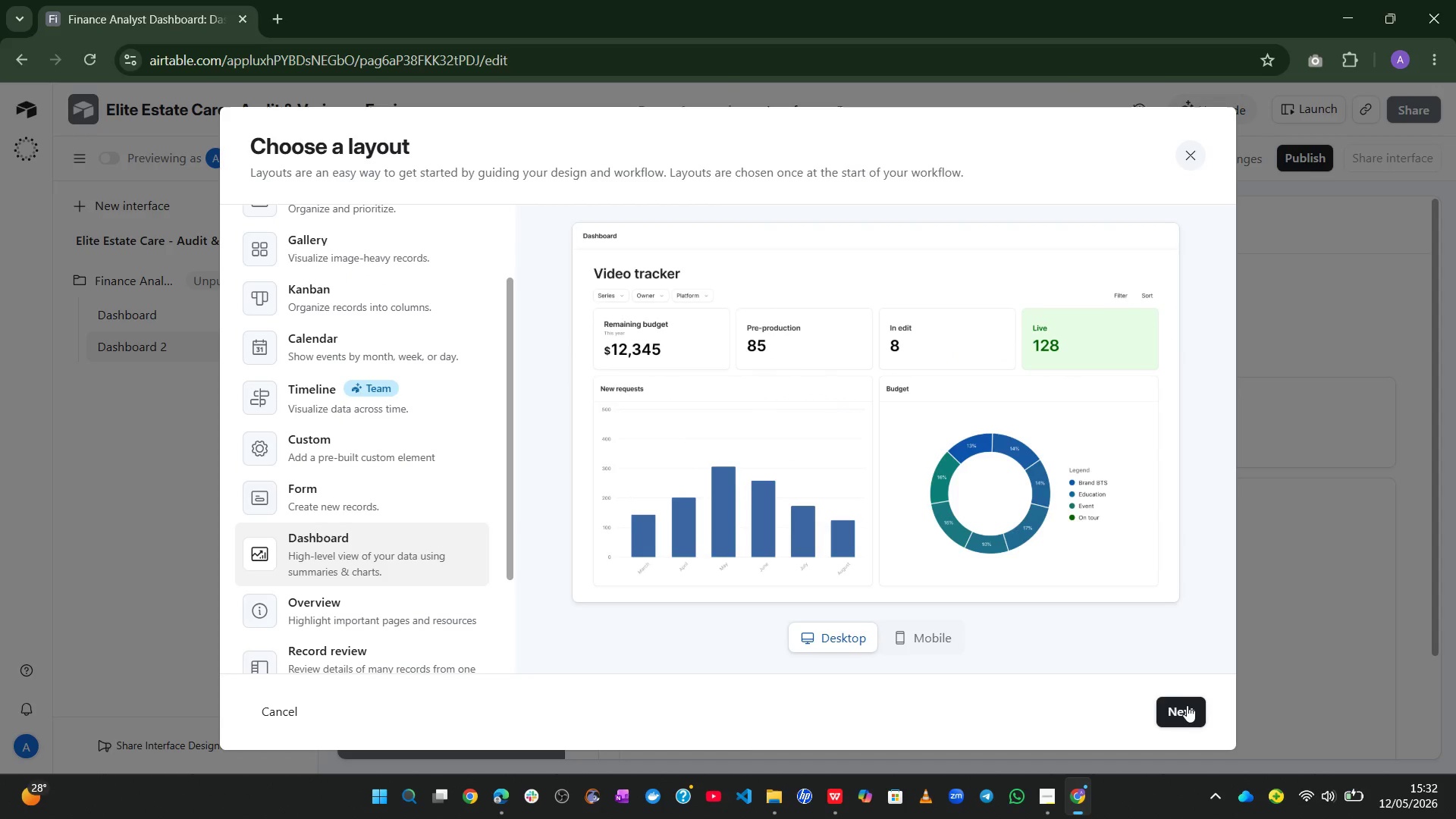 
left_click([1187, 705])
 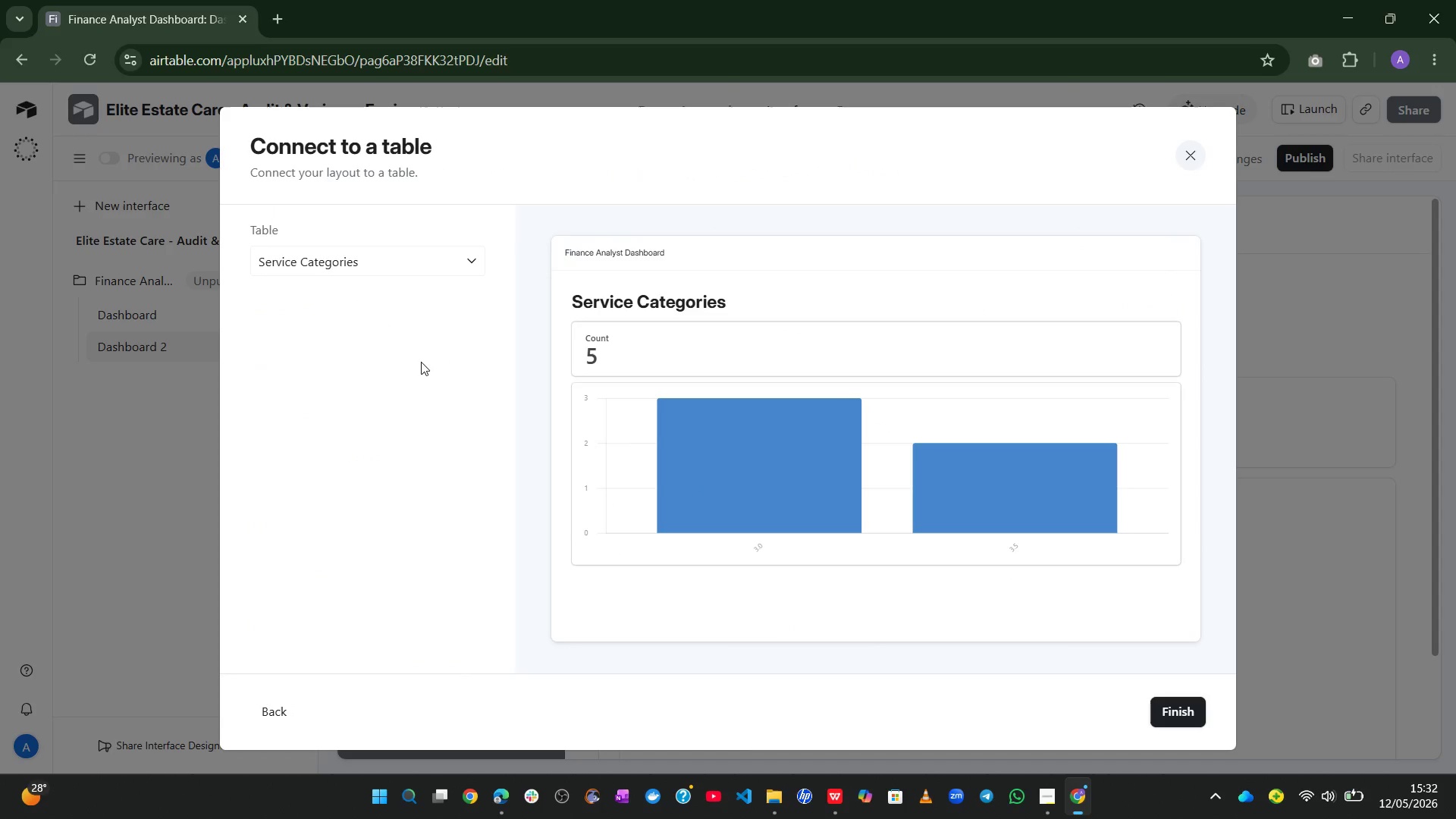 
left_click([450, 267])
 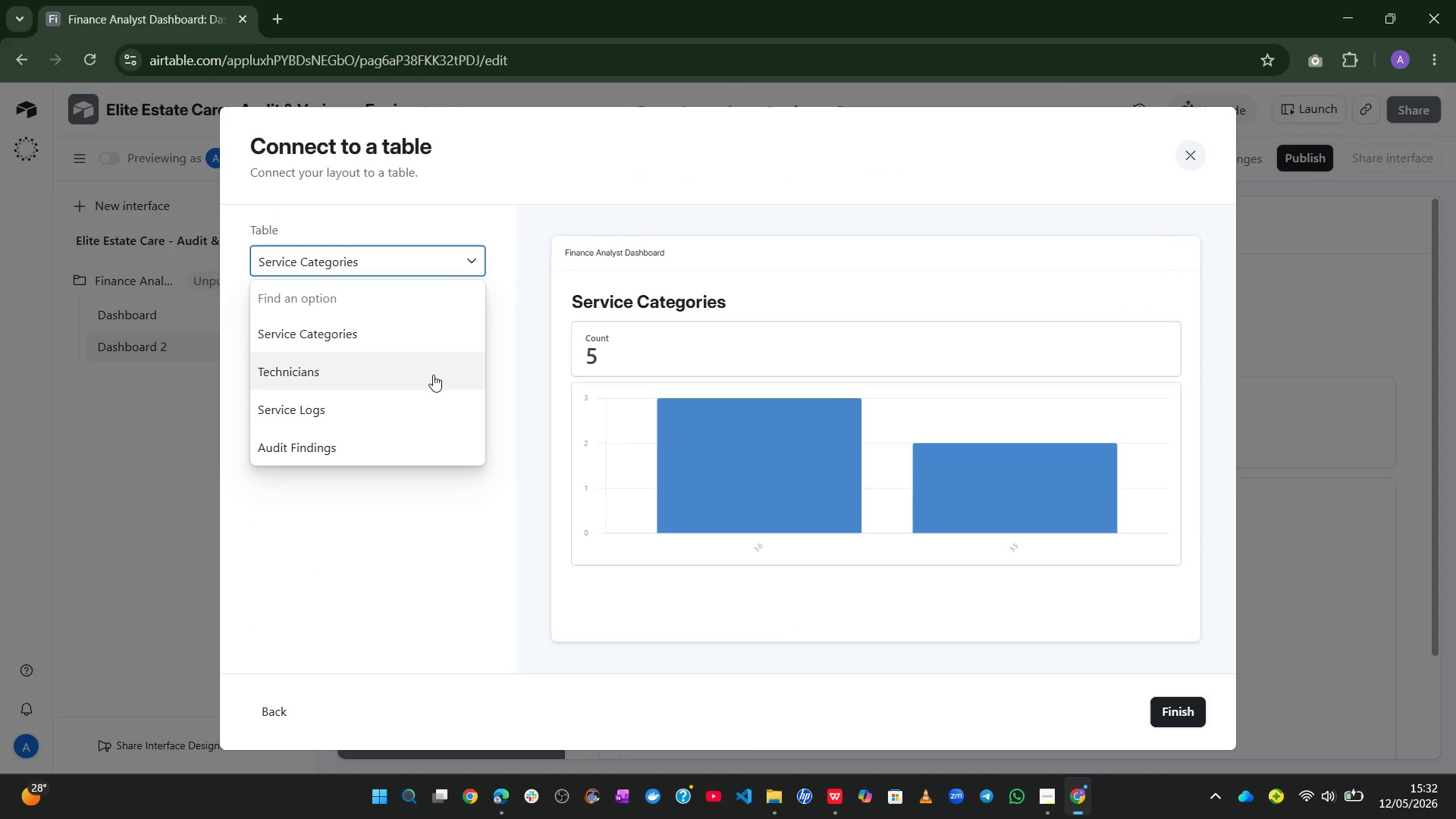 
left_click([430, 370])
 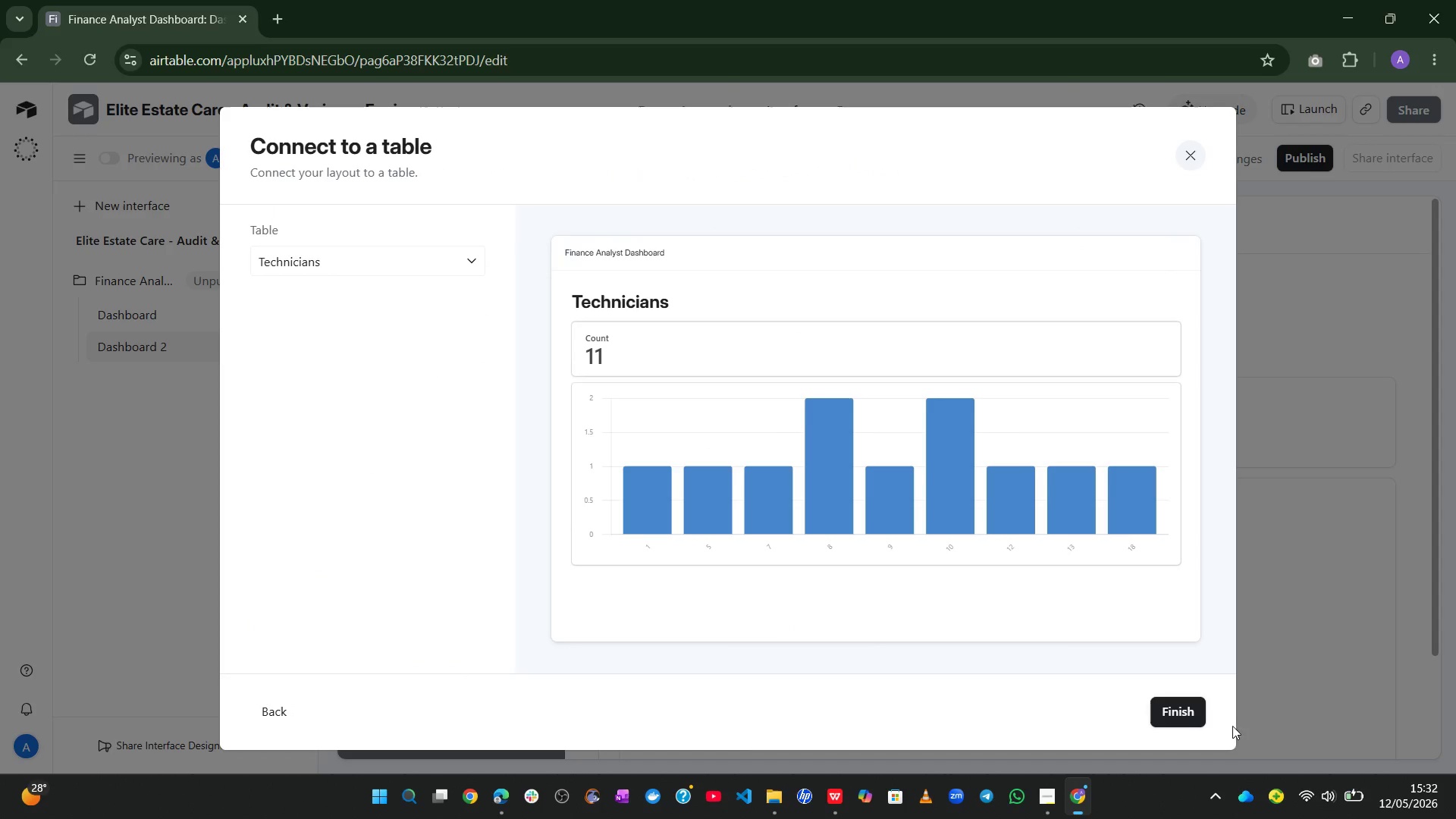 
left_click([1198, 710])
 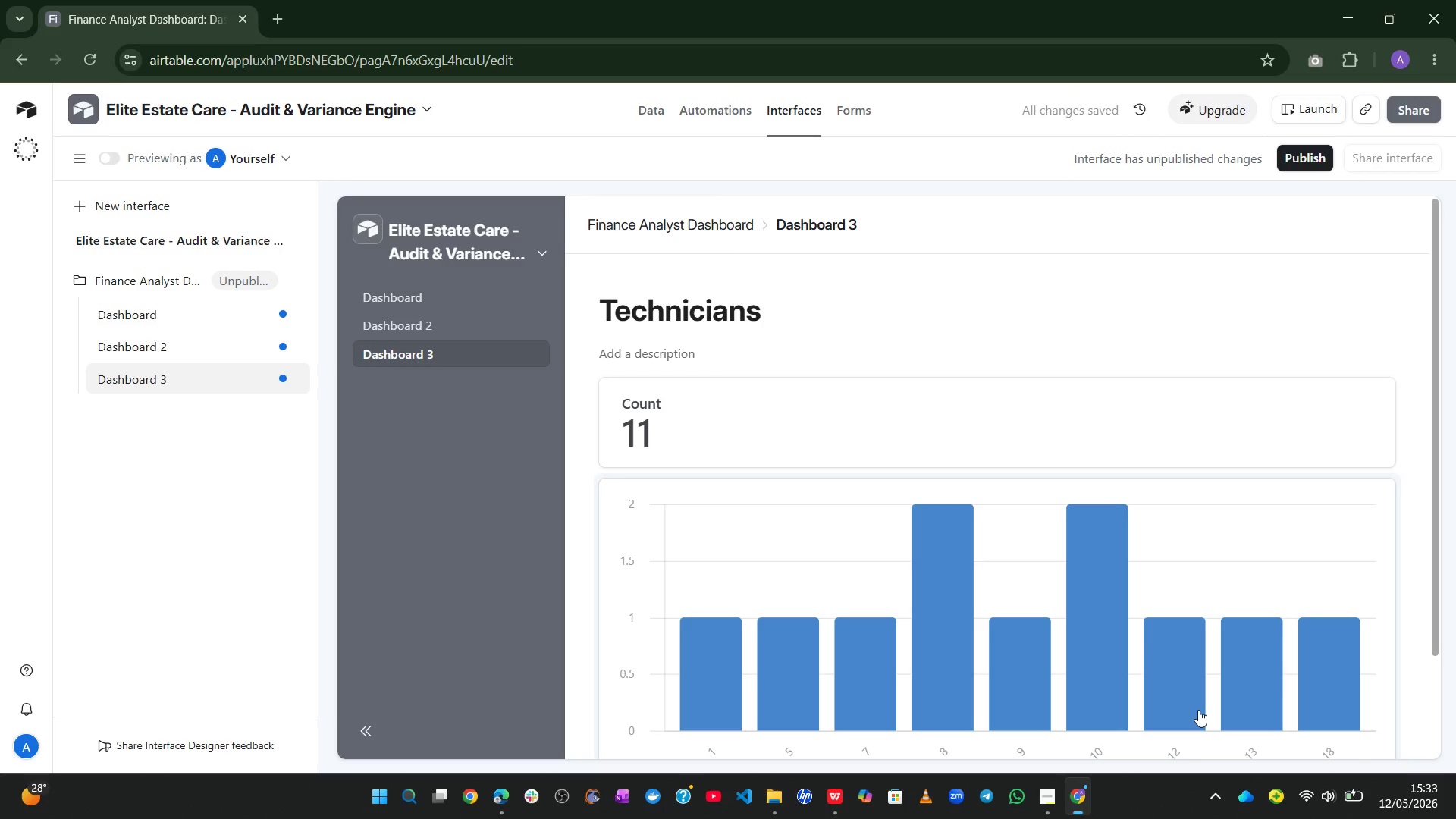 
wait(11.09)
 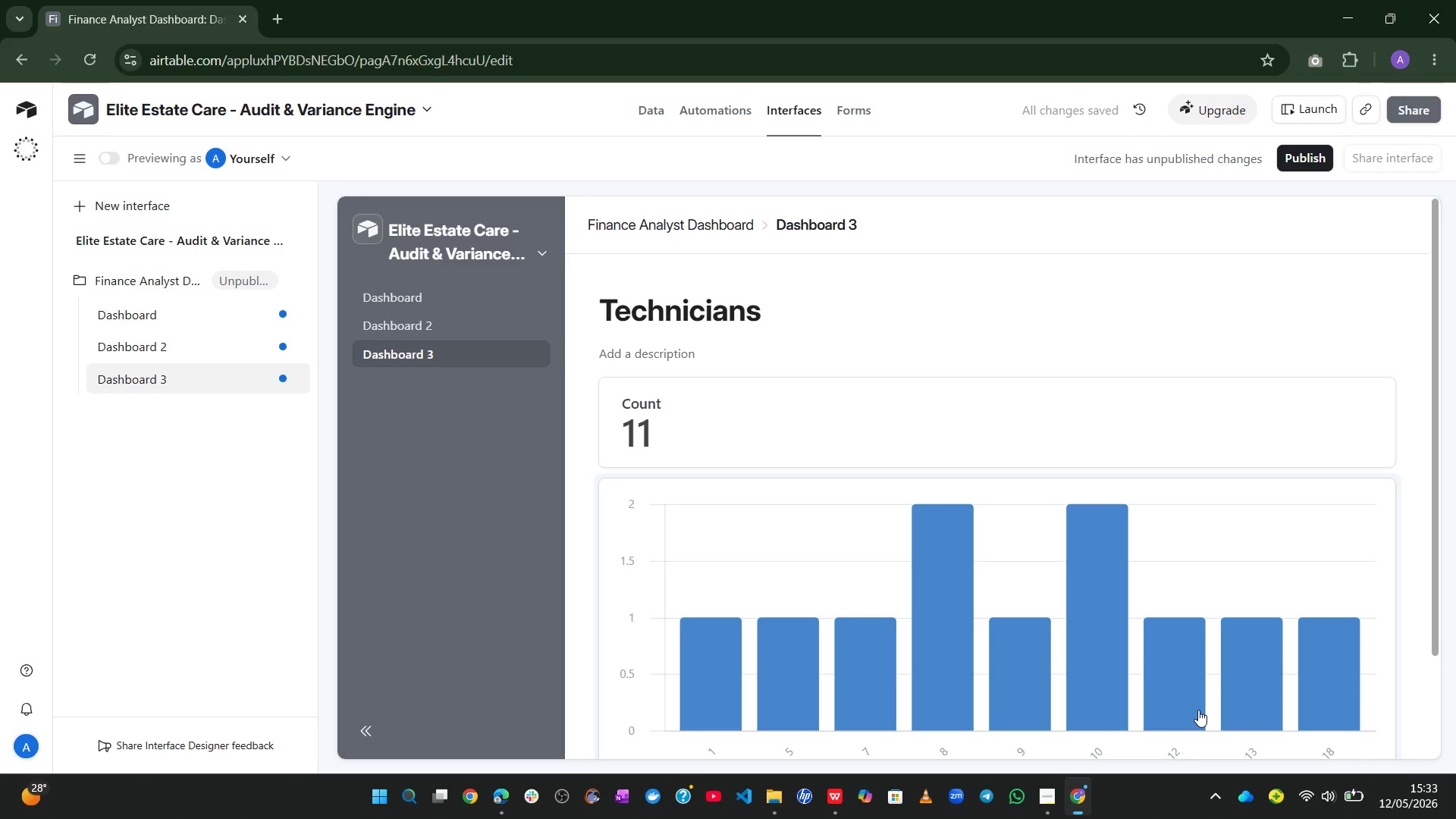 
left_click([1117, 445])
 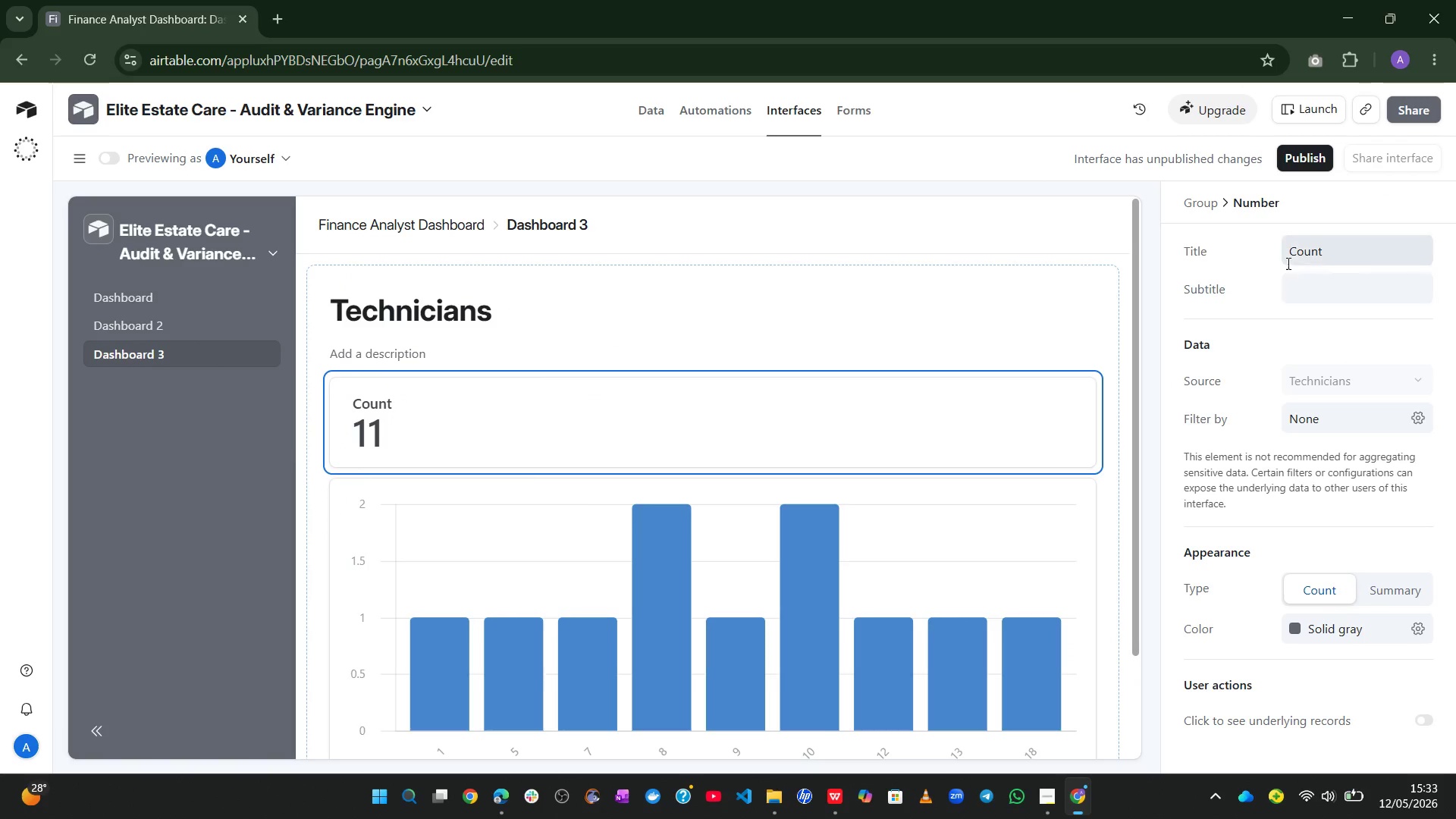 
left_click([1297, 246])
 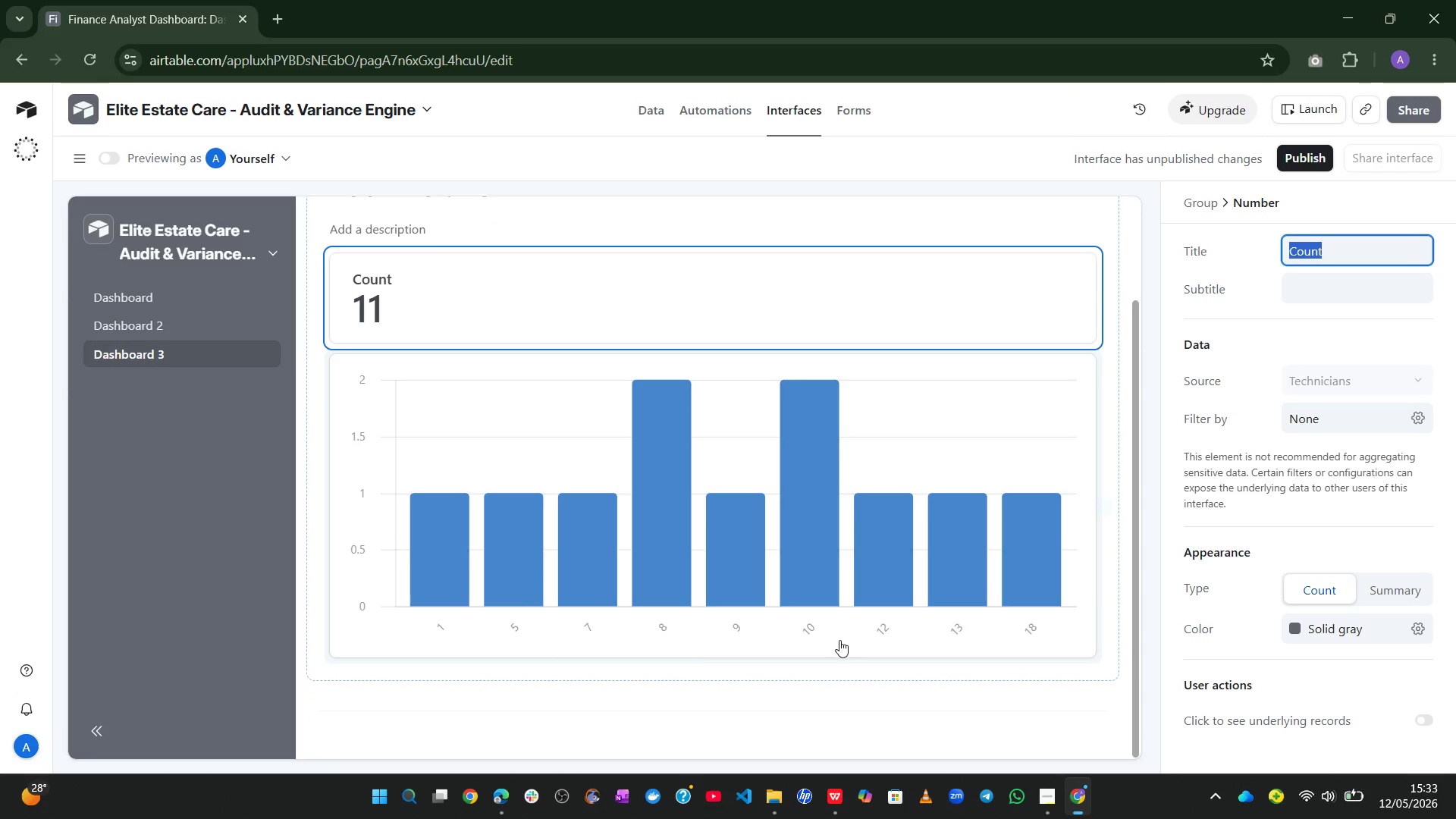 
wait(6.3)
 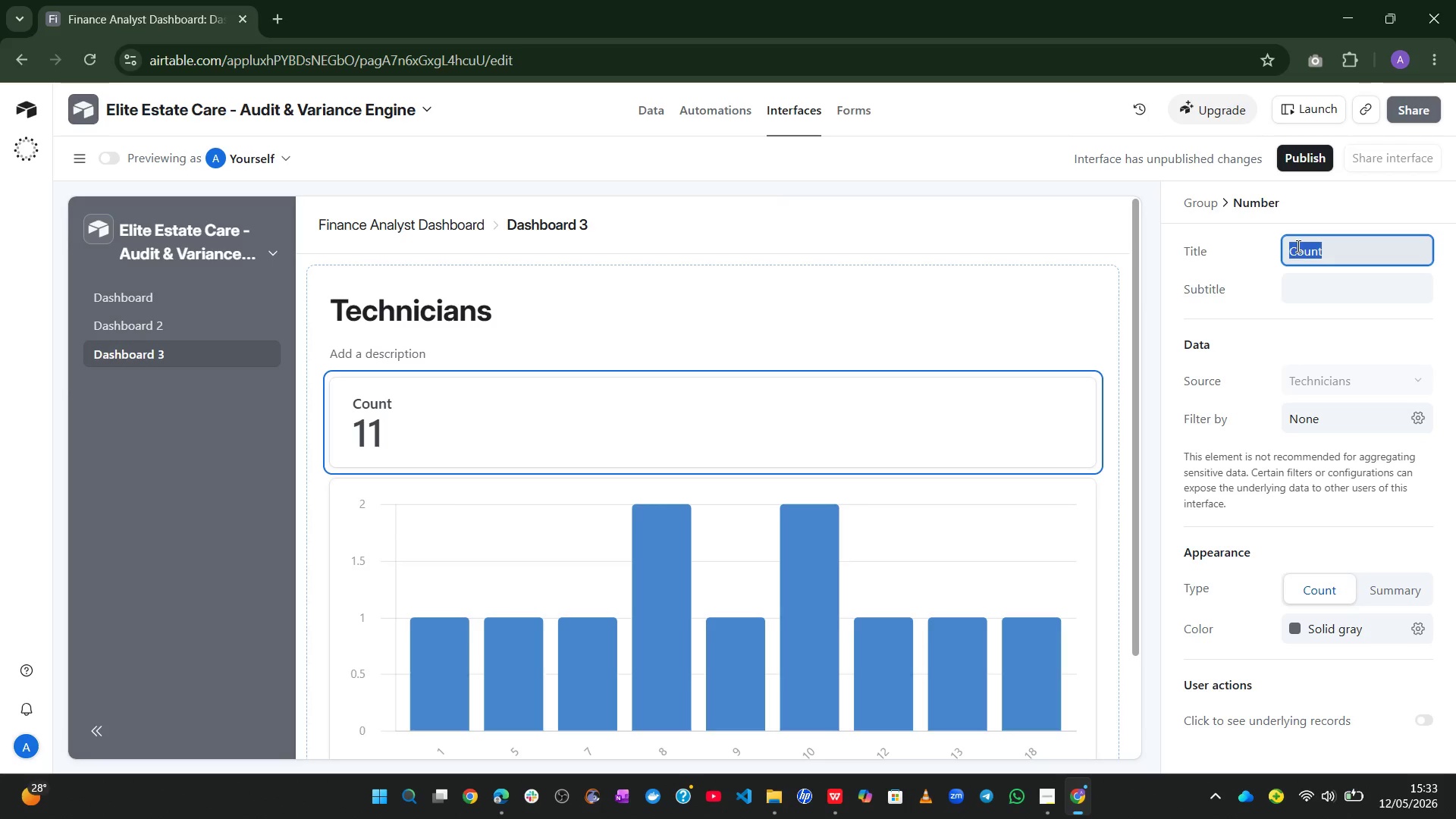 
left_click([986, 419])
 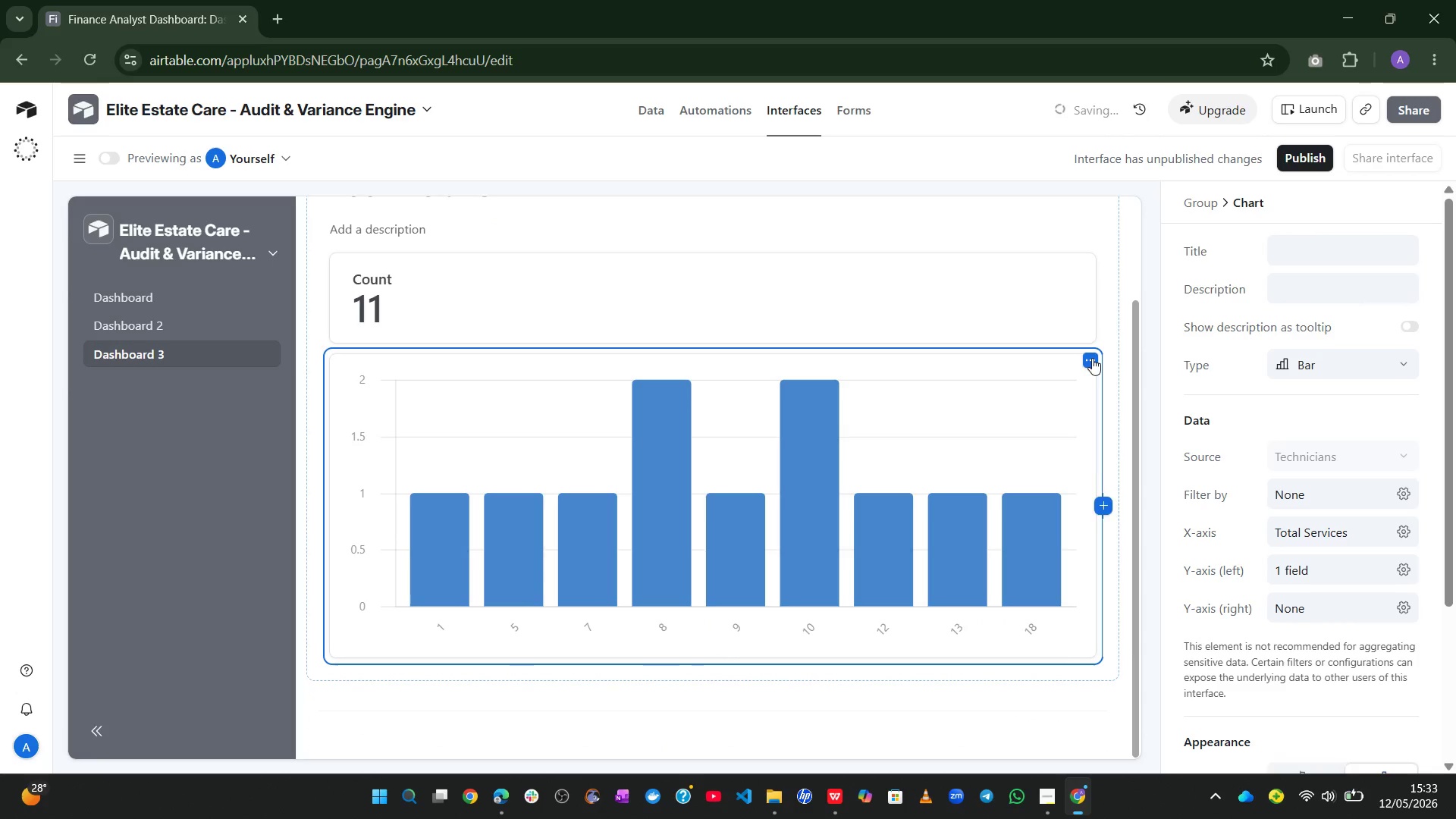 
left_click([1084, 359])
 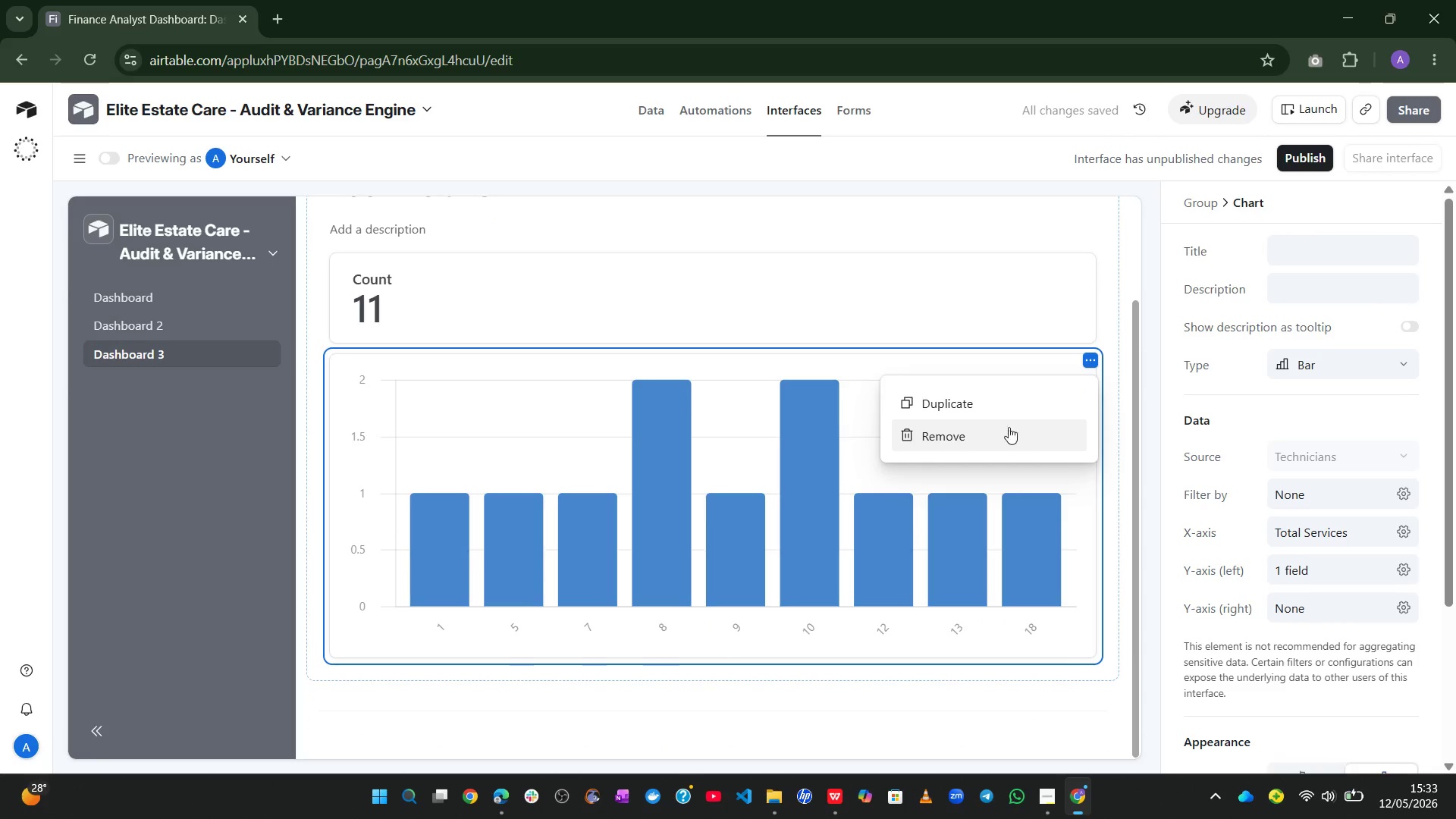 
left_click([990, 434])
 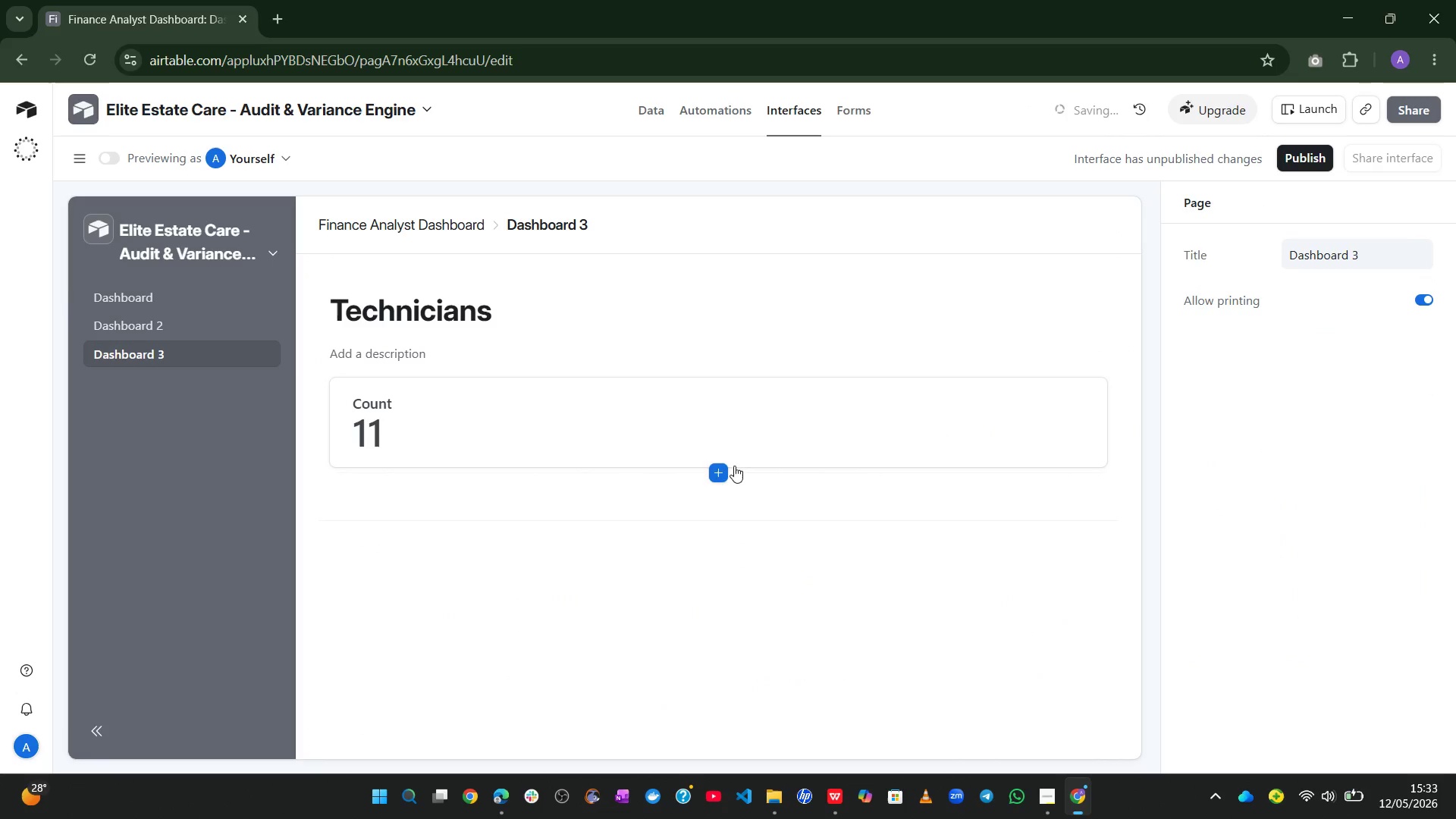 
left_click([714, 477])
 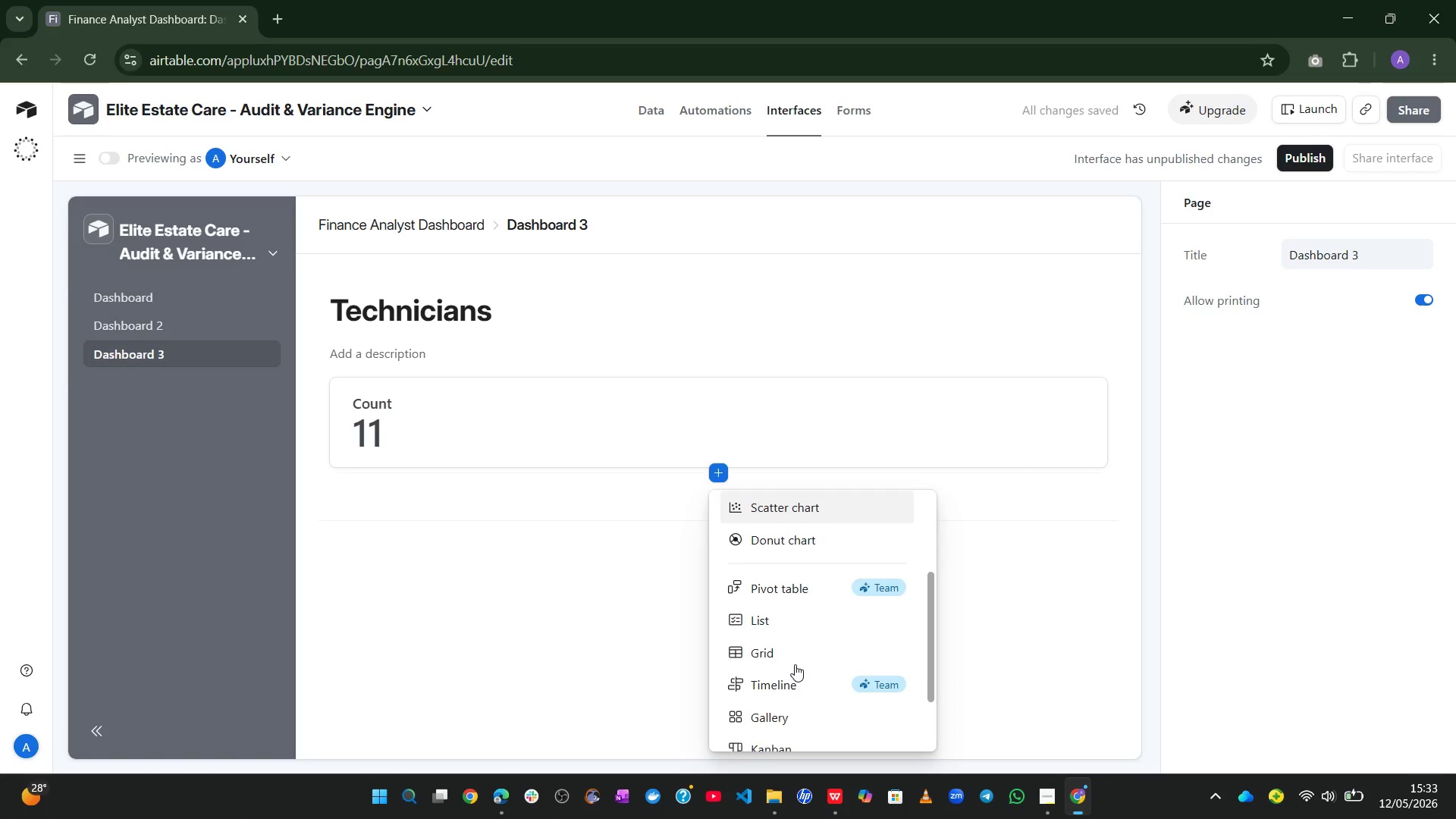 
left_click([774, 656])
 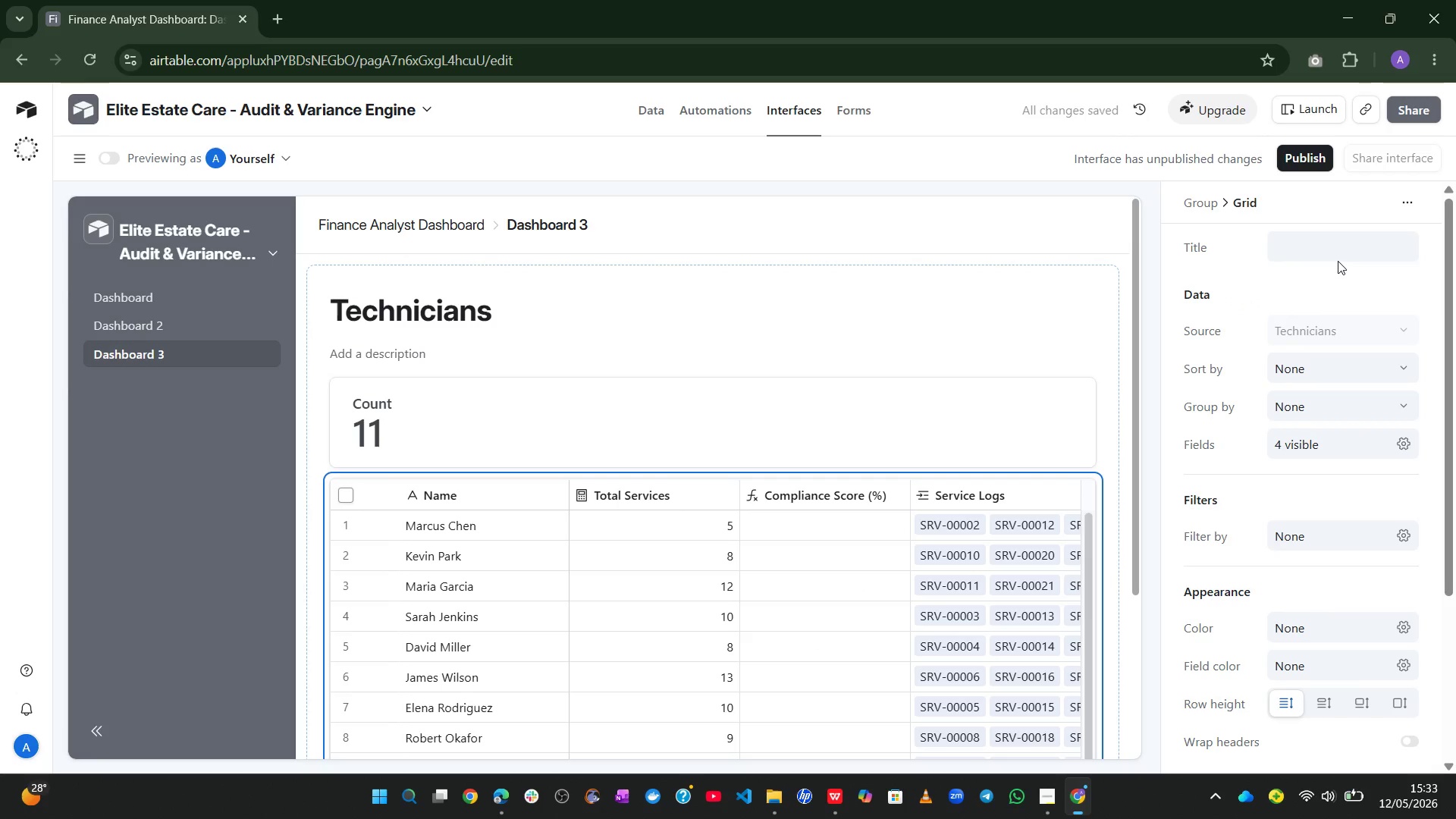 
left_click([1327, 254])
 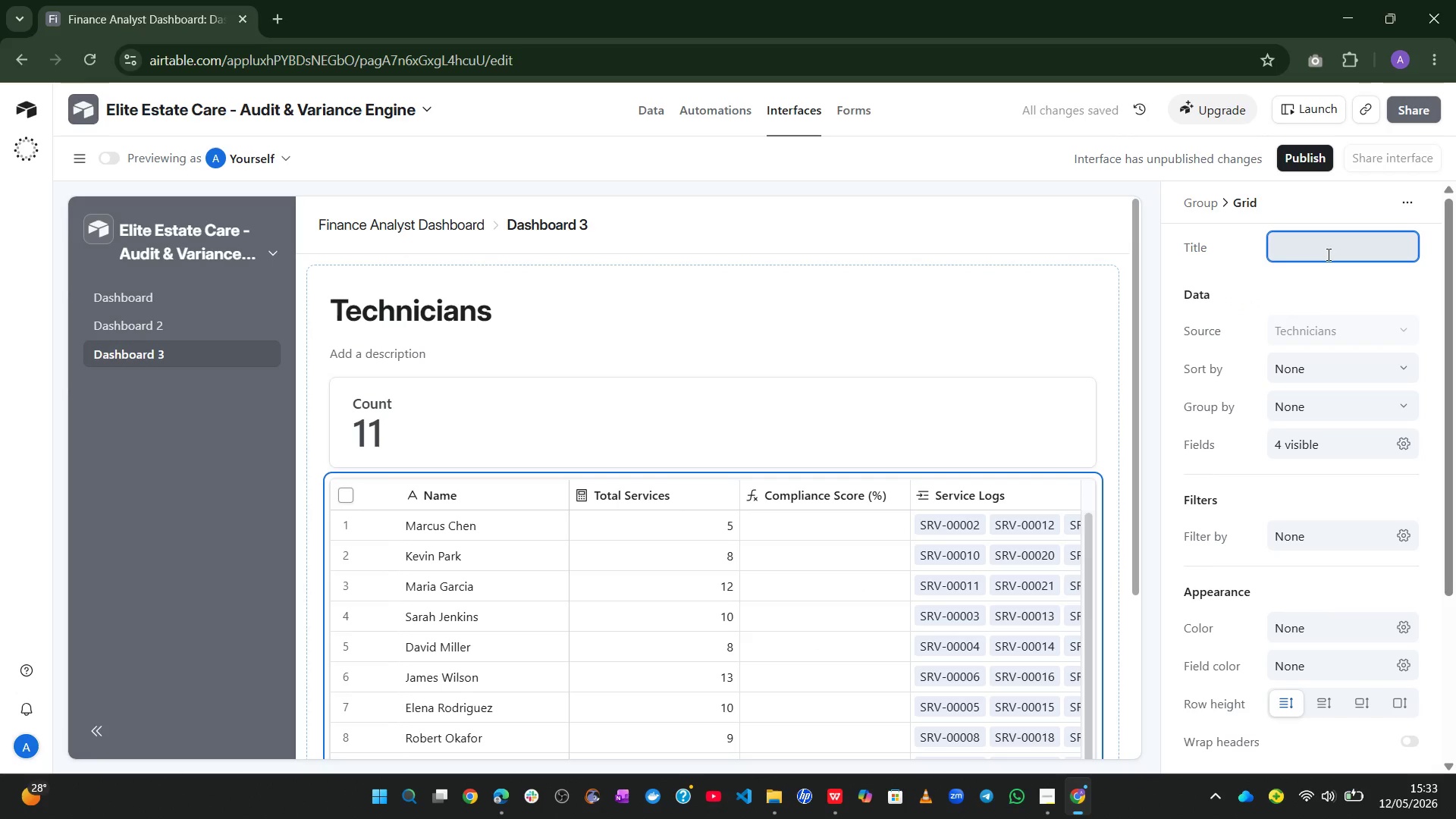 
type(Tp)
key(Backspace)
type(op 33 )
key(Backspace)
type( )
 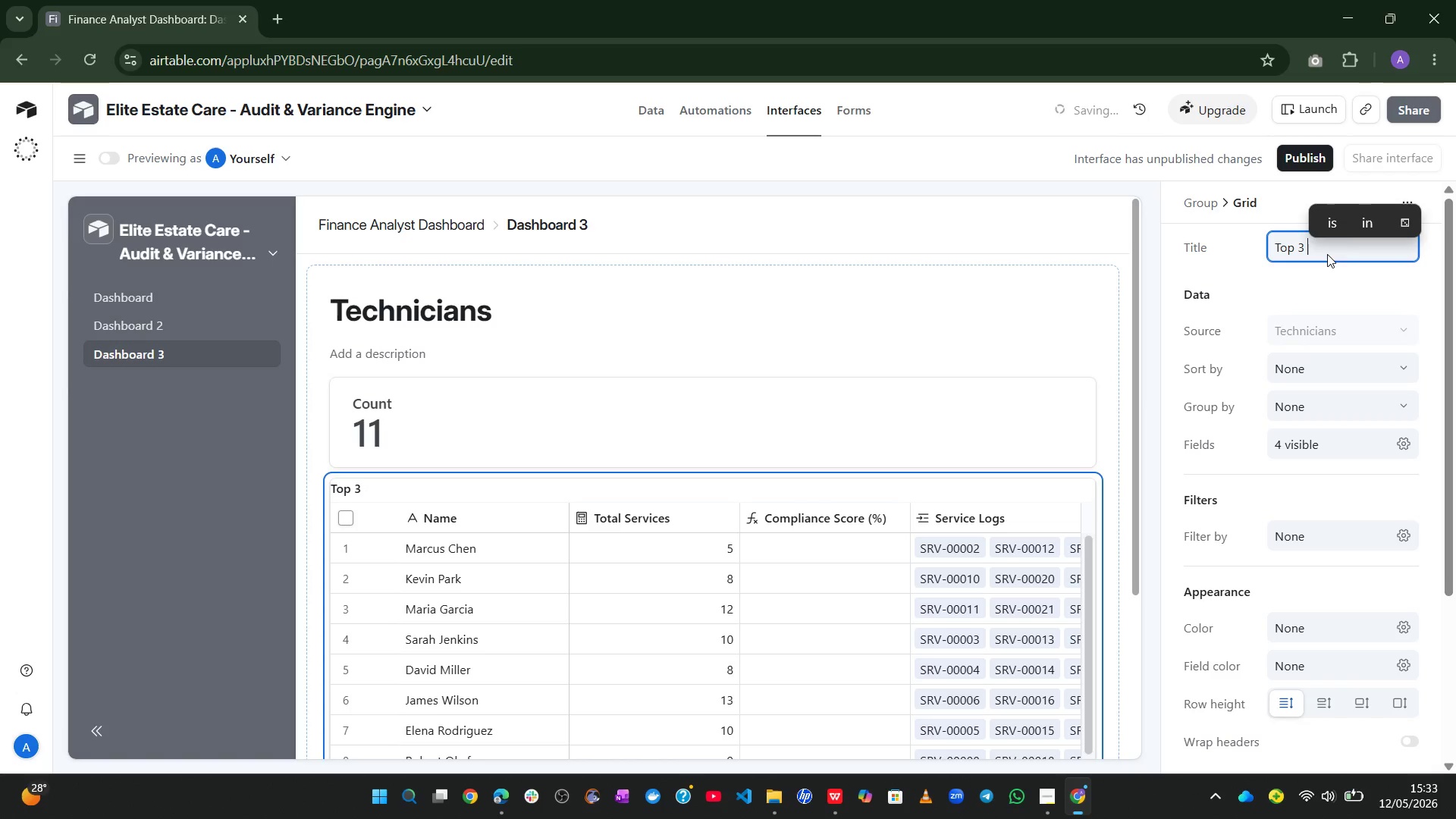 
type(Highest-Risk Technicianc)
 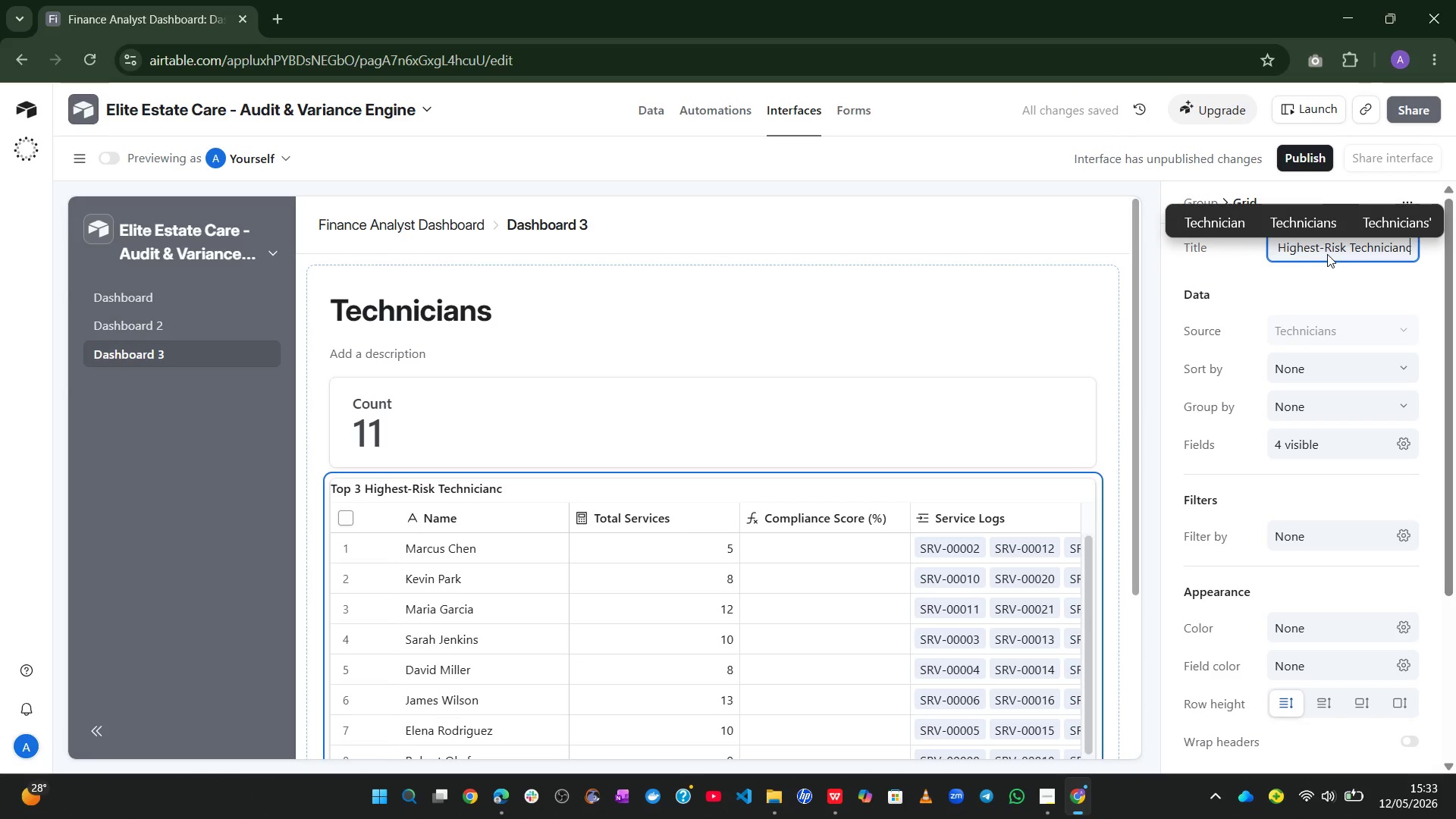 
left_click([1294, 212])
 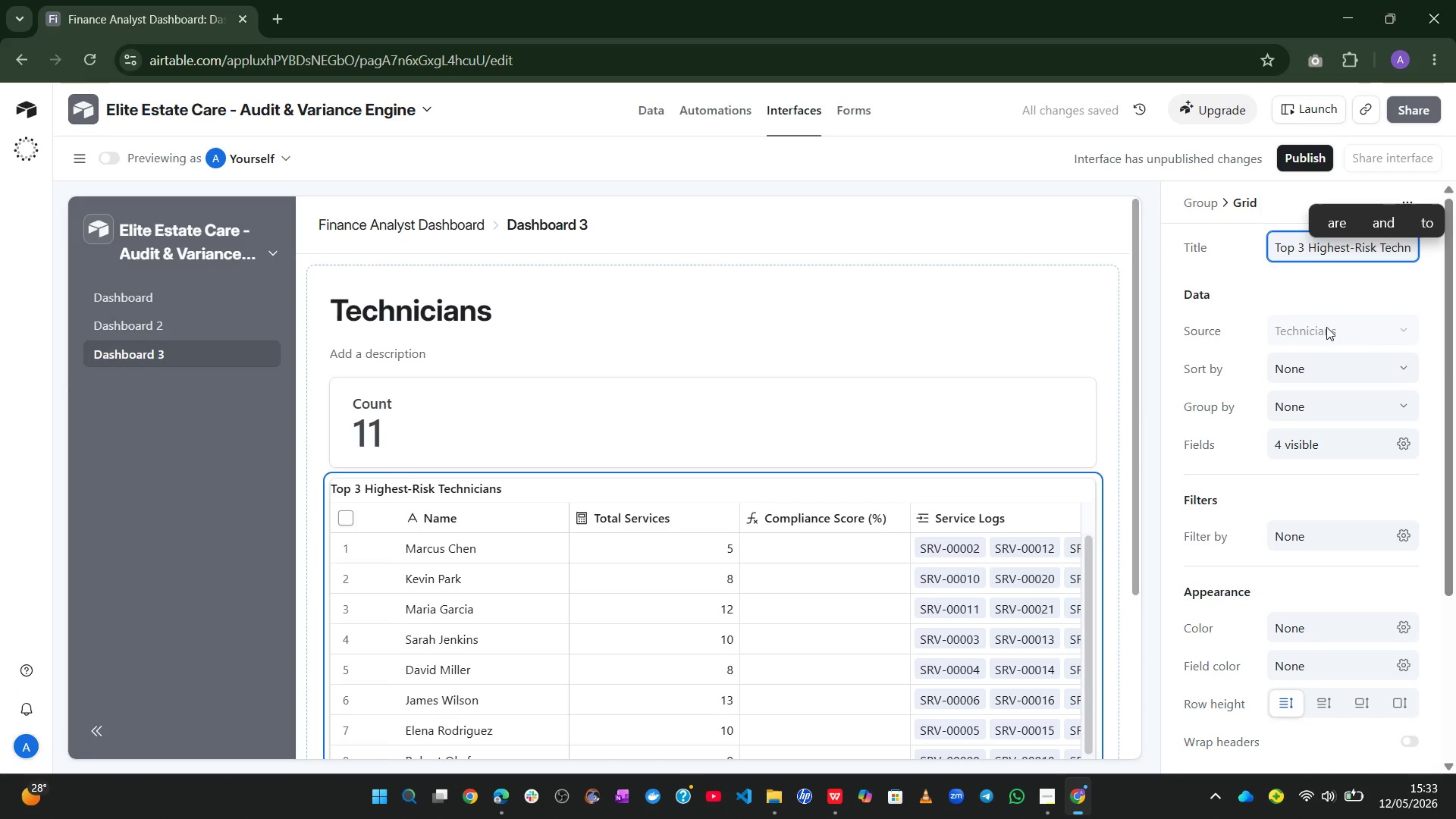 
left_click([1287, 289])
 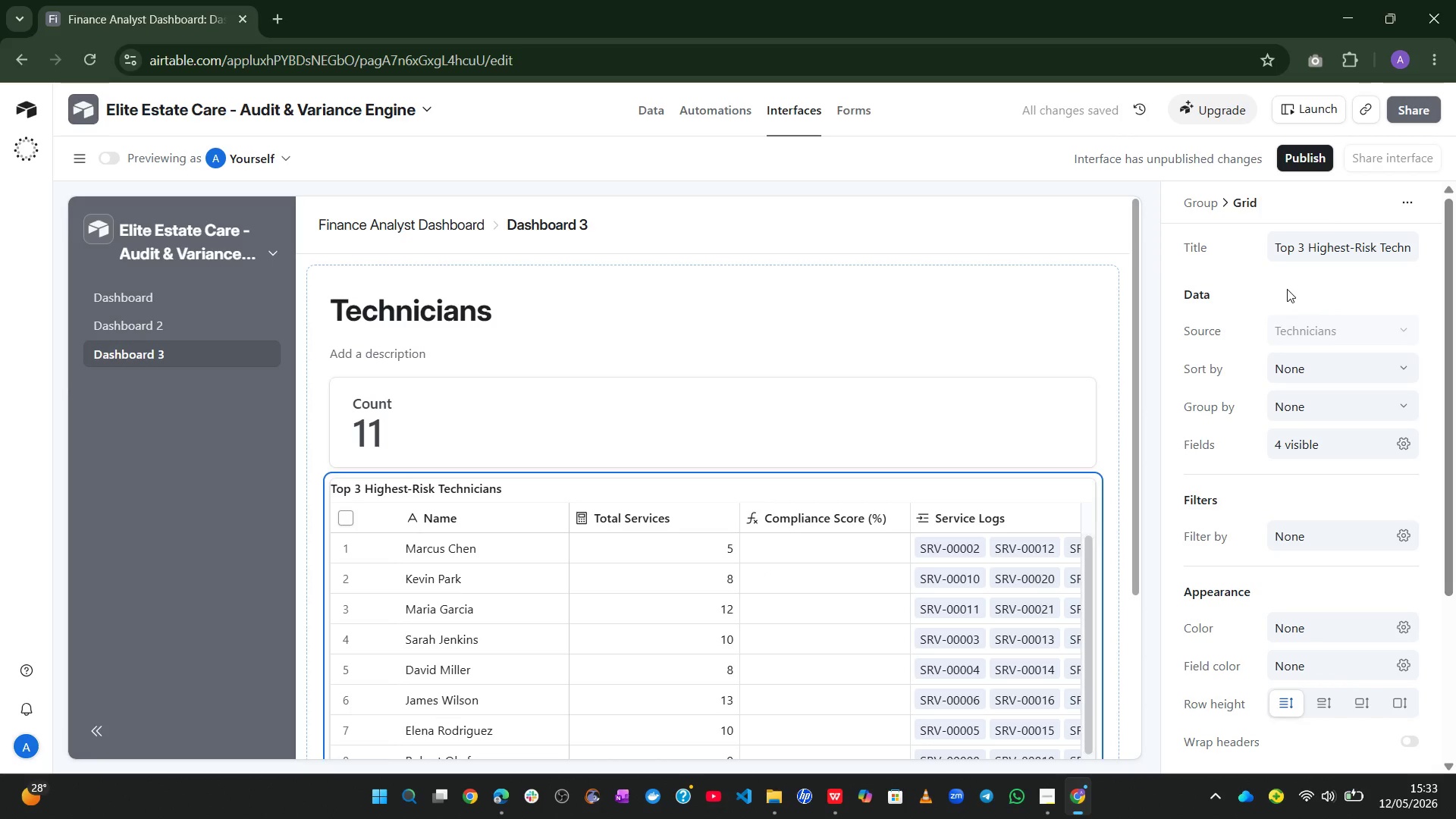 
wait(8.73)
 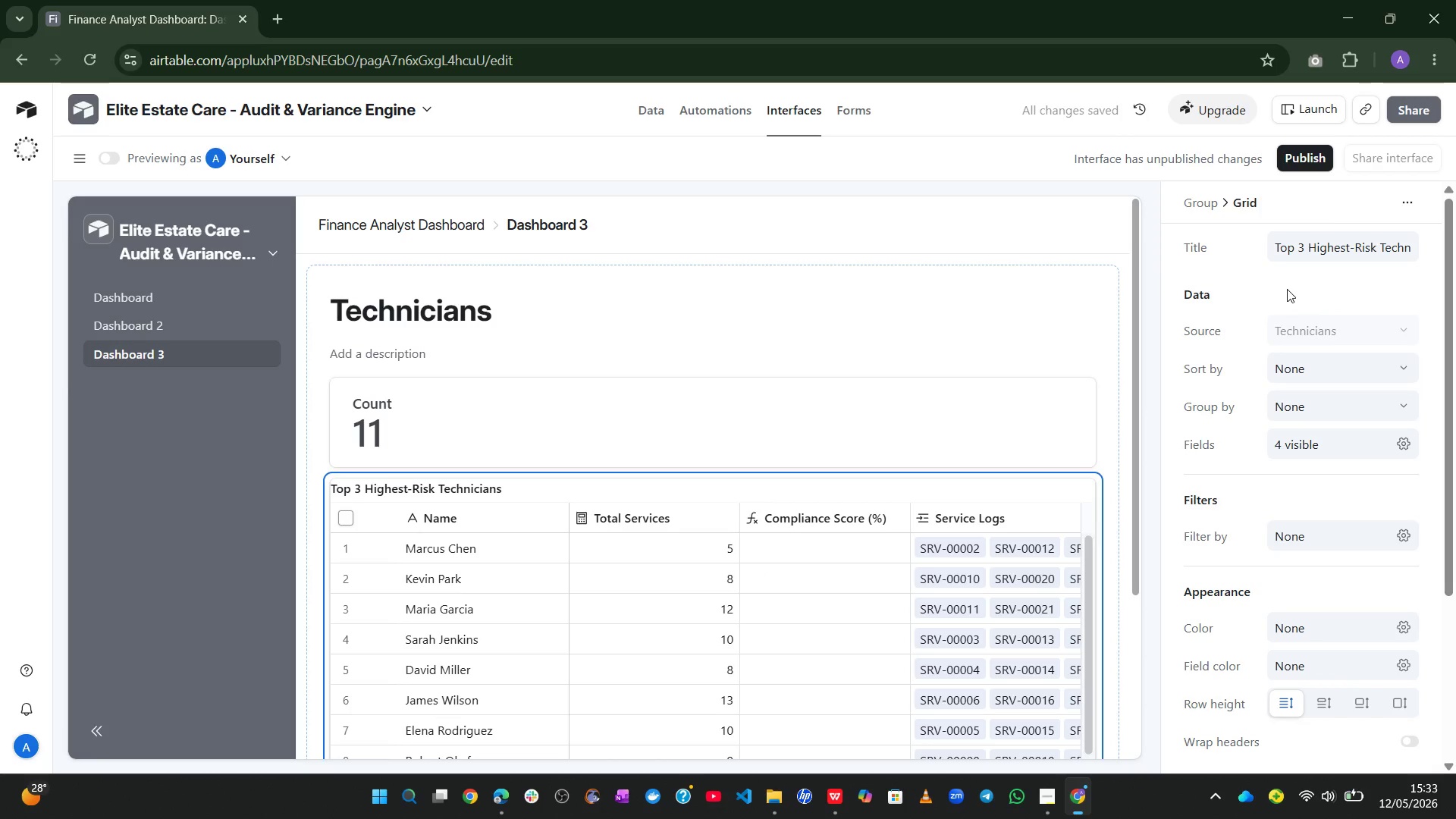 
left_click([1397, 446])
 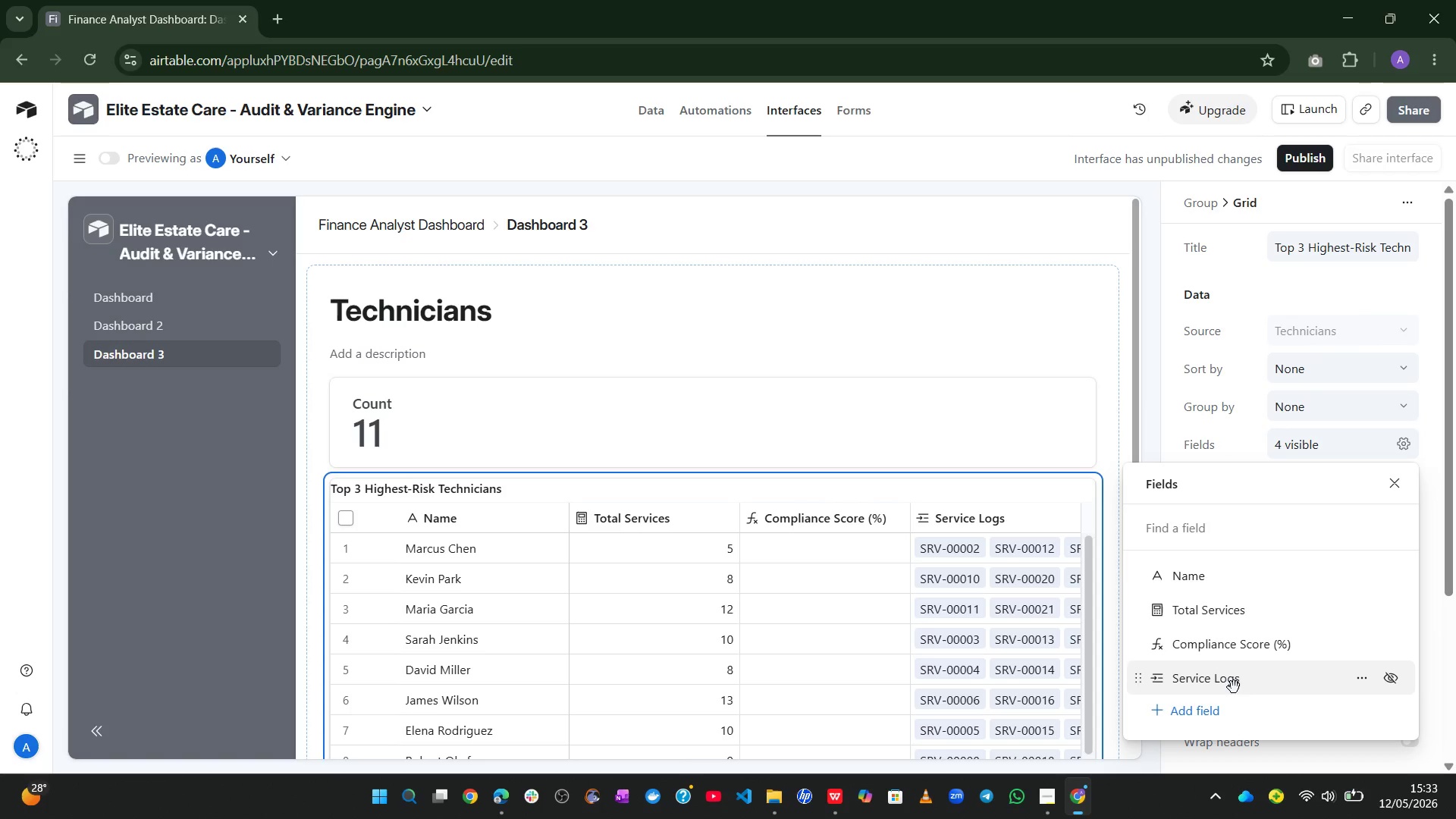 
left_click([1210, 712])
 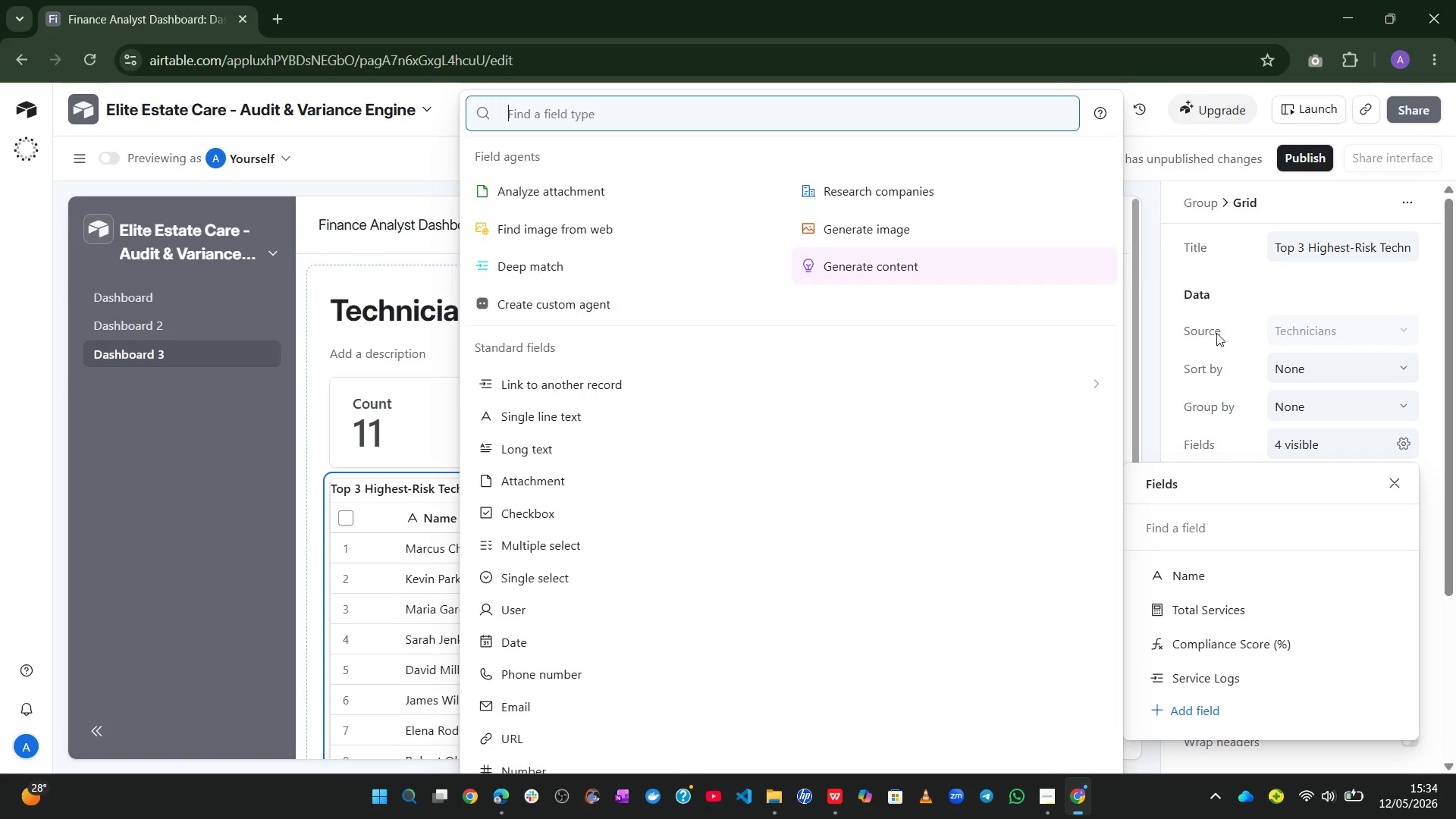 
left_click([1248, 502])
 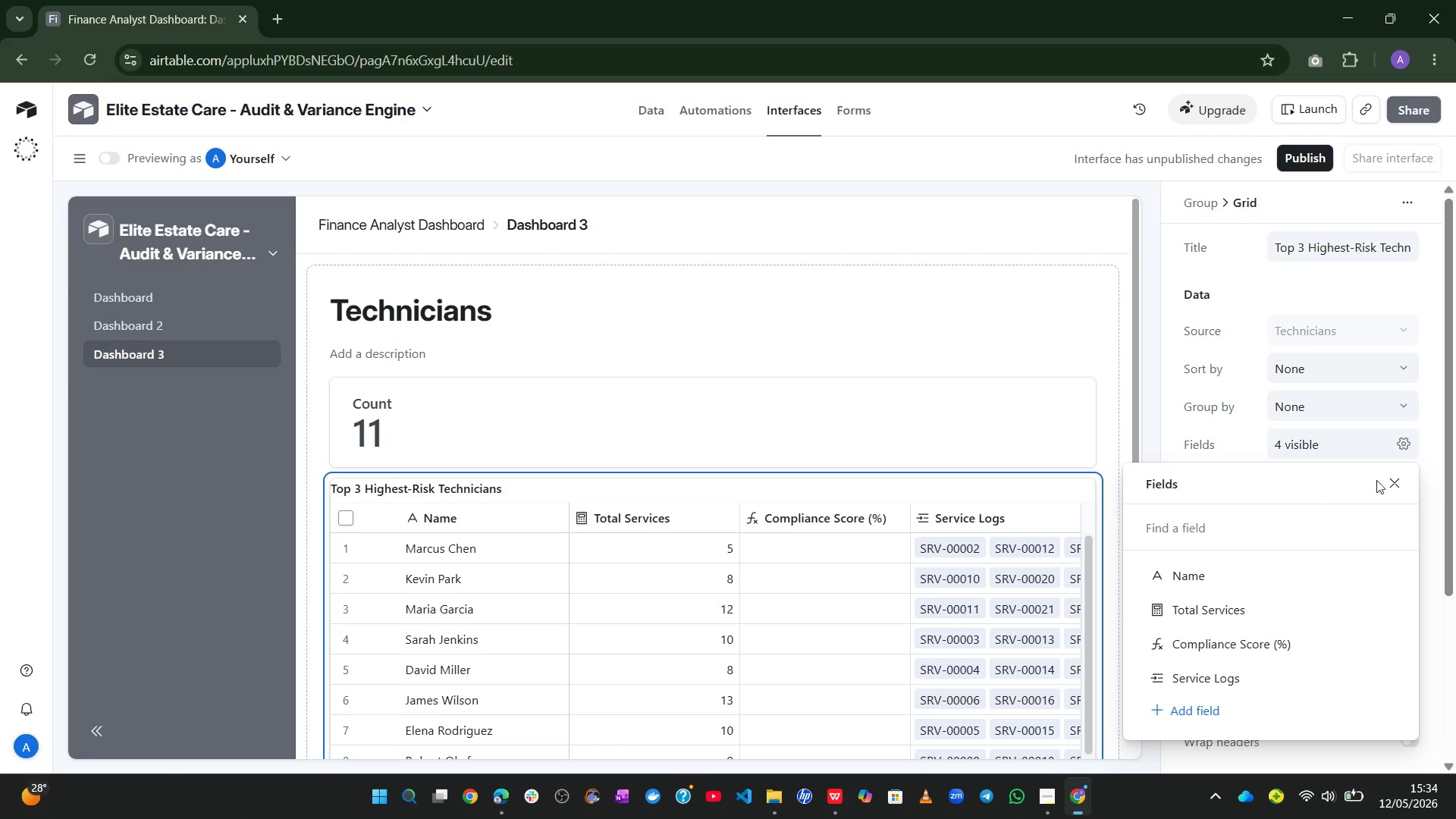 
left_click([1388, 479])
 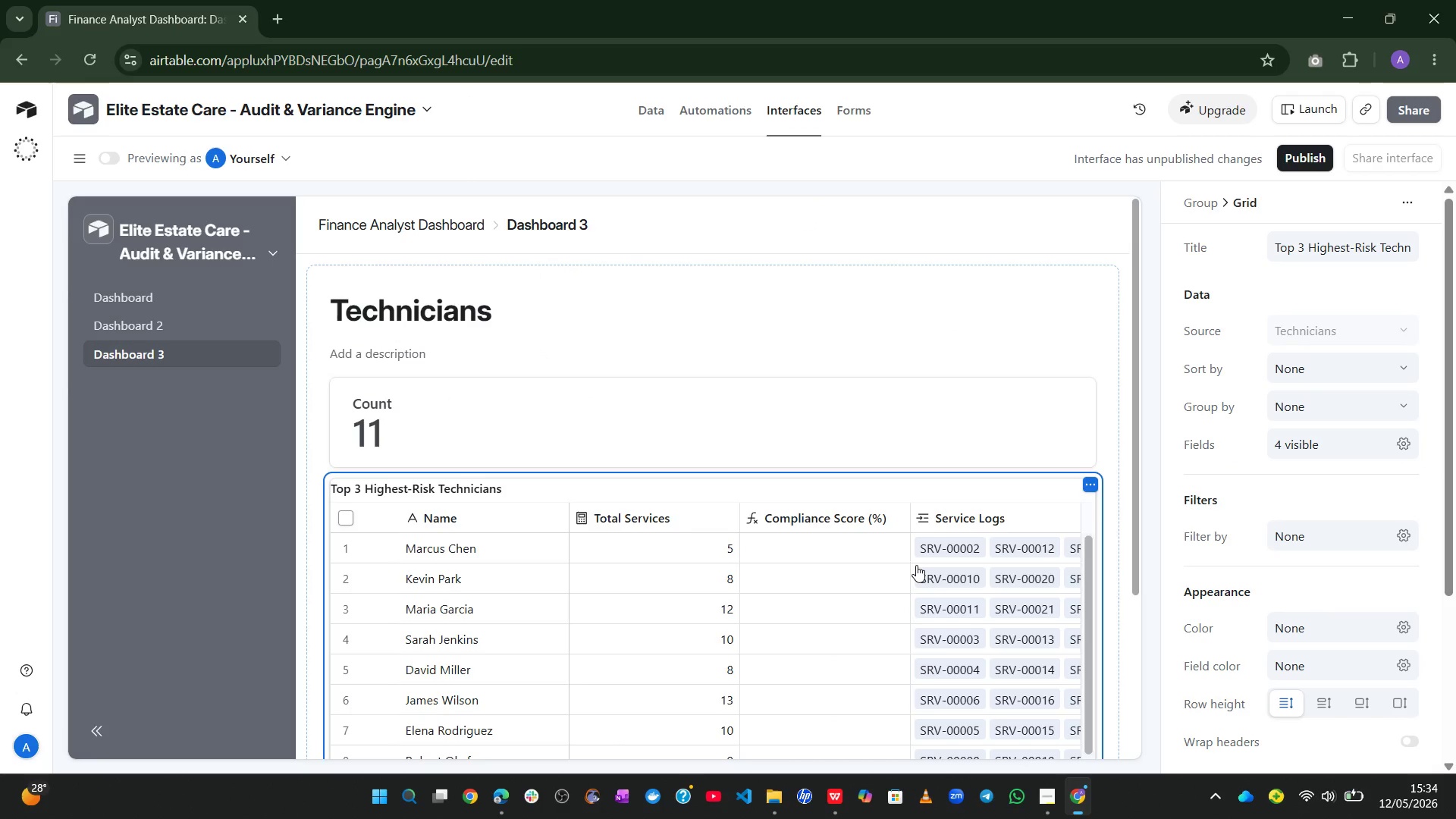 
wait(12.95)
 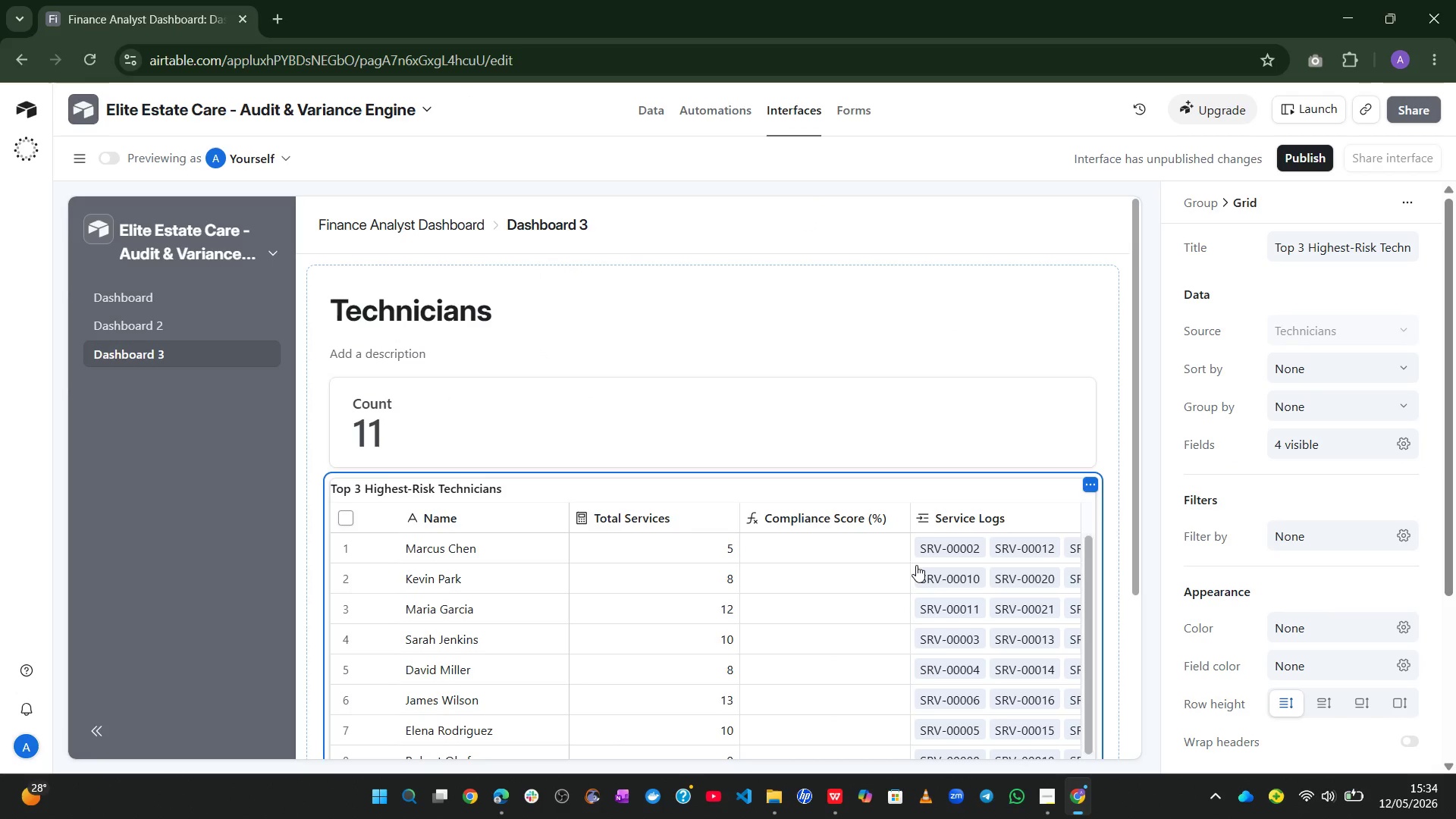 
left_click([1357, 371])
 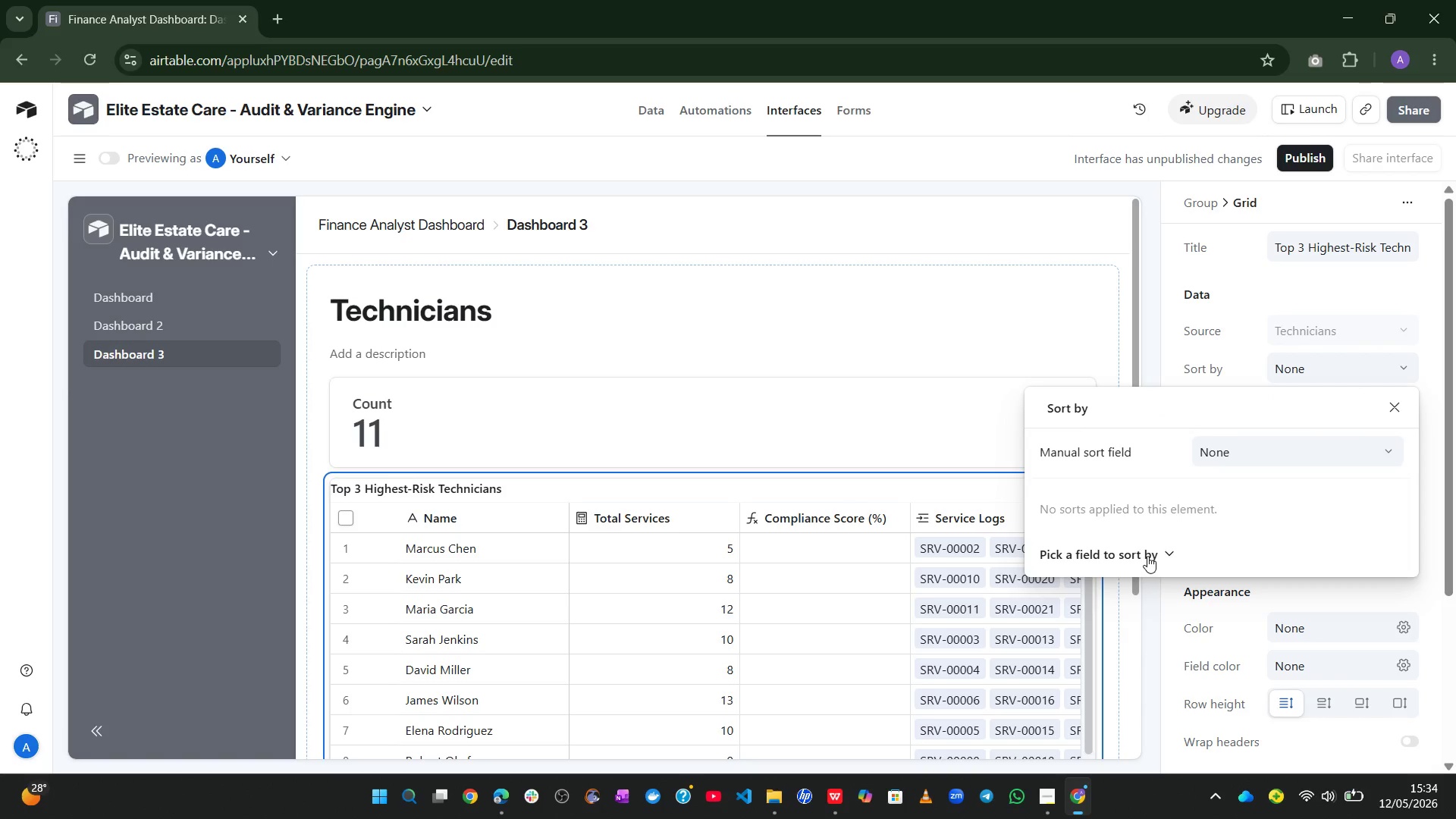 
left_click([1147, 556])
 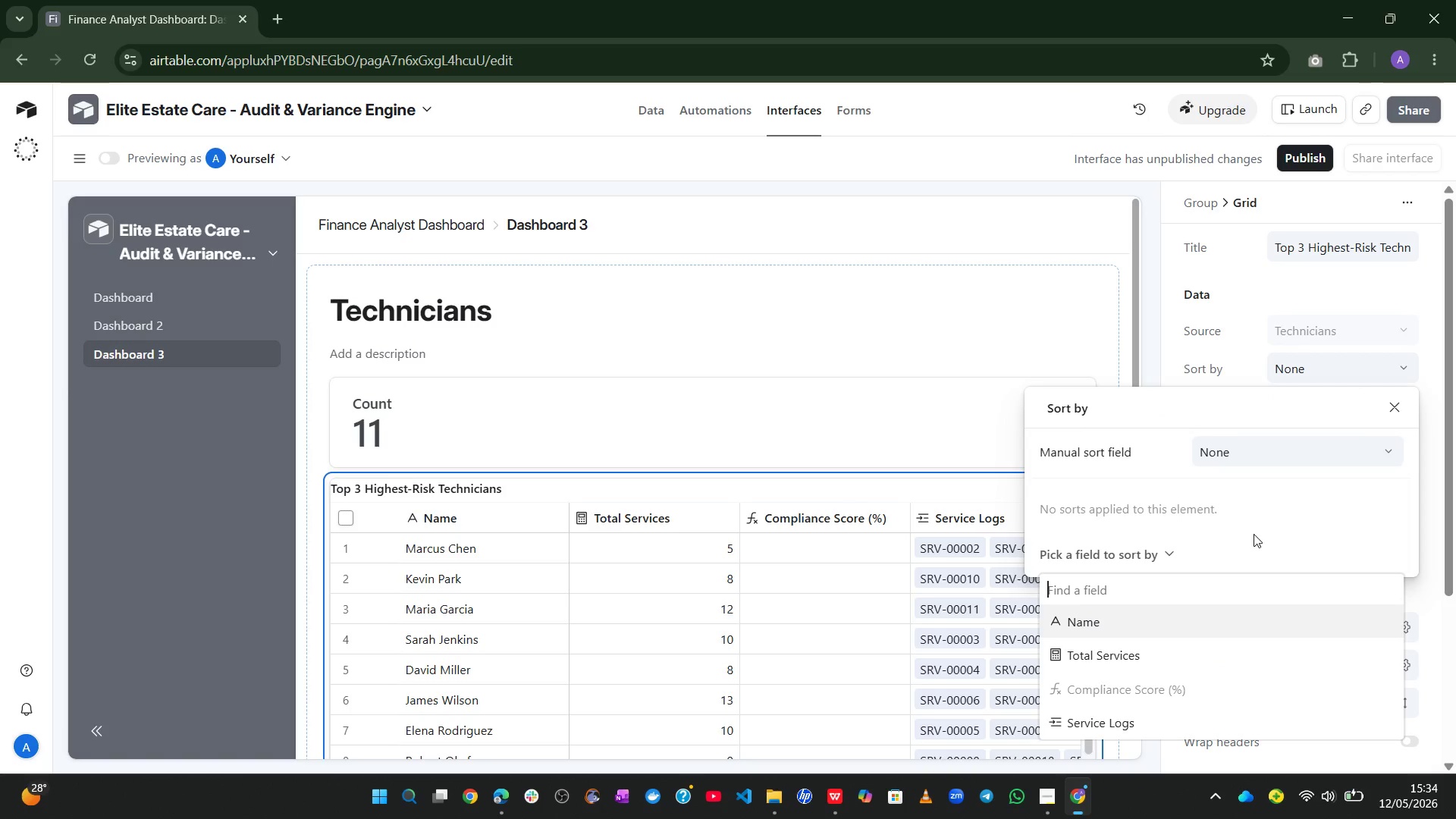 
left_click([1392, 403])
 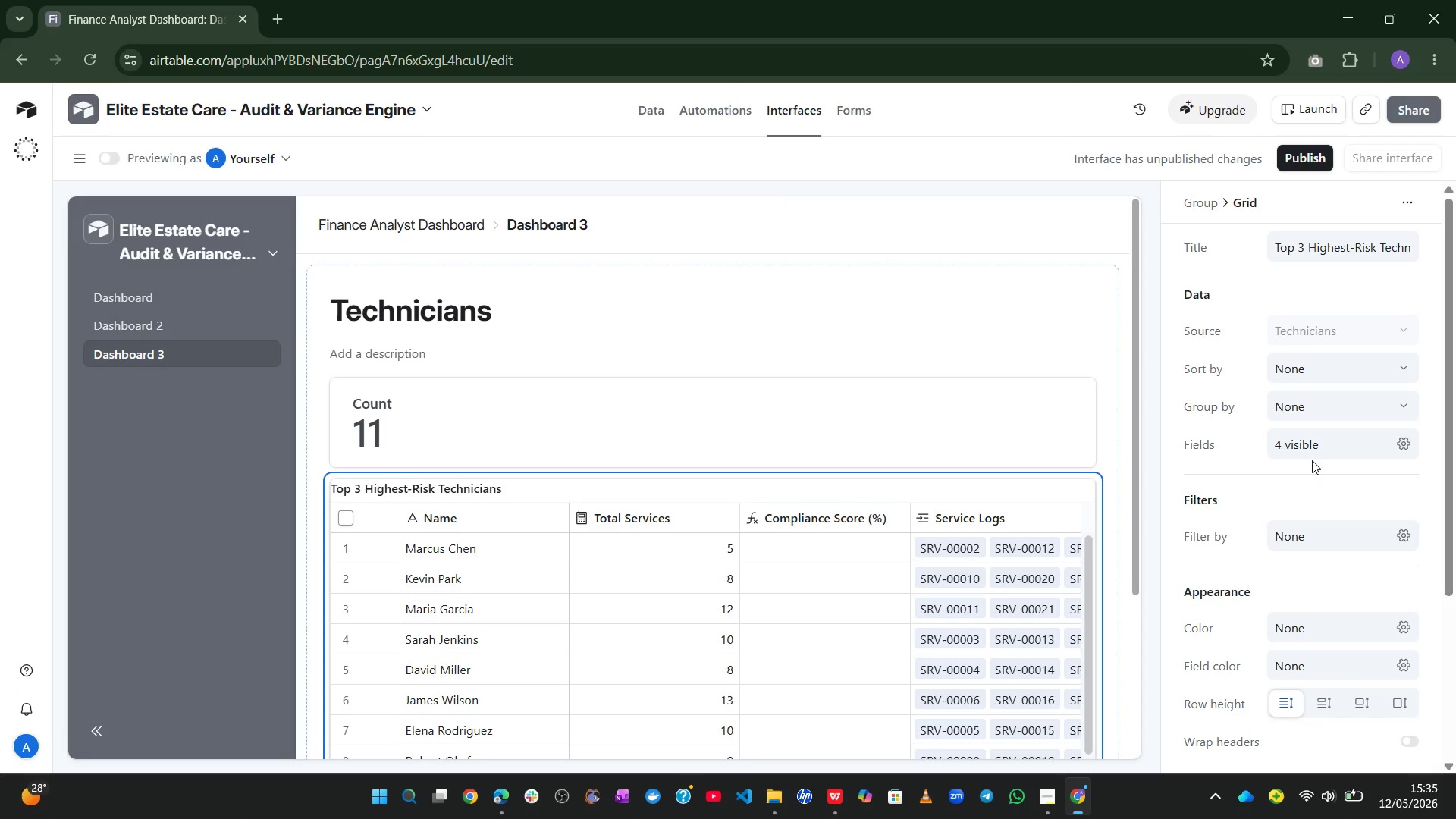 
wait(81.03)
 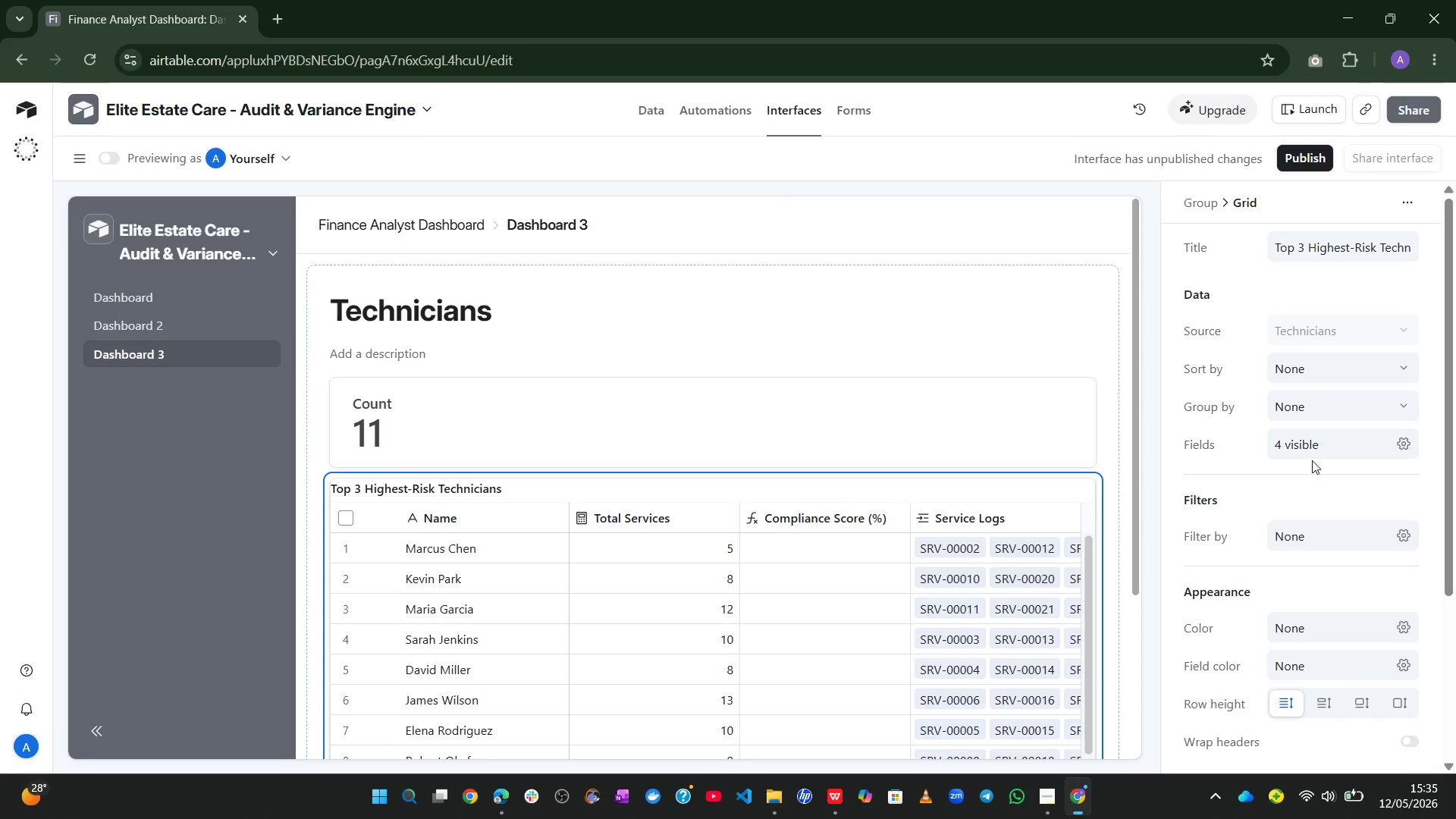 
left_click([654, 111])
 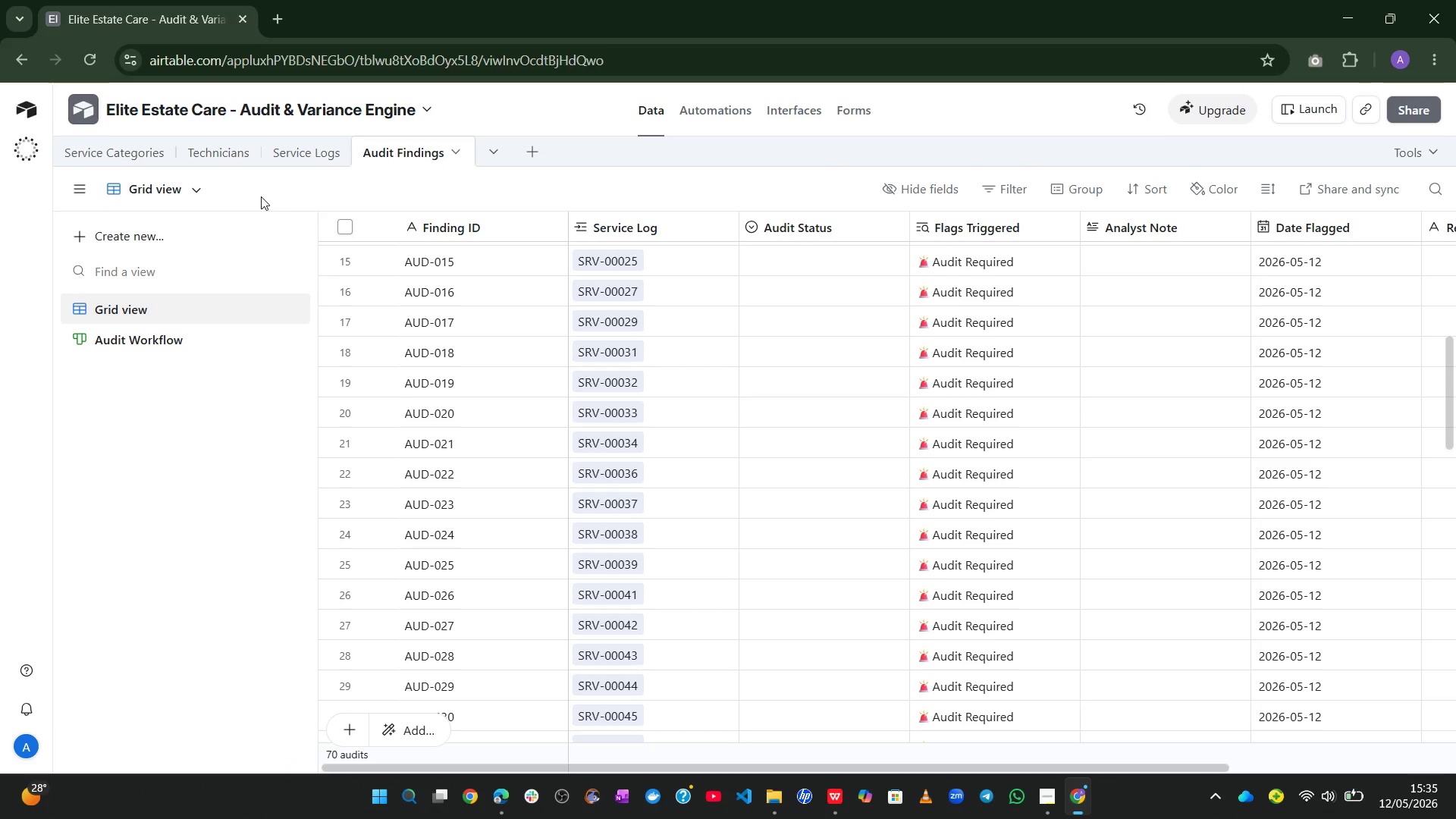 
wait(11.75)
 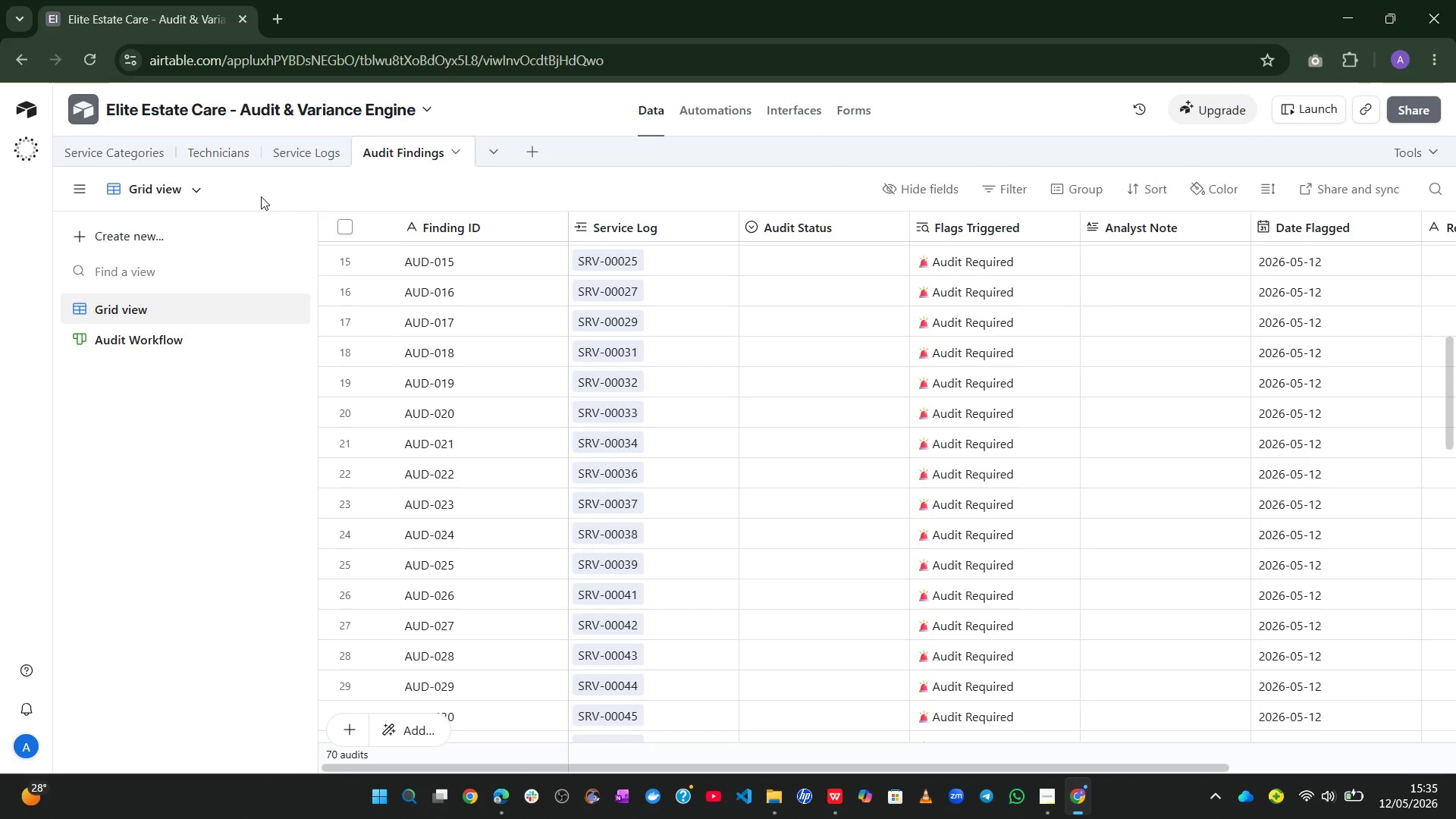 
left_click([306, 139])
 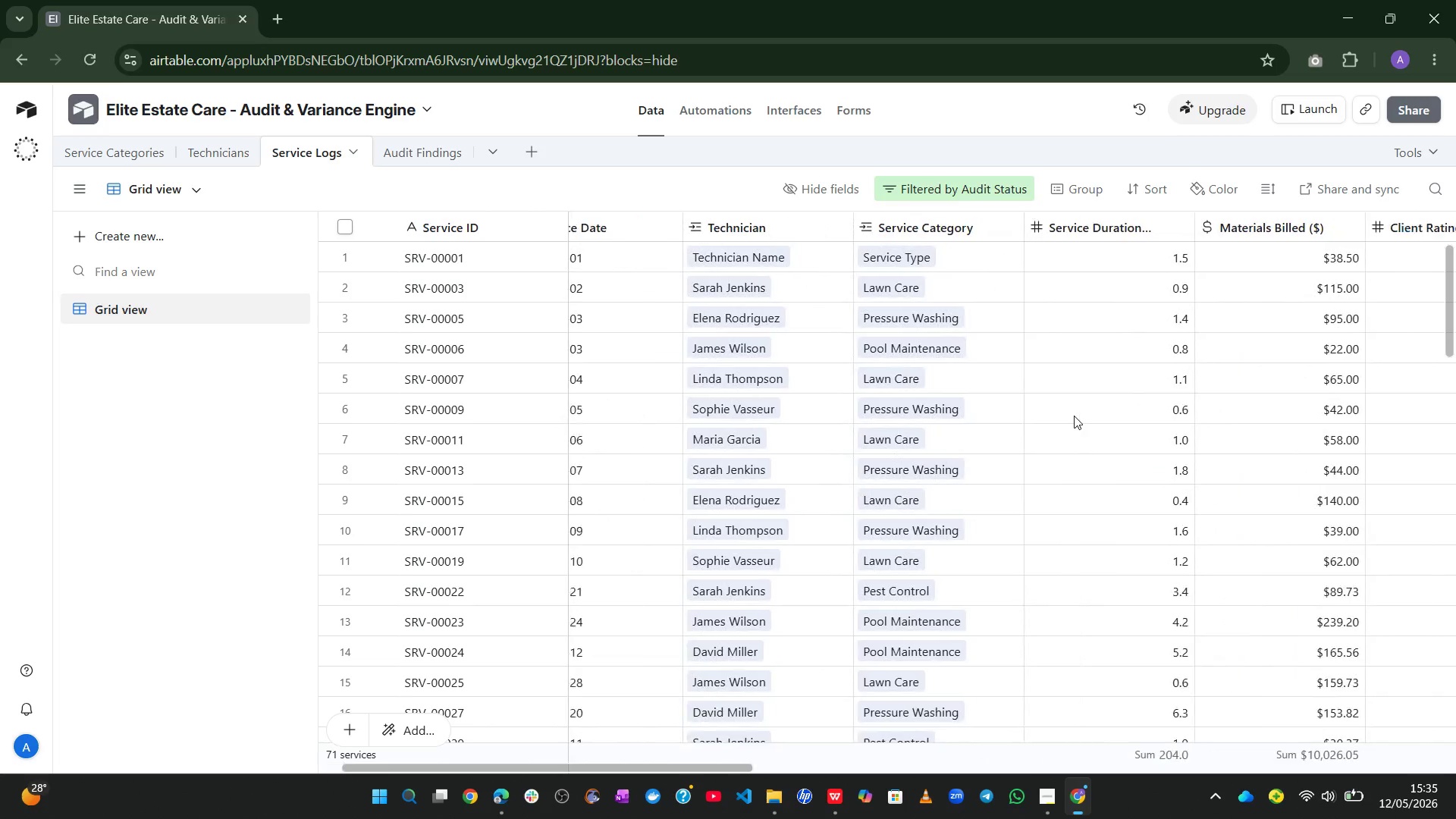 
wait(9.56)
 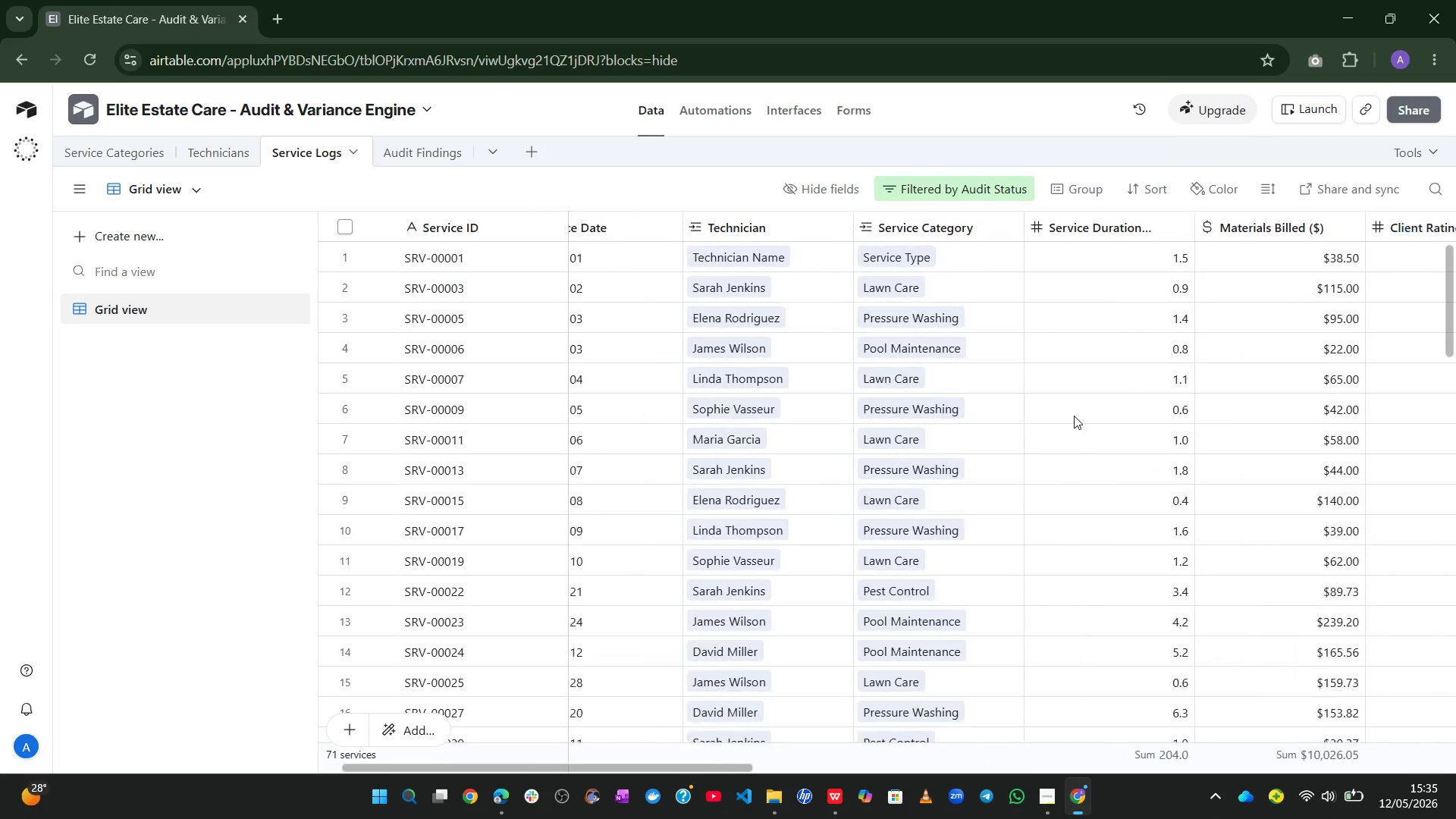 
left_click([209, 156])
 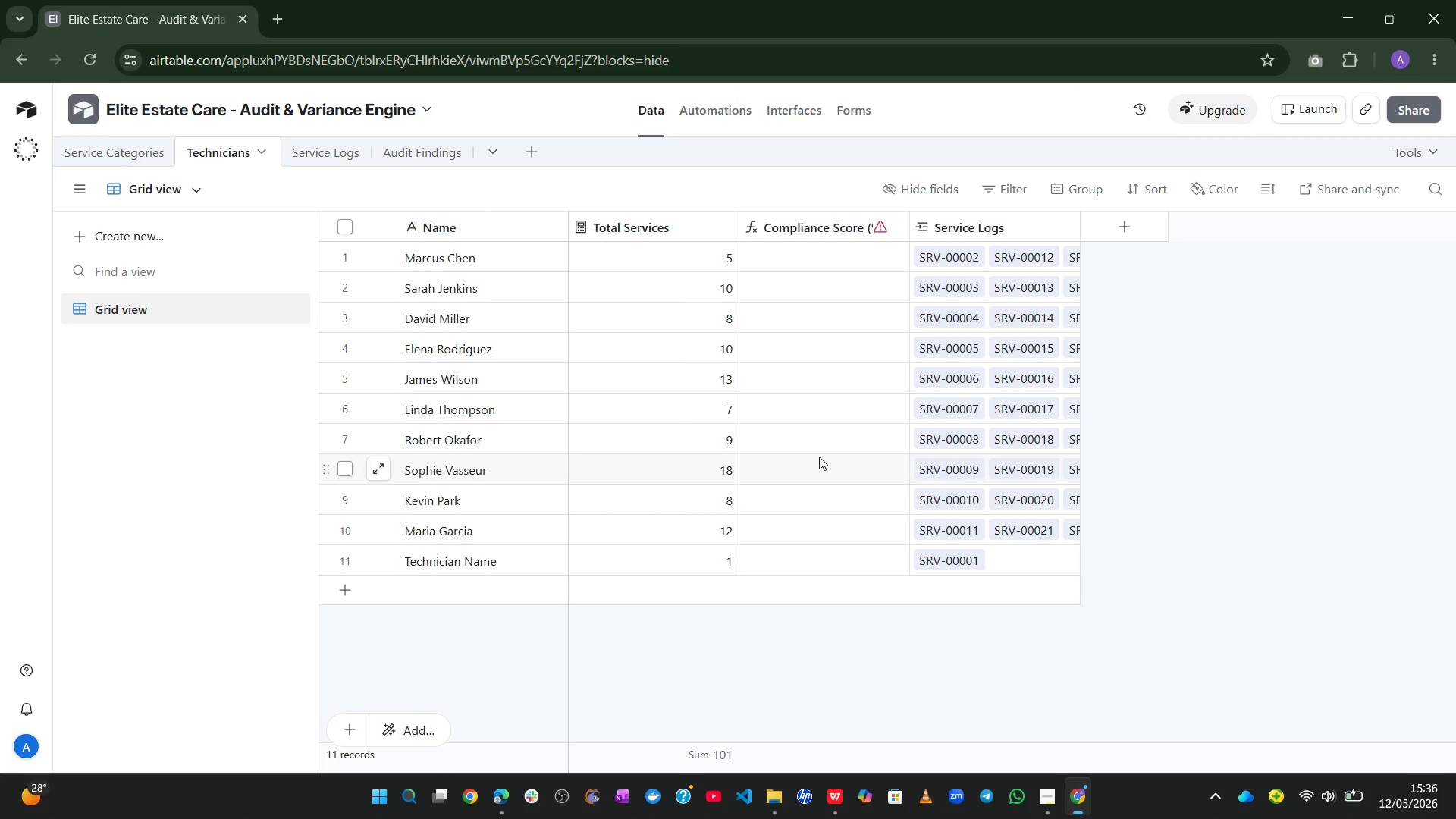 
wait(47.97)
 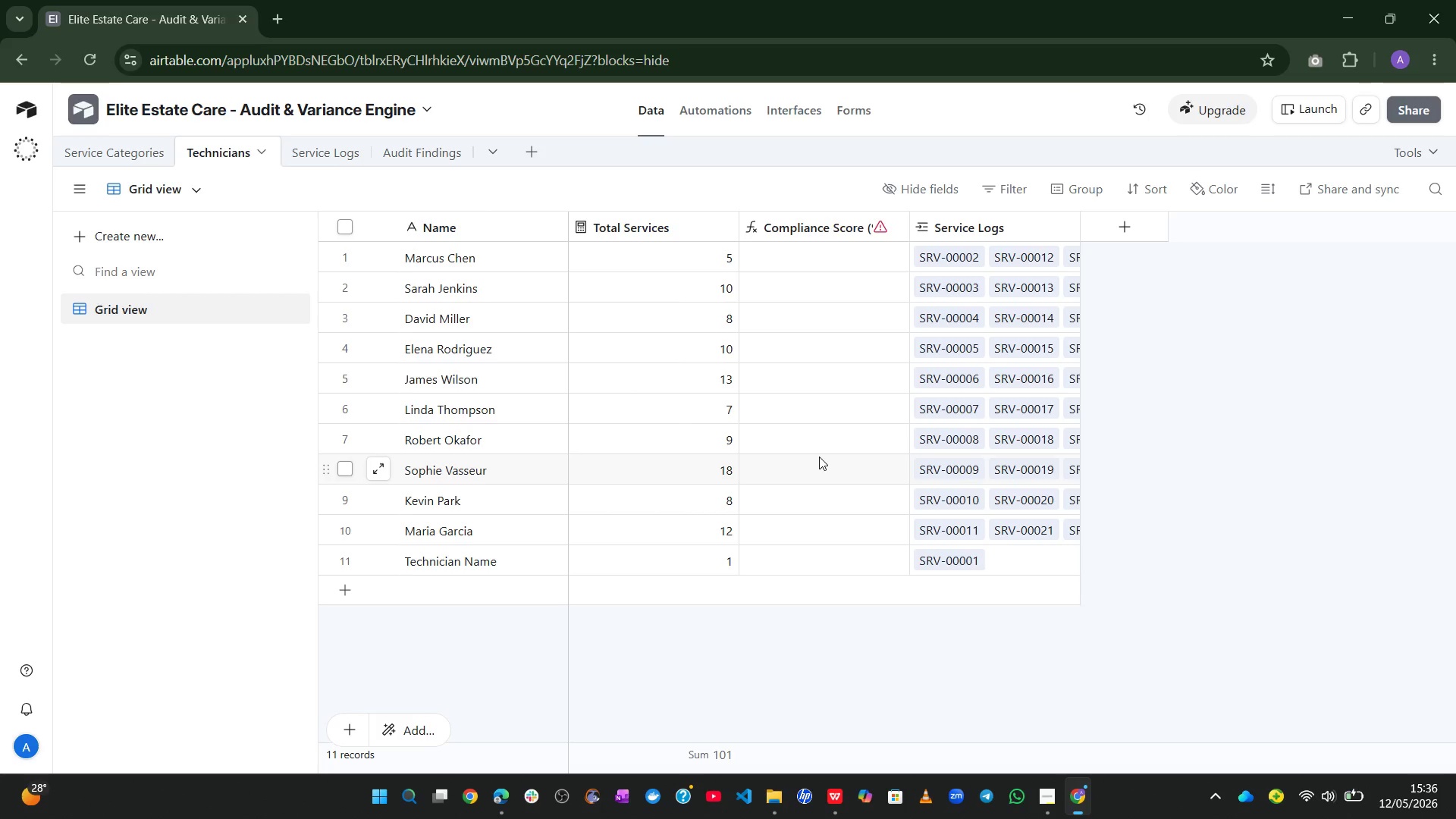 
left_click([1168, 233])
 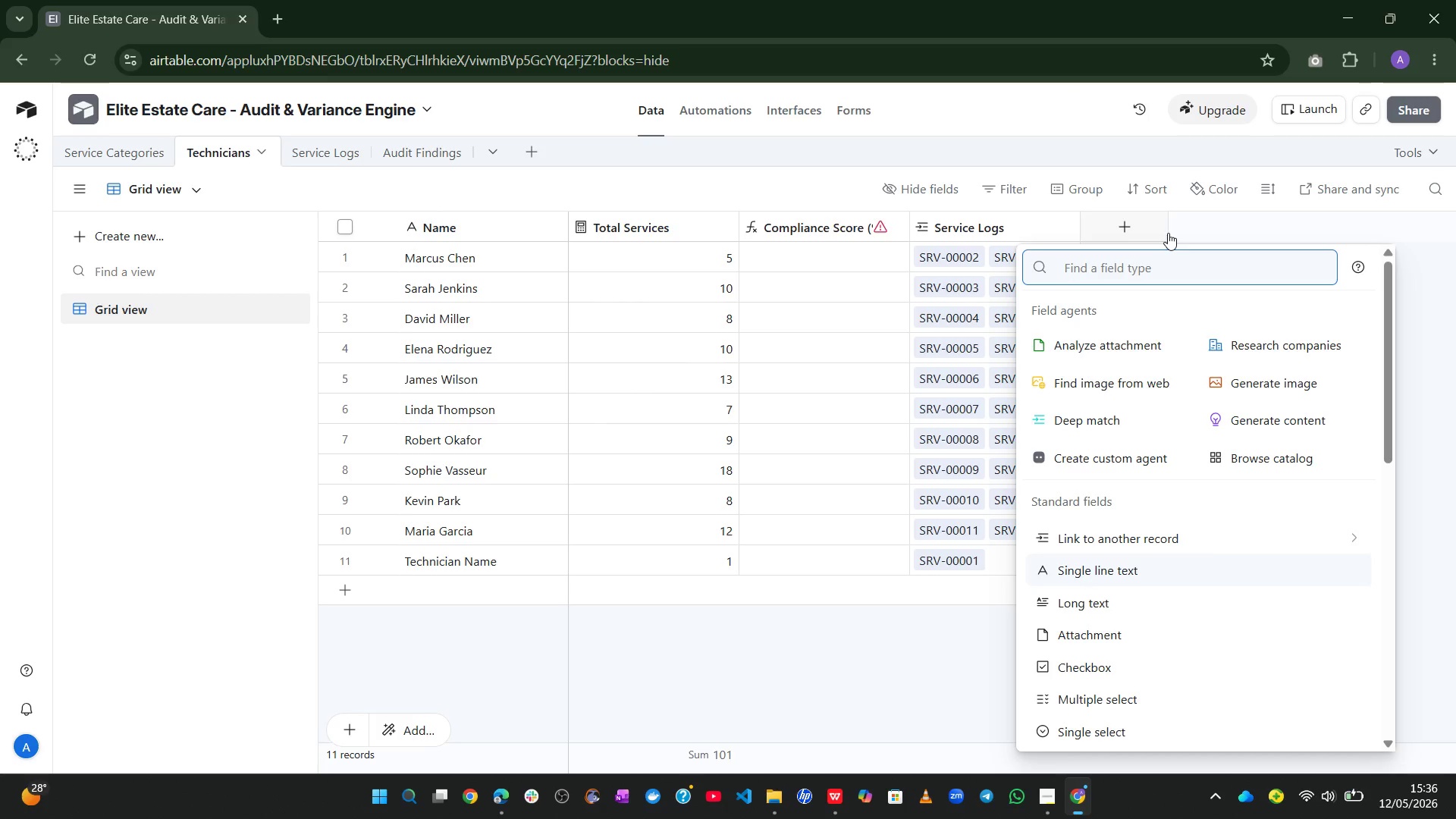 
type(ro)
 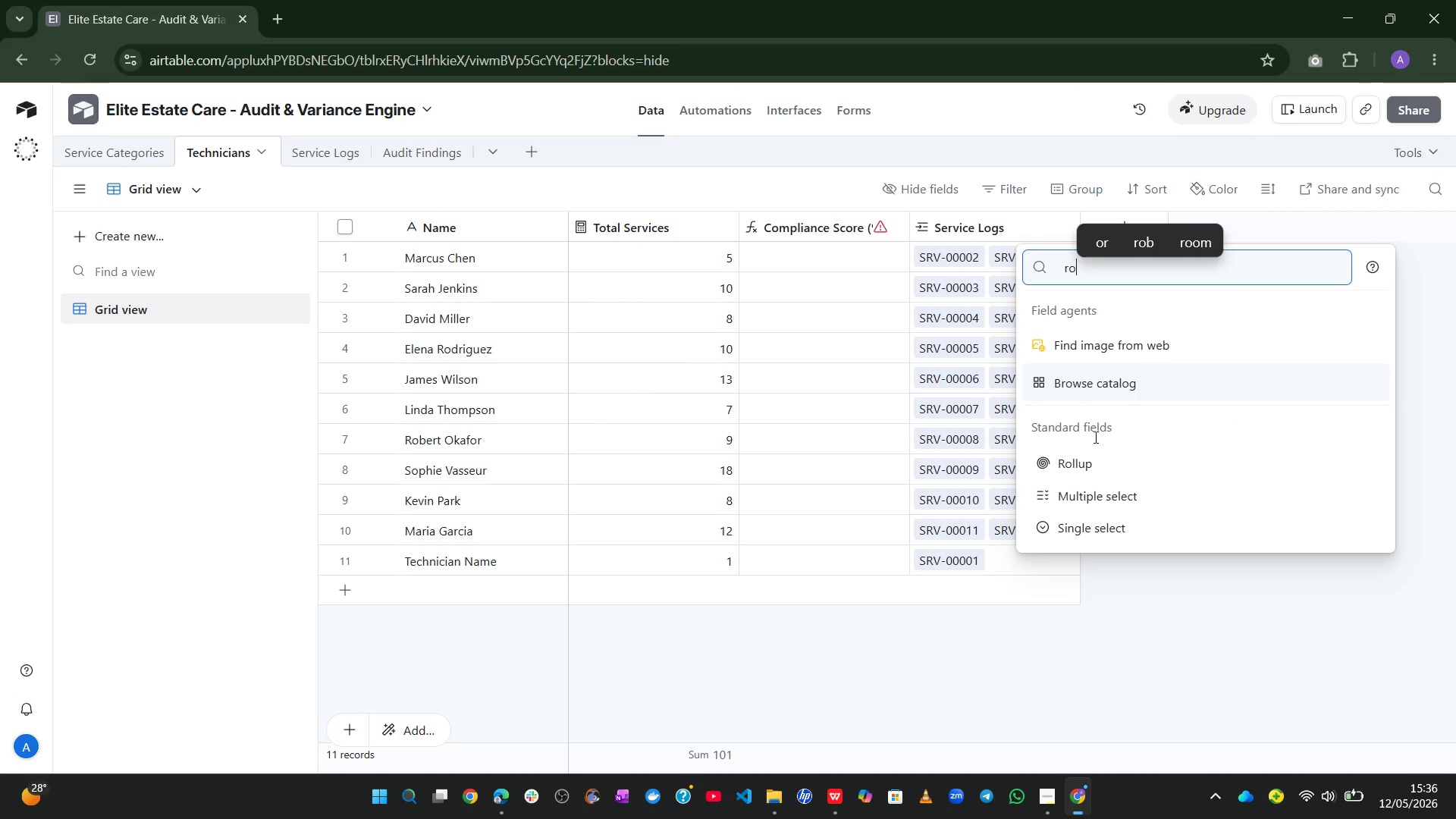 
left_click([1096, 455])
 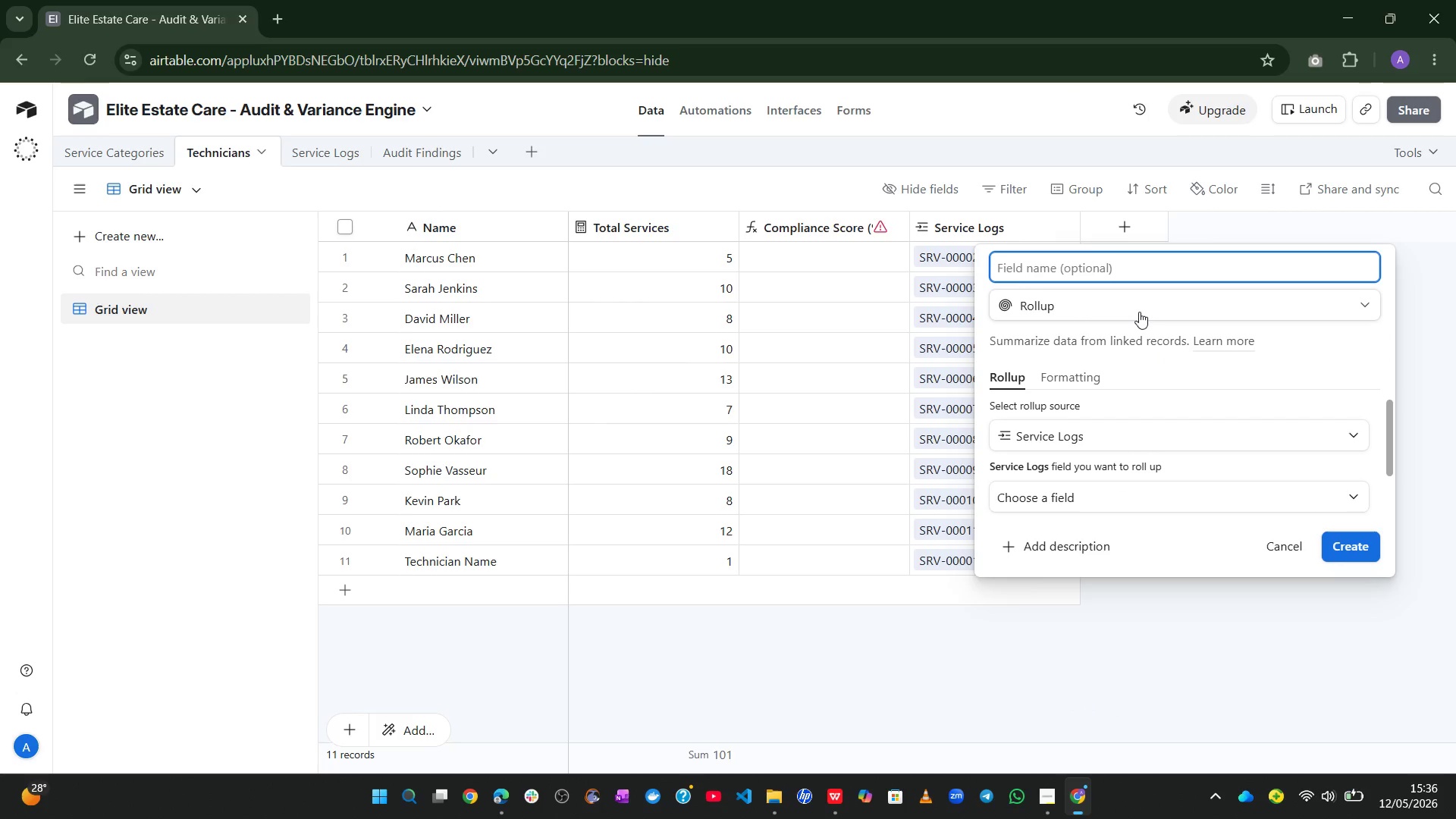 
type(Flagged Services)
 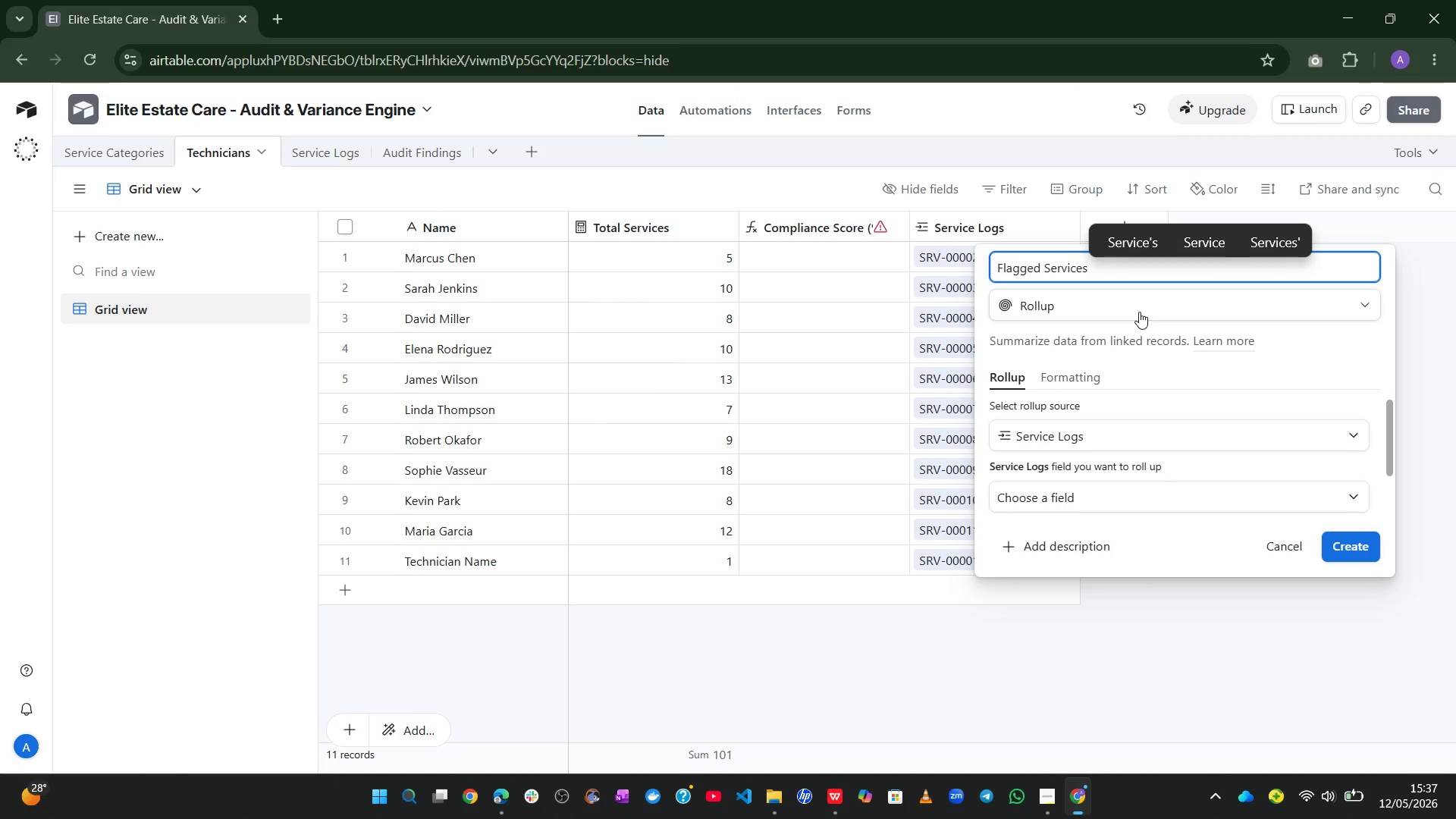 
wait(7.91)
 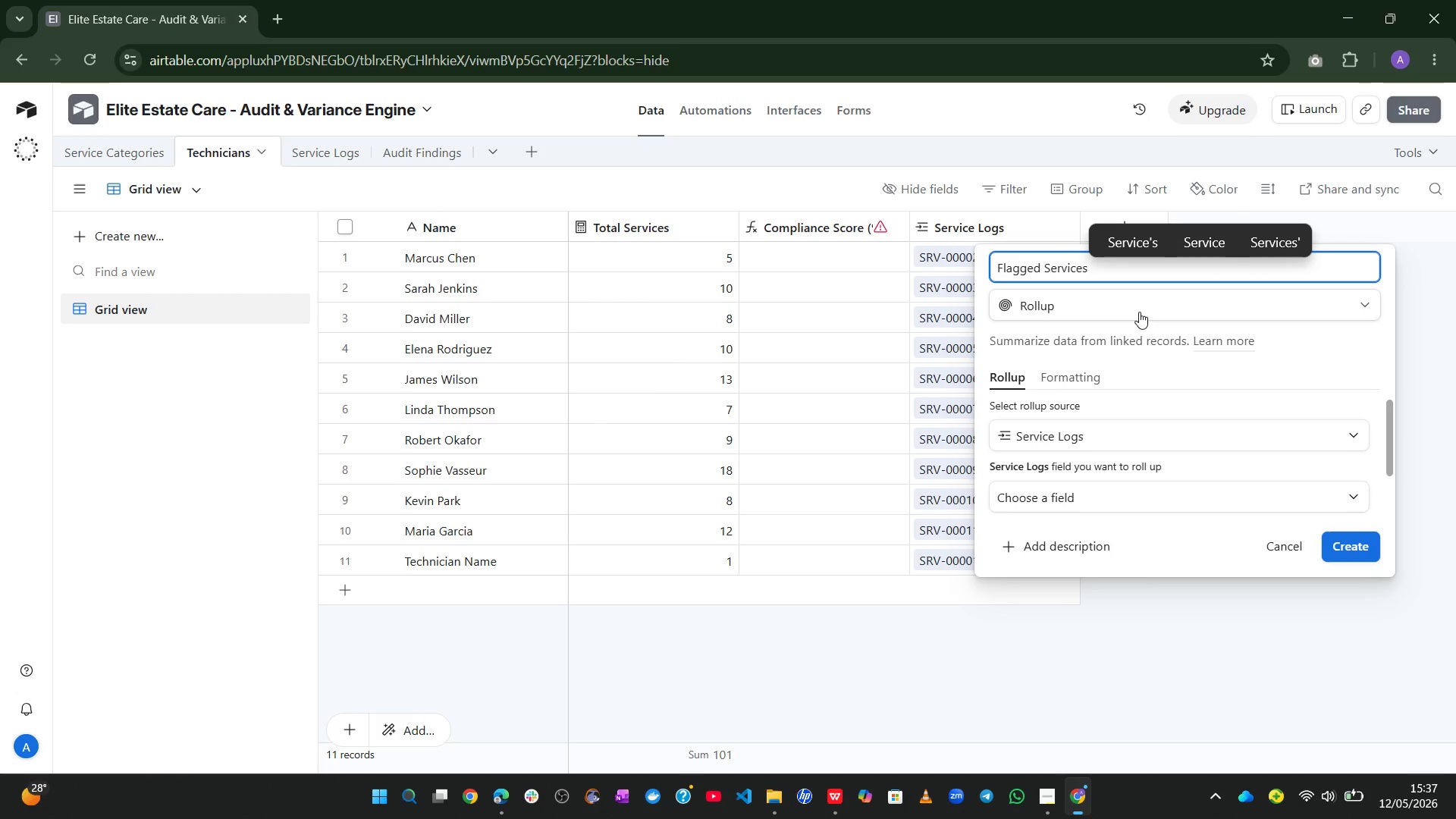 
left_click([1115, 501])
 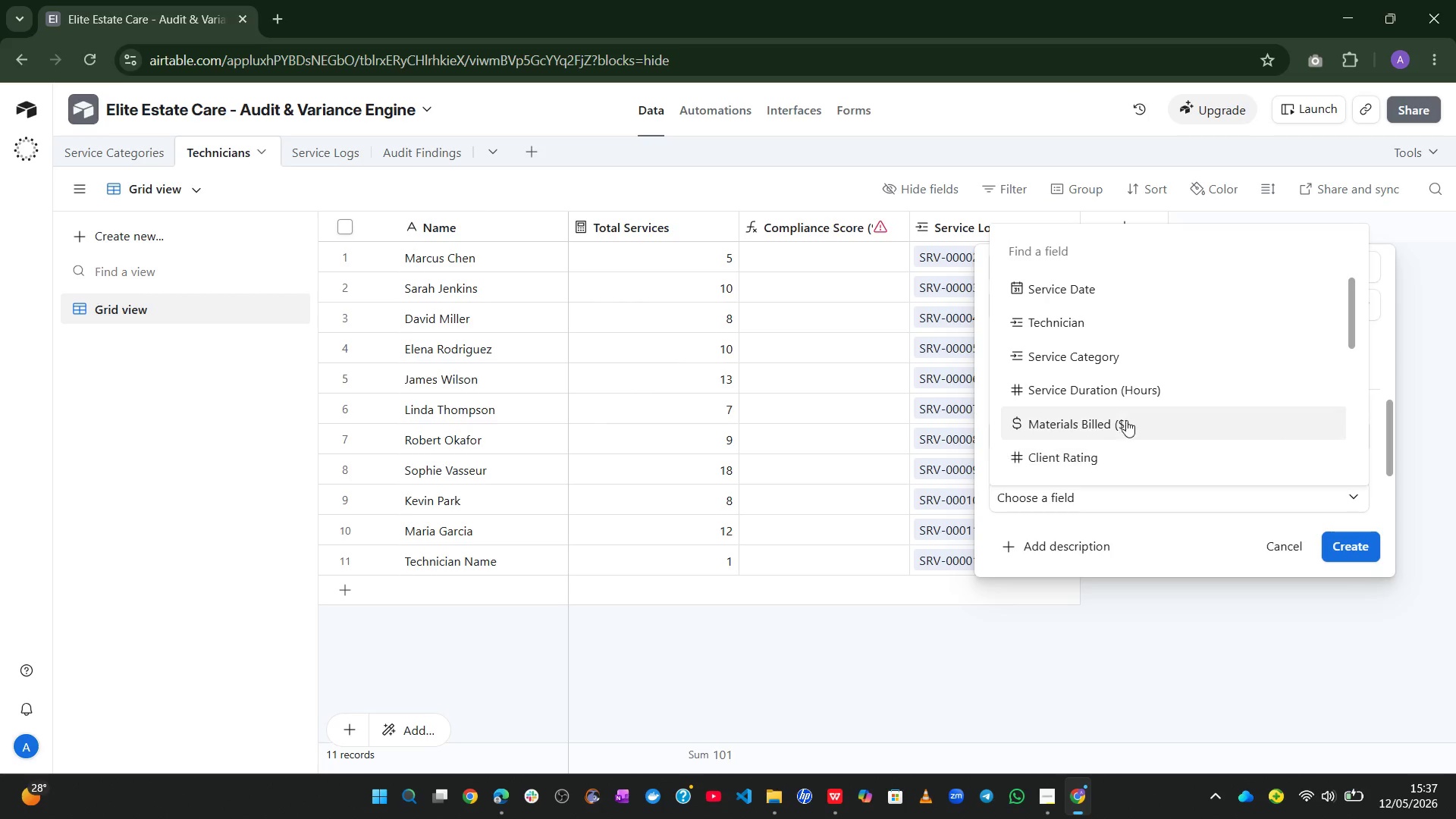 
wait(10.5)
 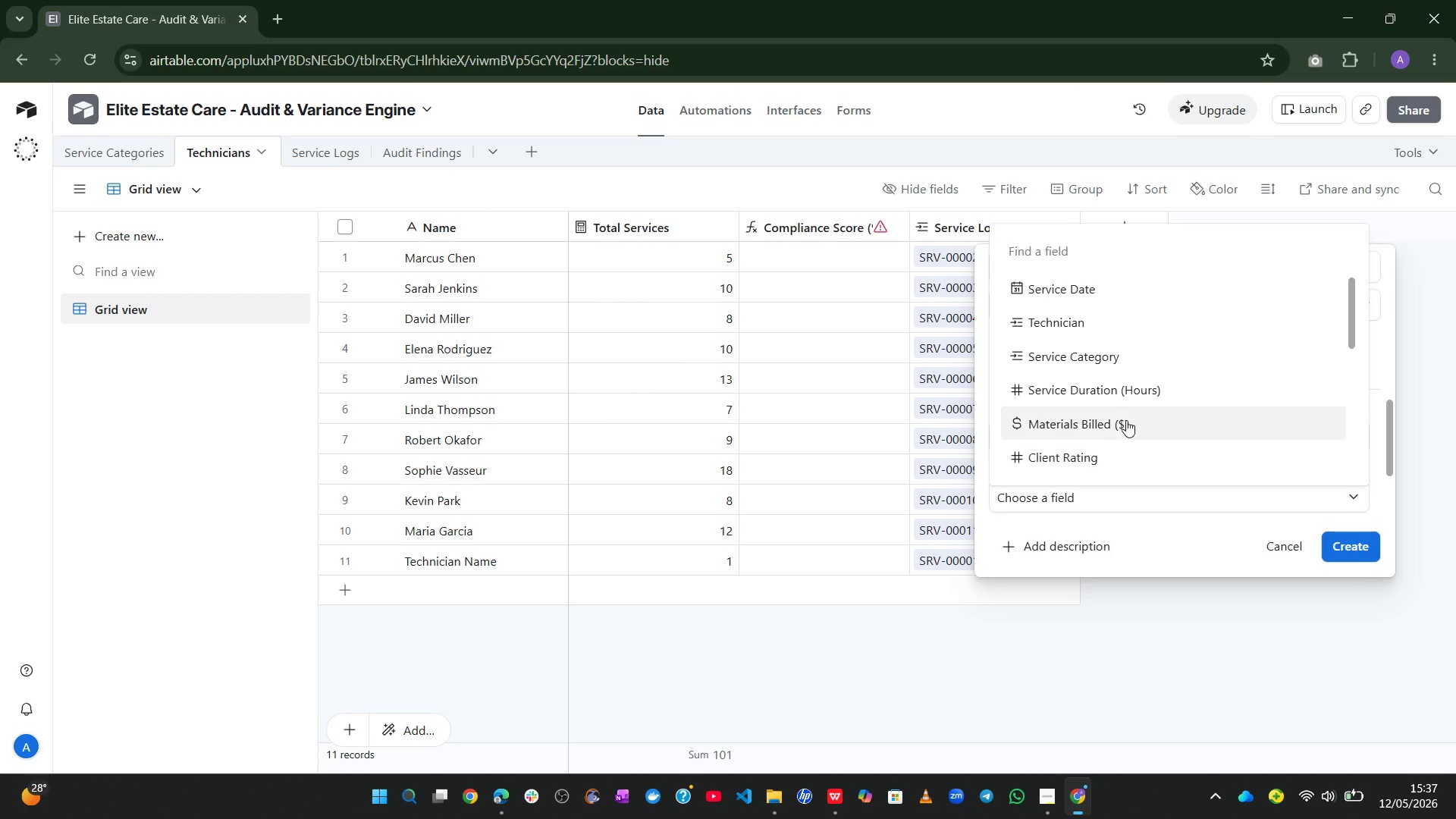 
left_click([1136, 422])
 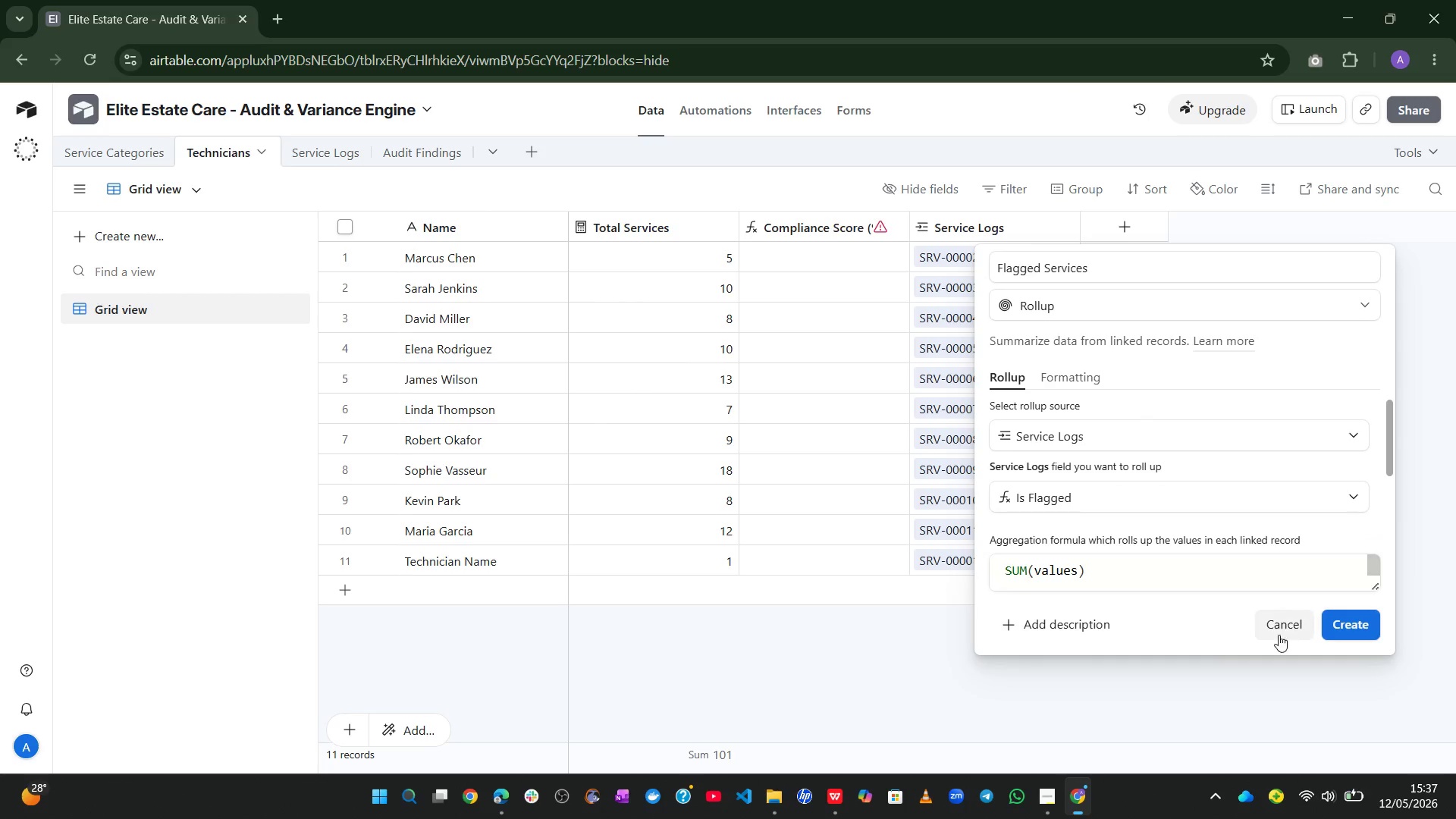 
left_click([1361, 618])
 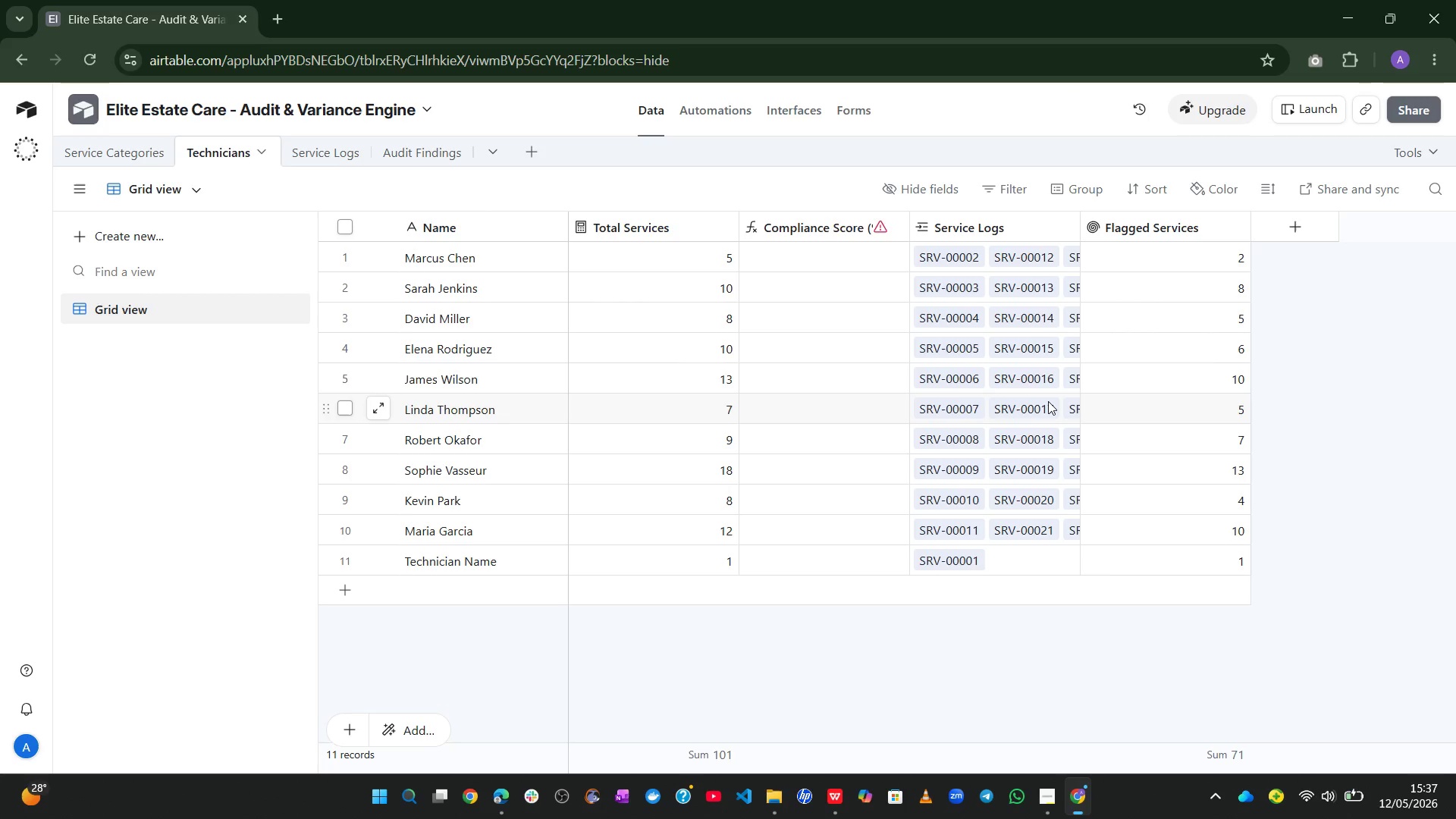 
wait(35.86)
 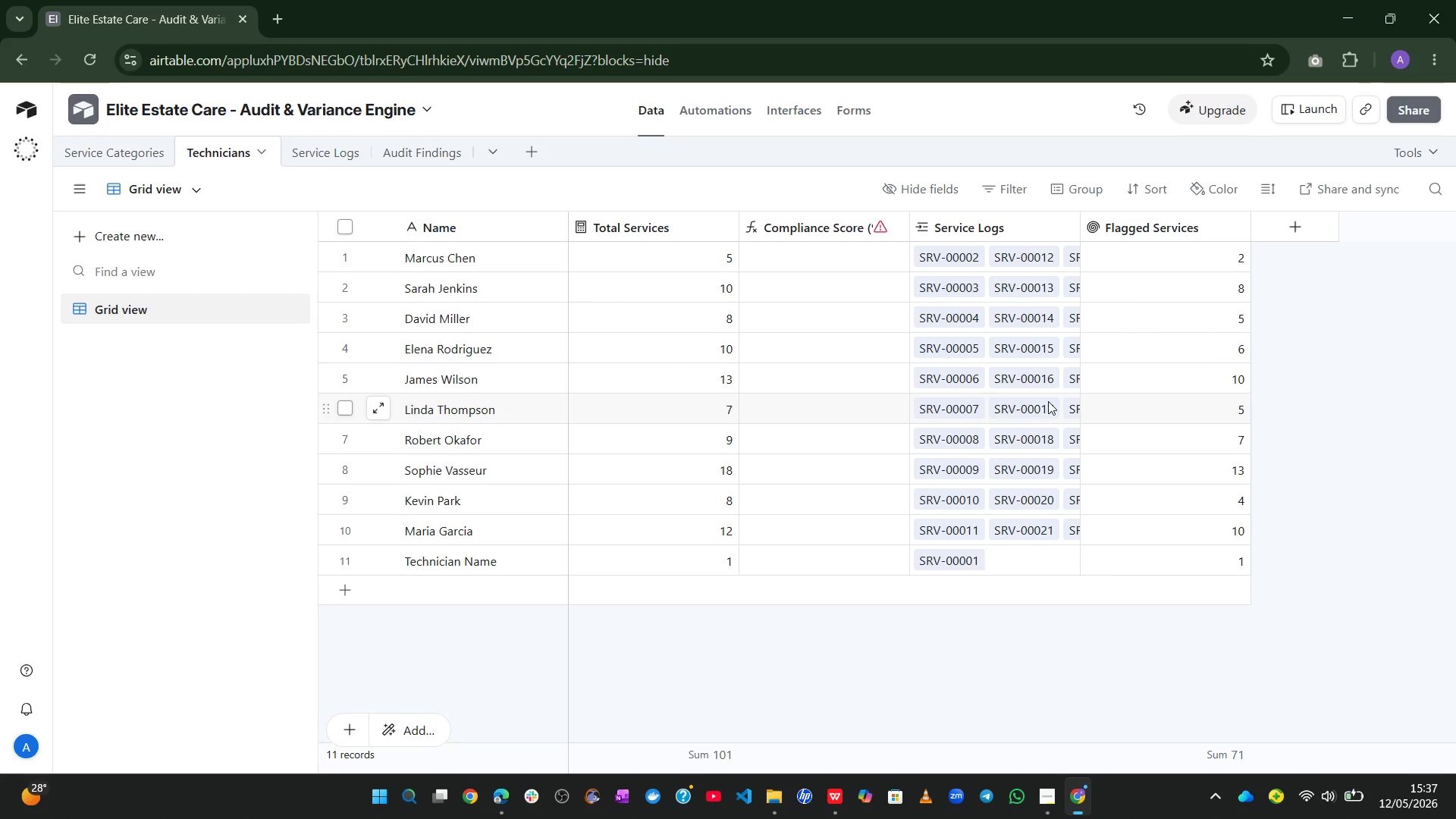 
left_click([779, 117])
 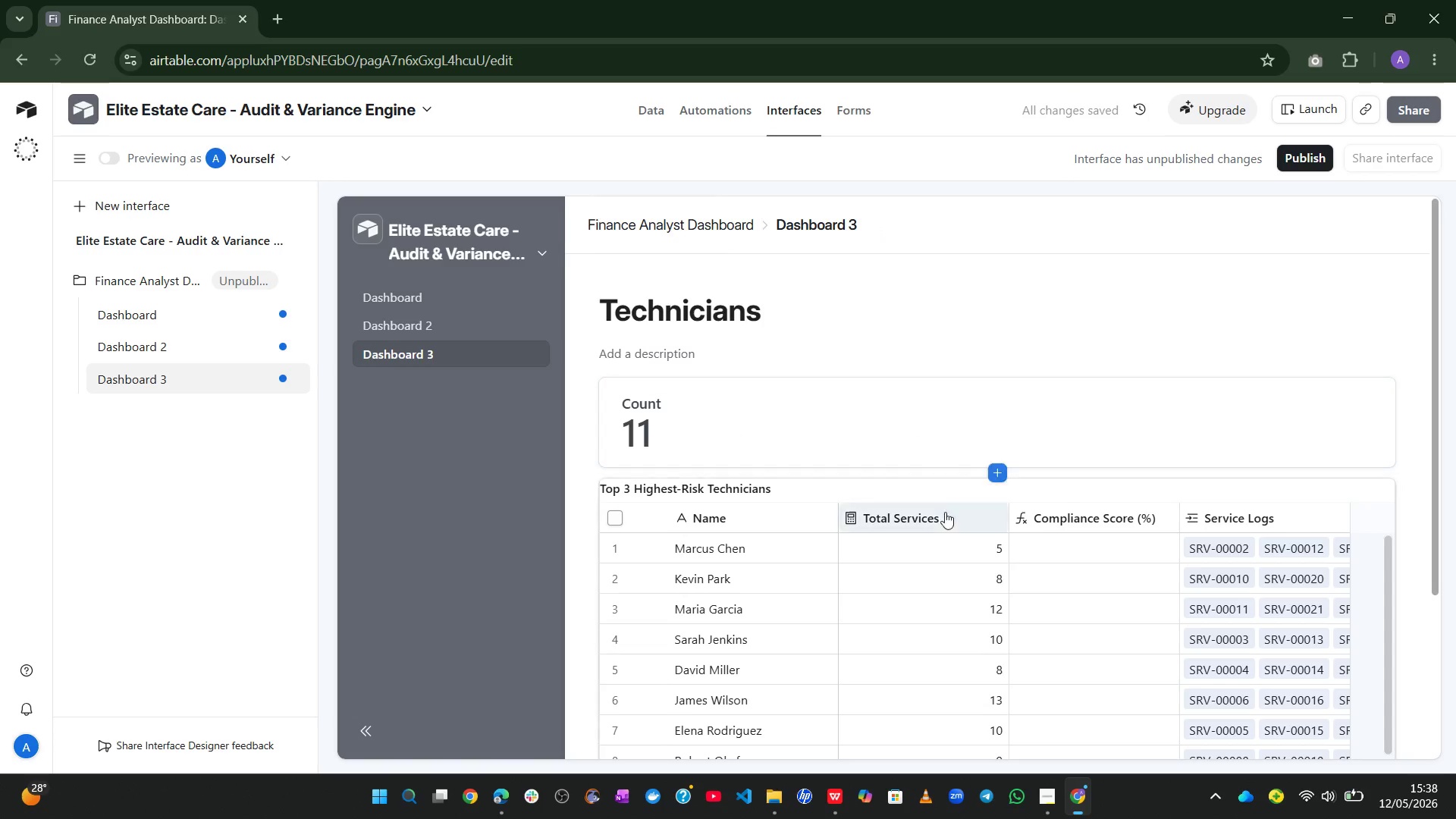 
wait(8.91)
 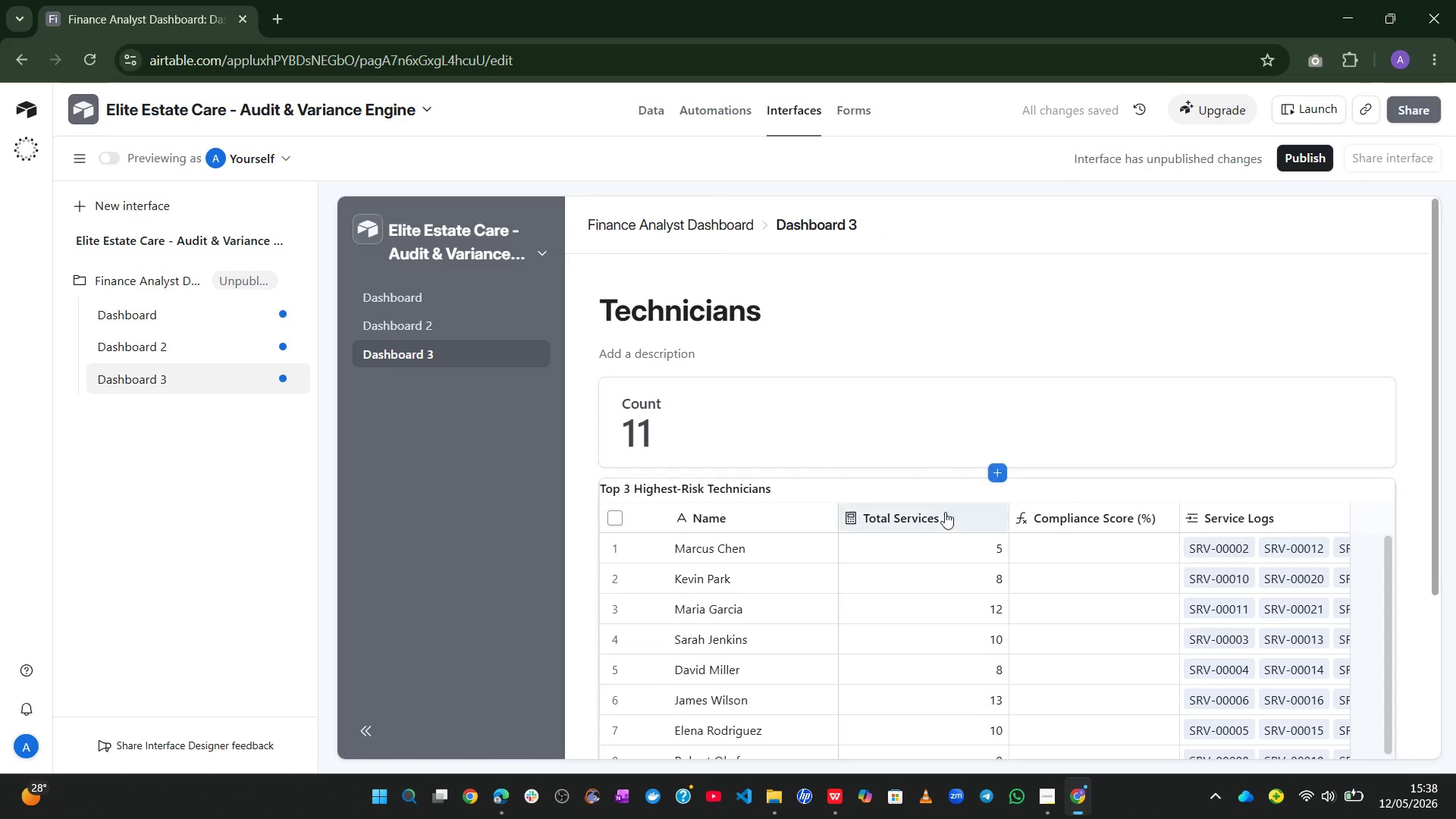 
mouse_move([1099, 511])
 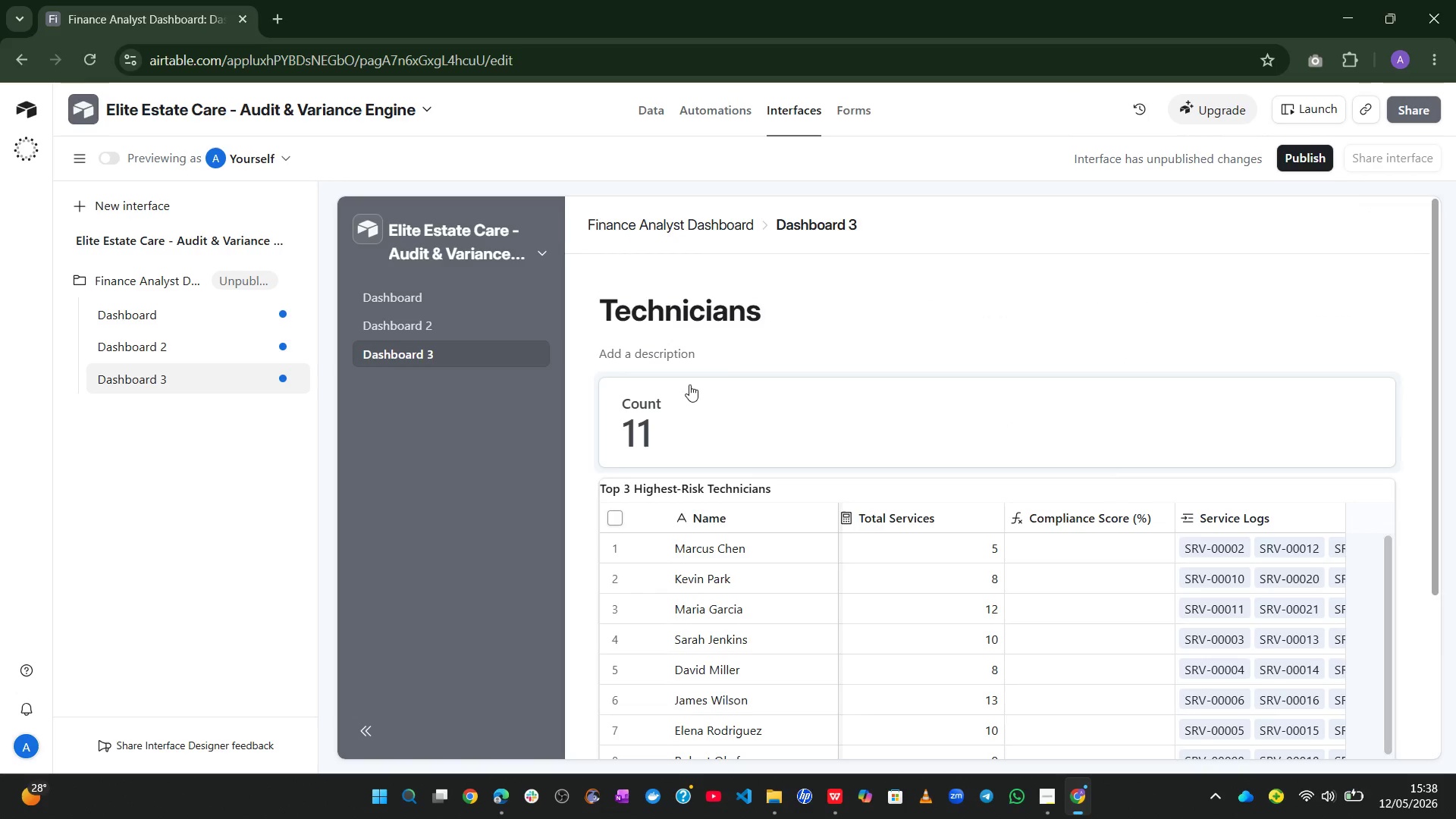 
left_click([948, 609])
 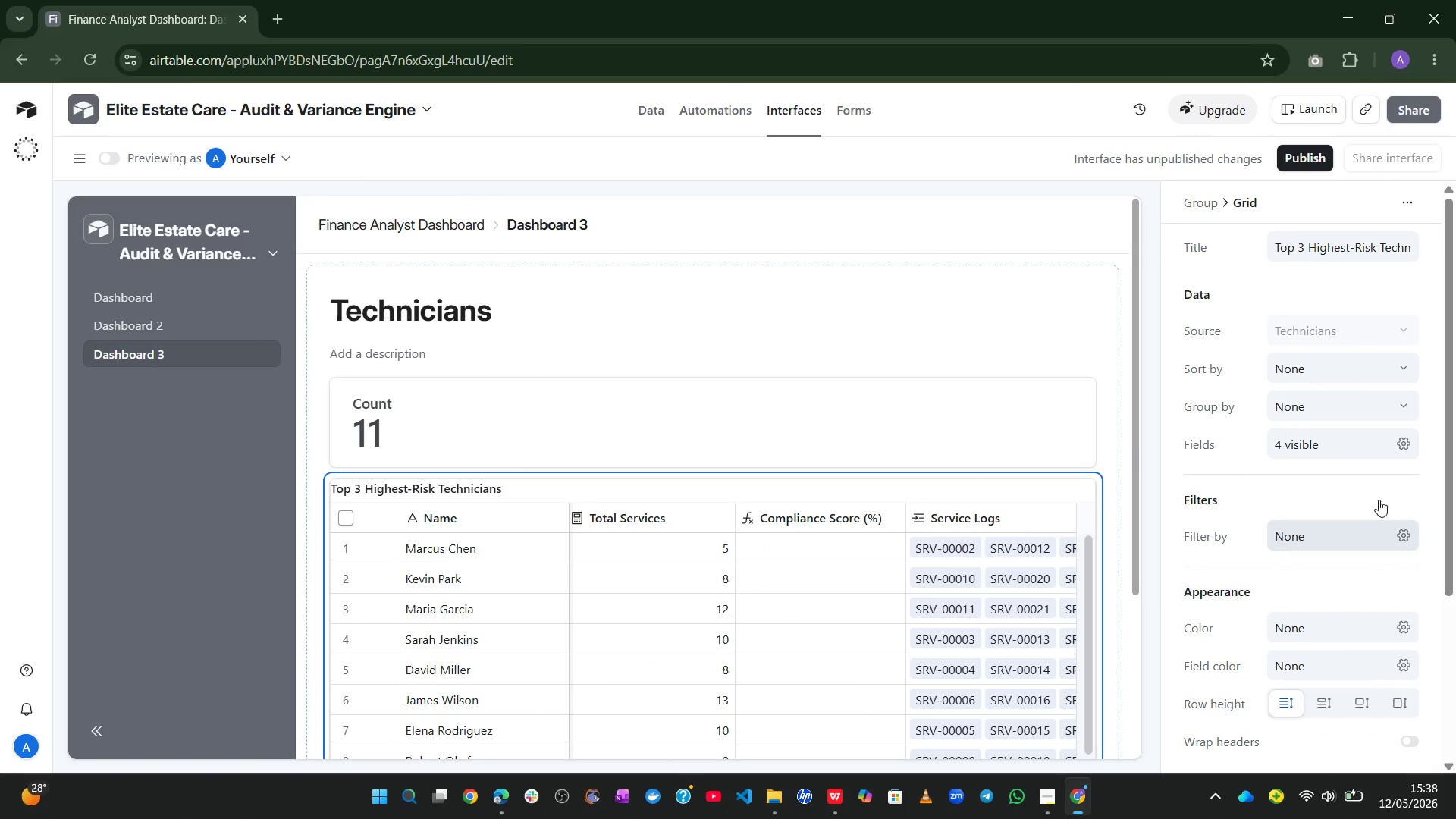 
left_click([1405, 441])
 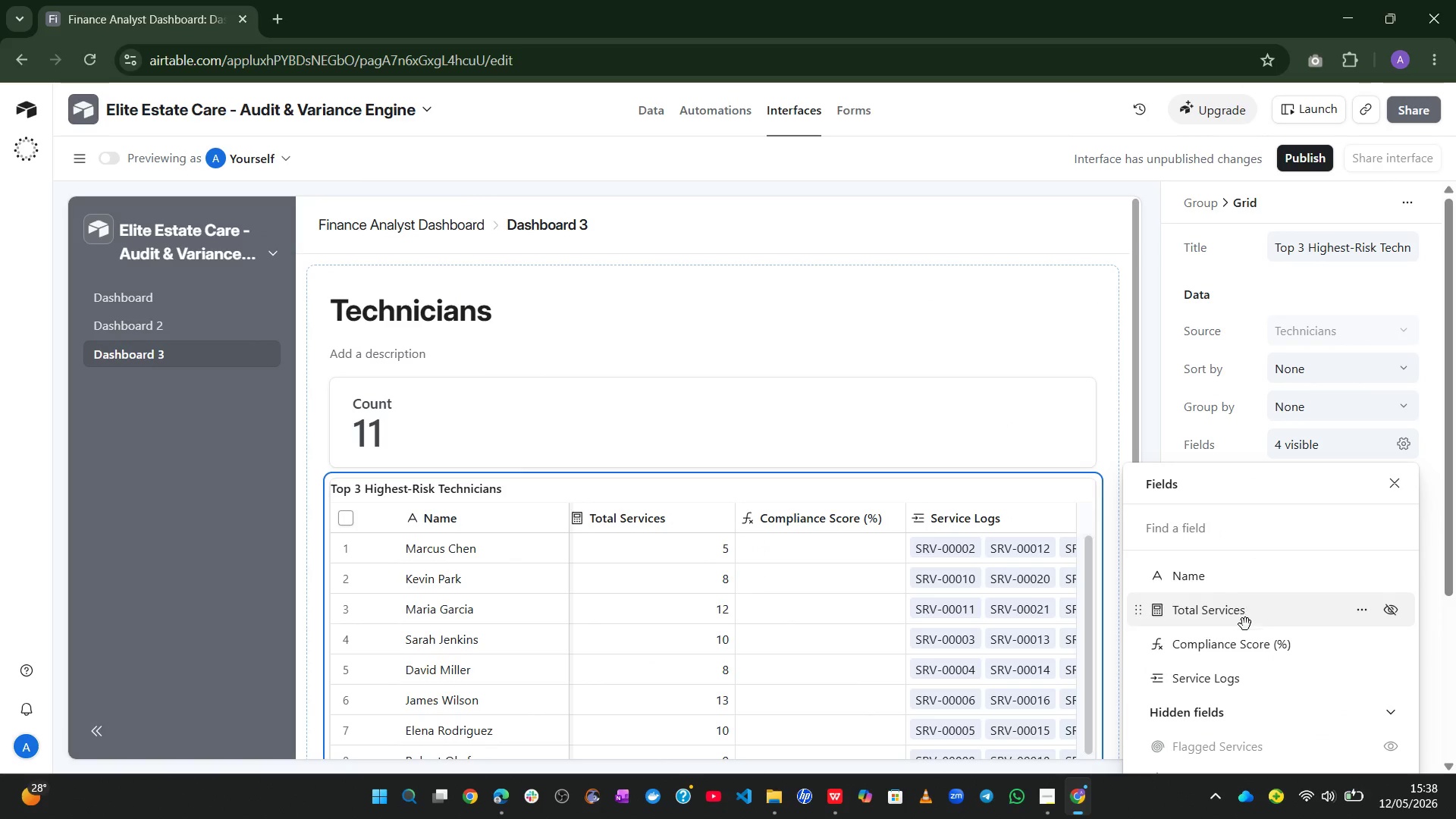 
left_click([1304, 748])
 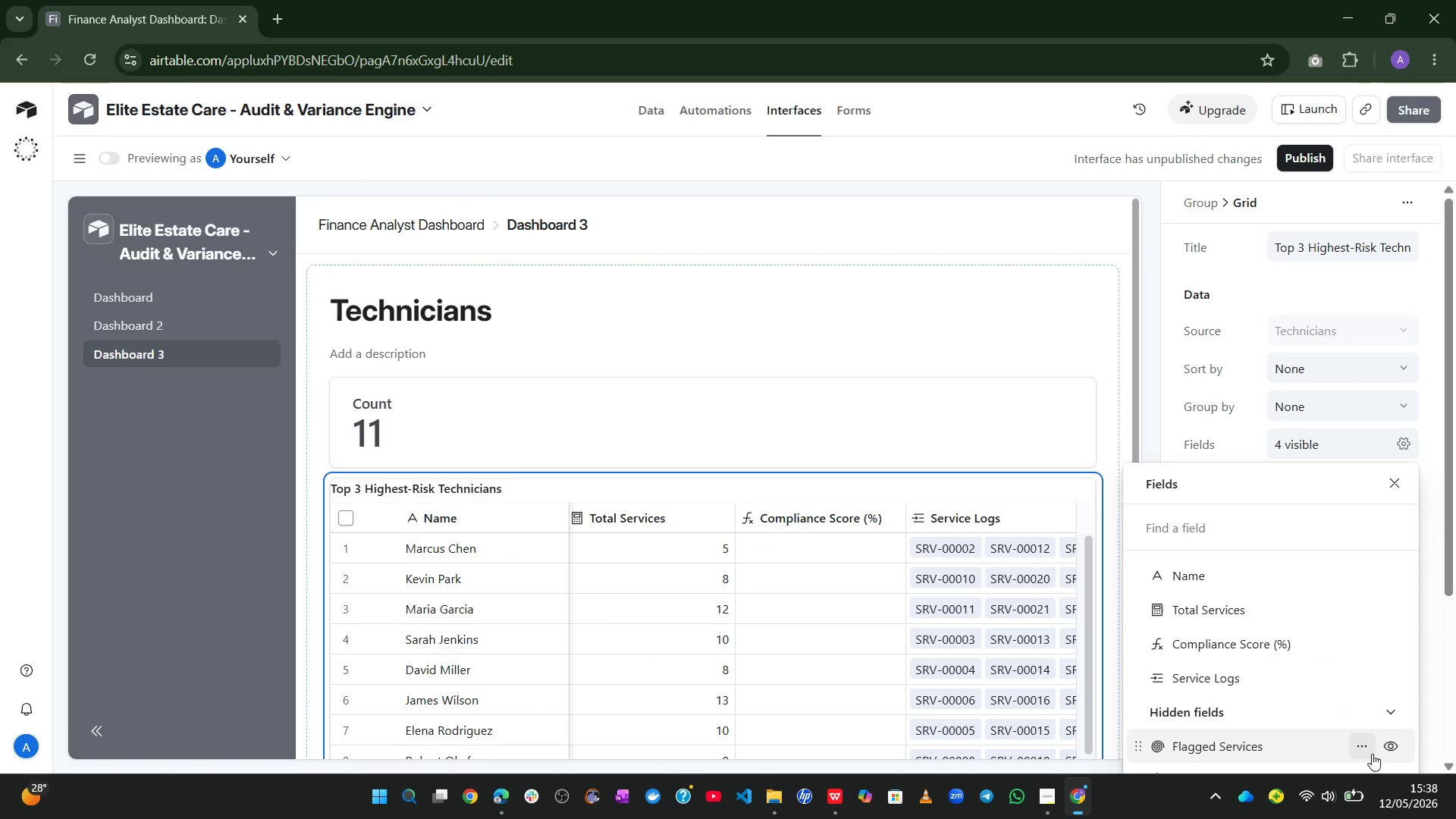 
left_click([1385, 753])
 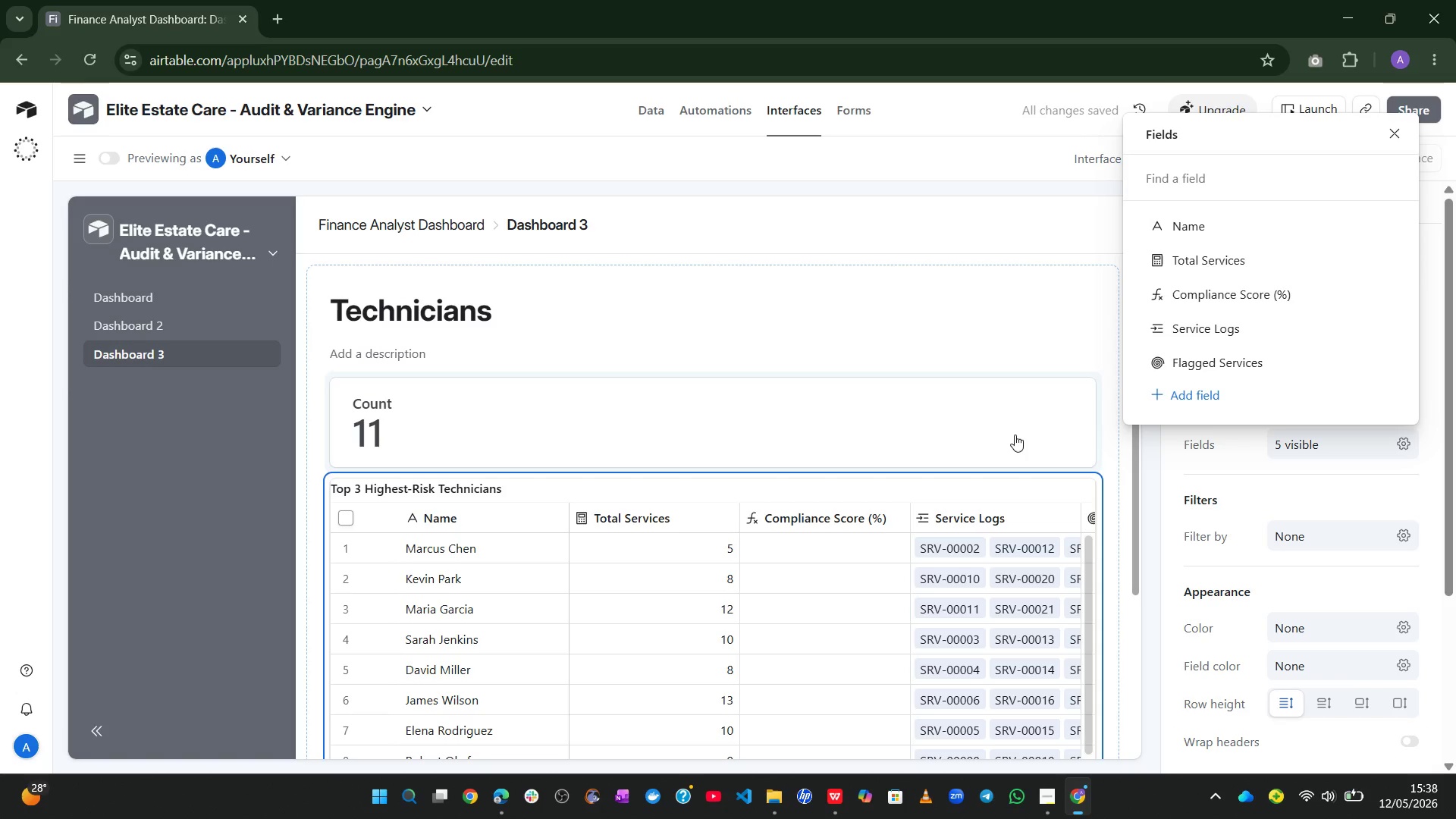 
left_click([1115, 370])
 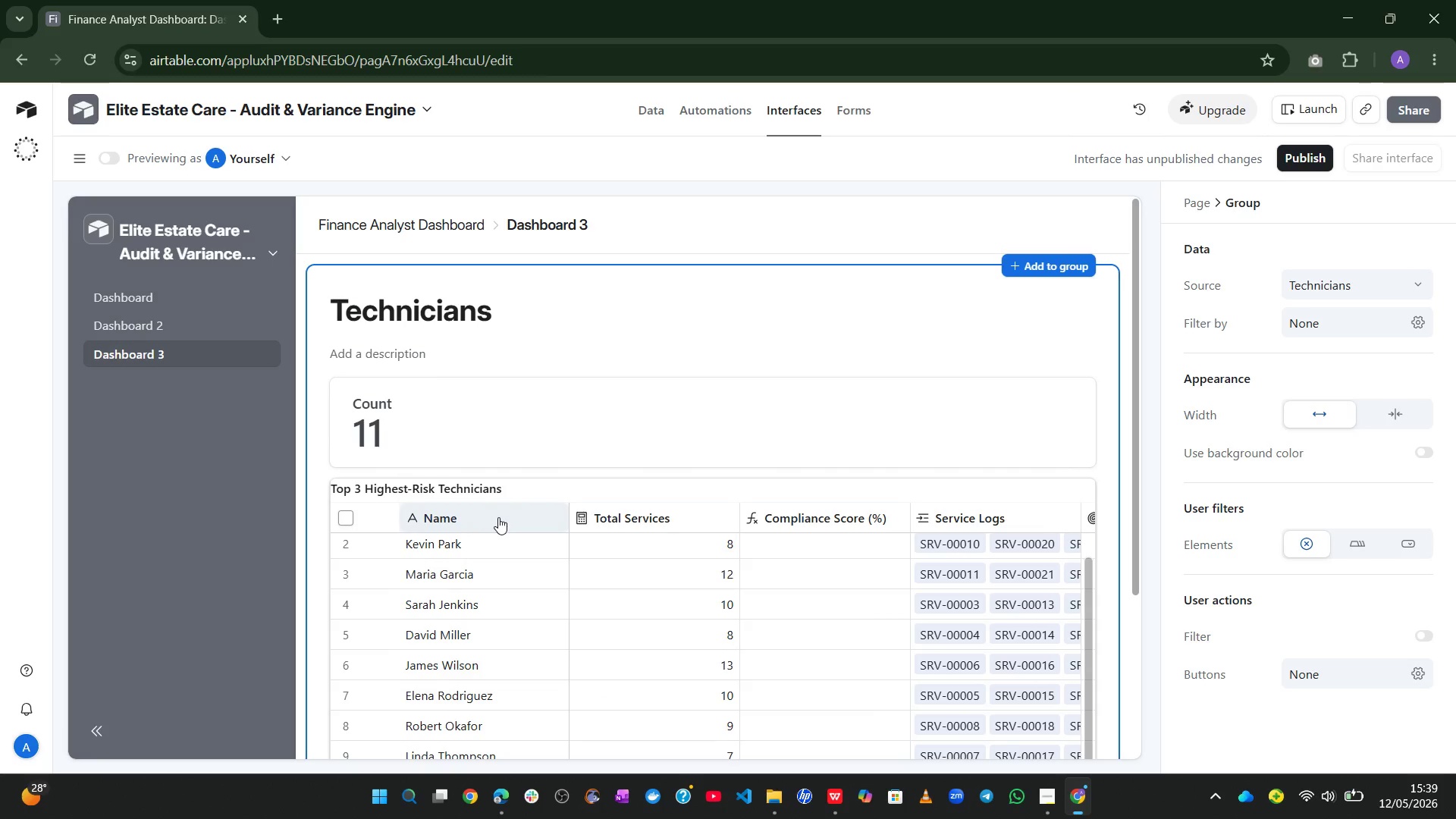 
wait(44.19)
 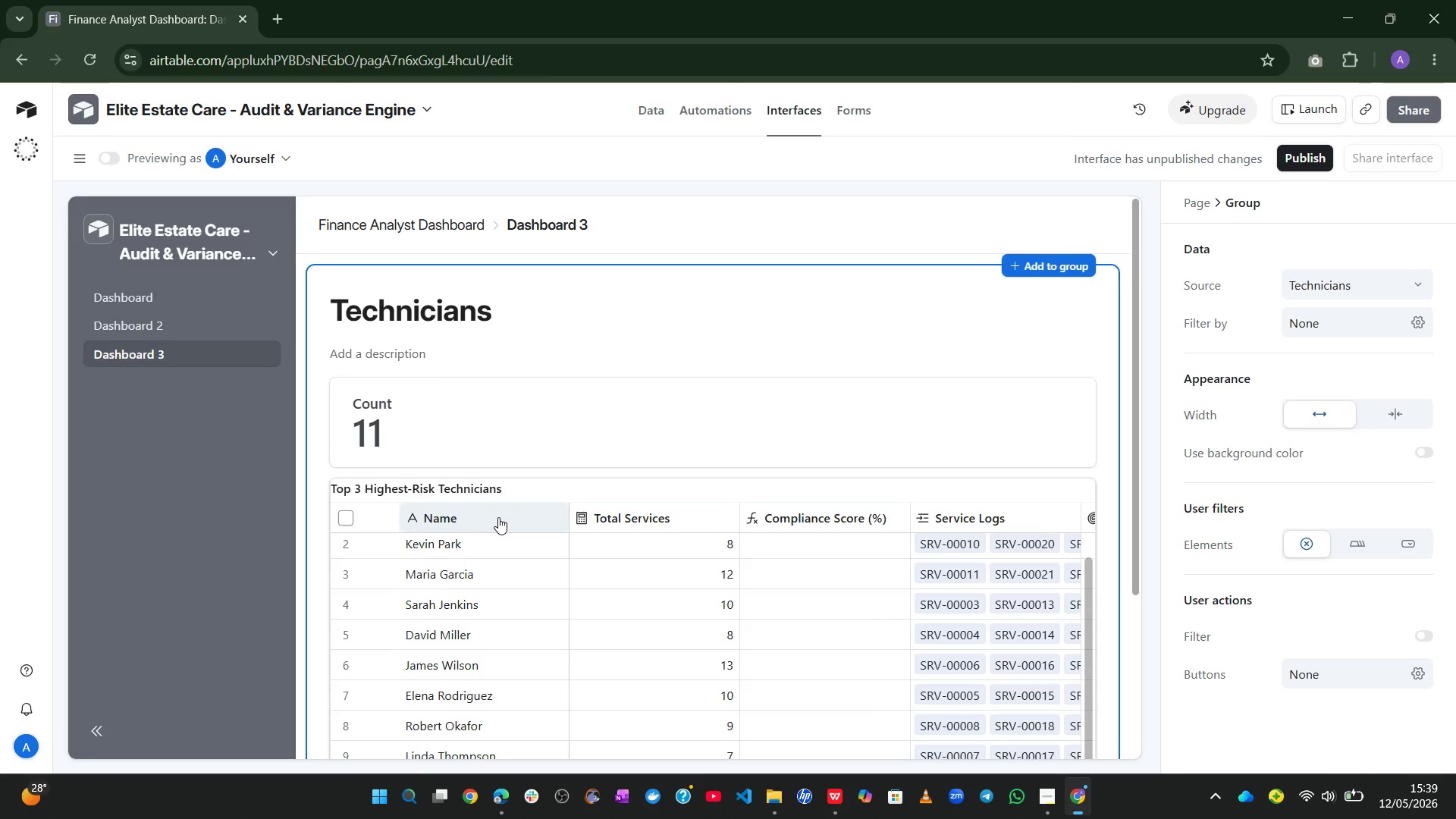 
left_click([1424, 321])
 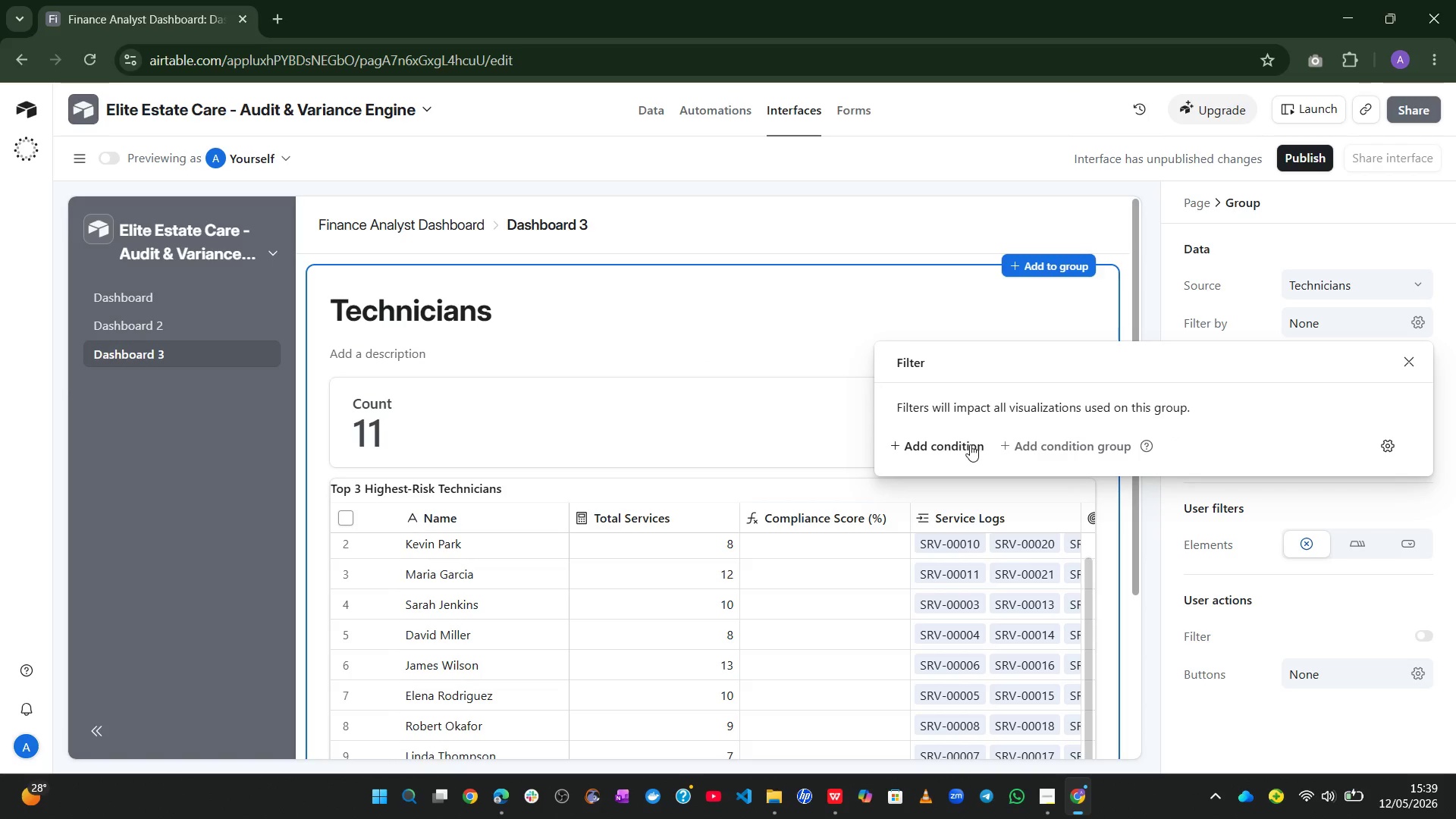 
left_click([969, 444])
 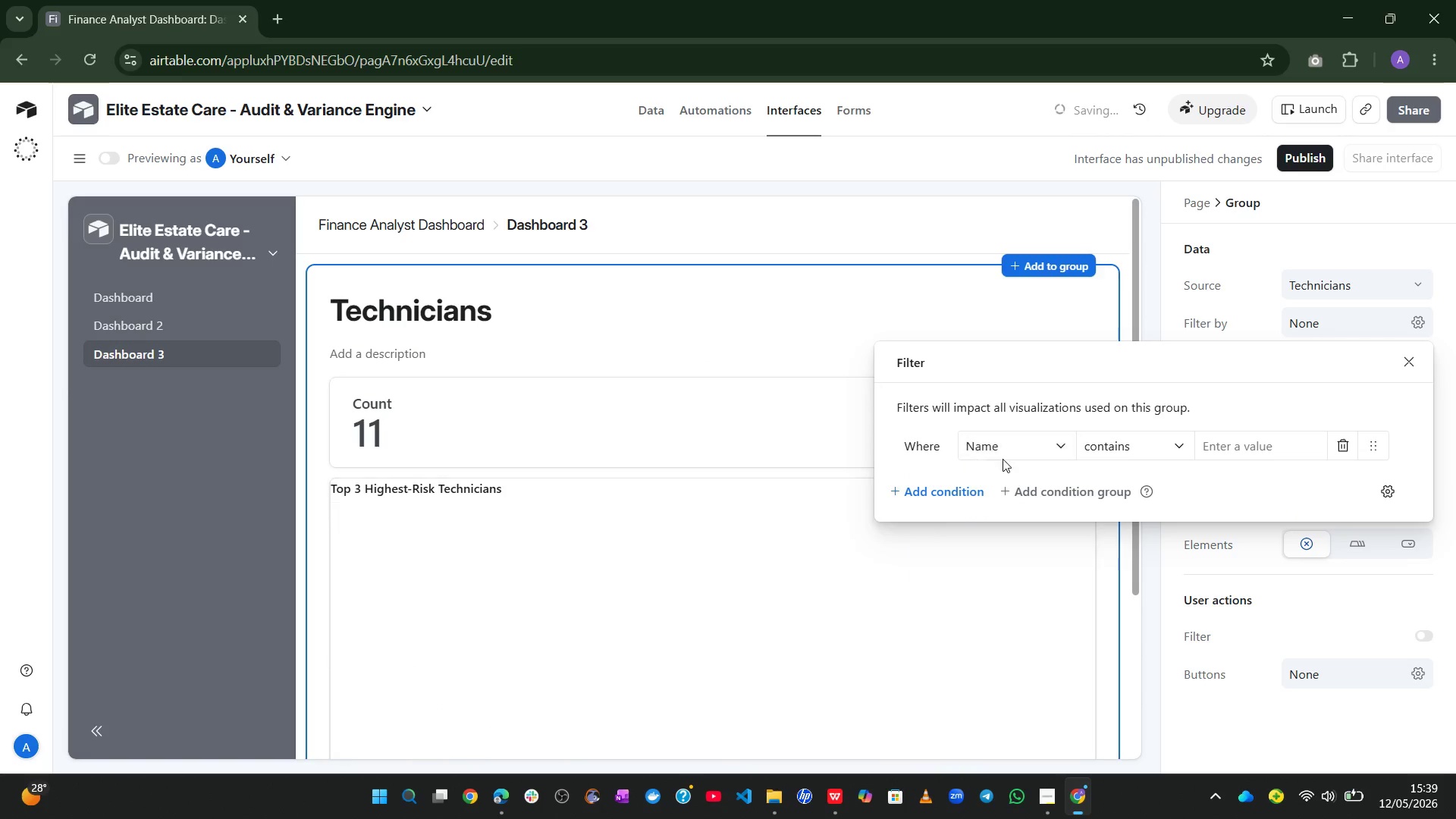 
left_click([1036, 444])
 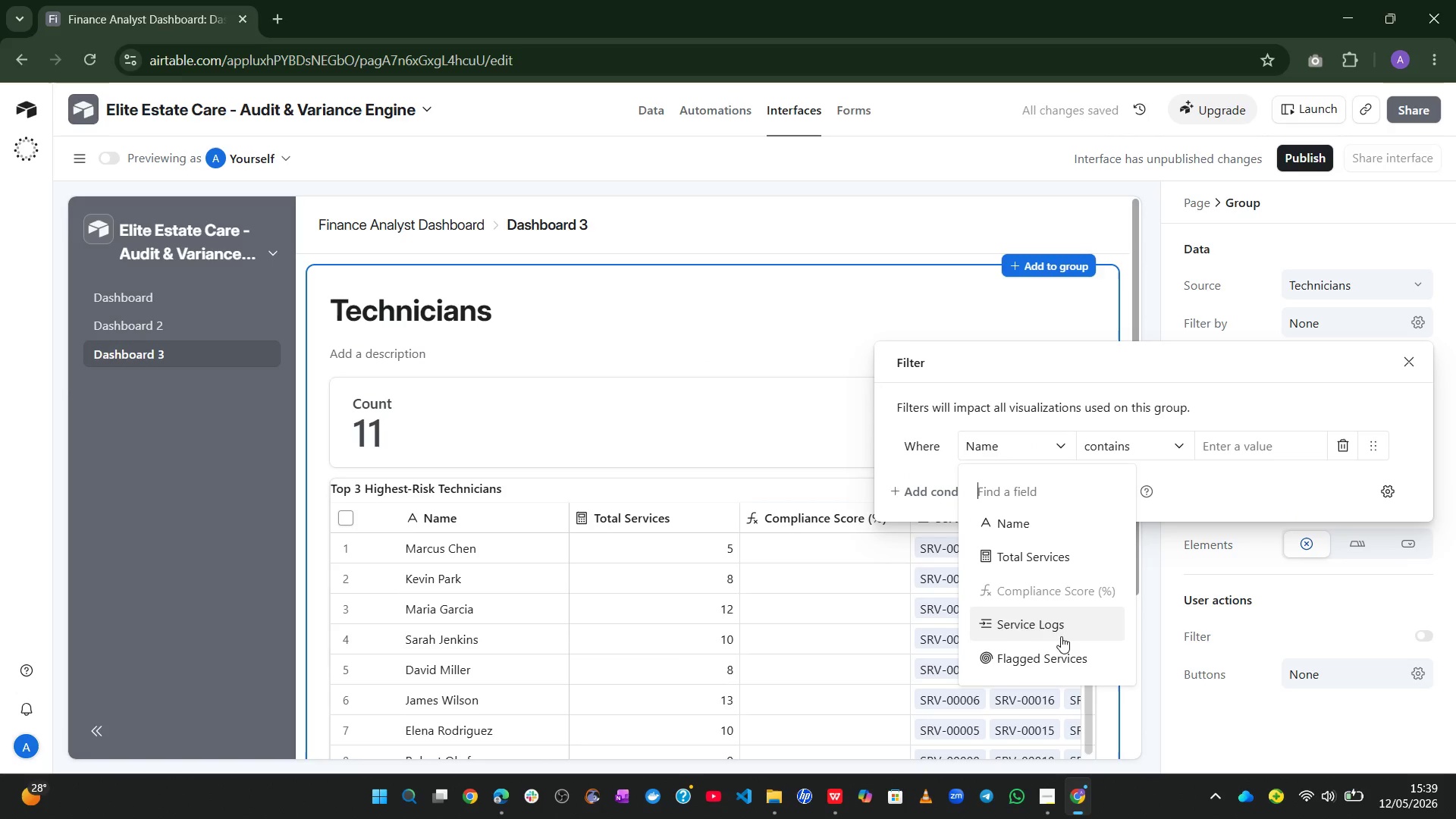 
left_click([1056, 657])
 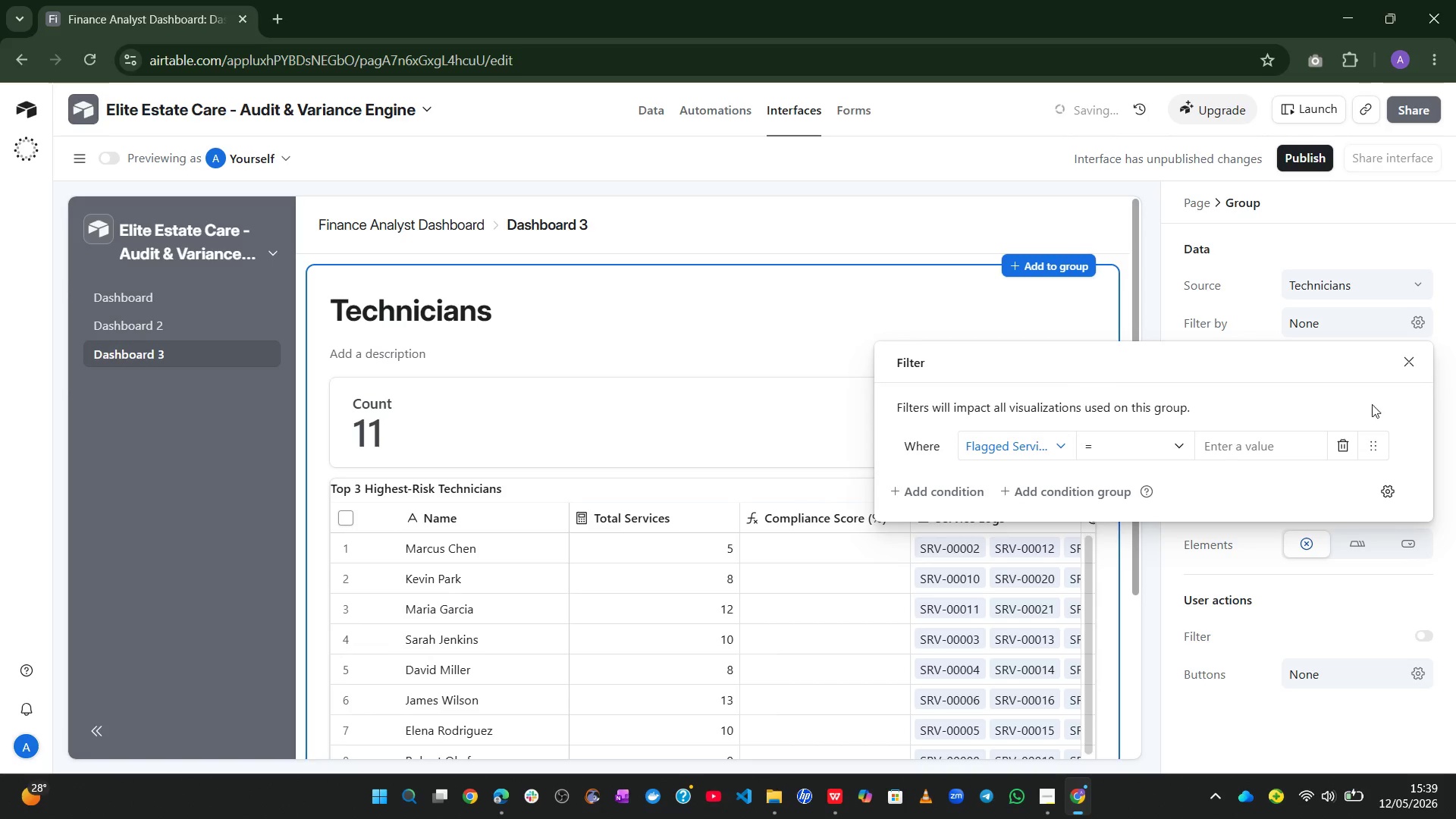 
left_click([1417, 361])
 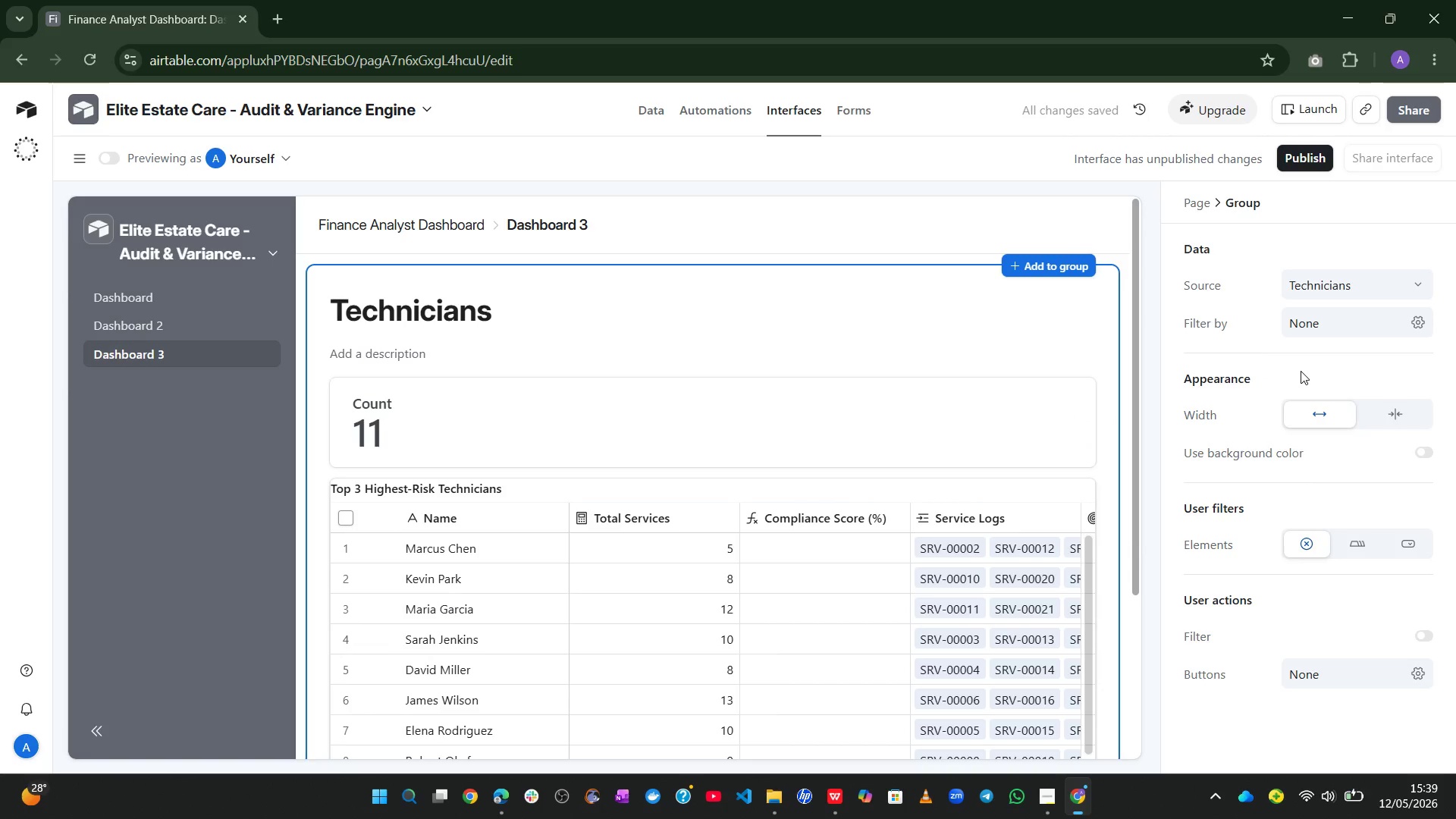 
mouse_move([893, 563])
 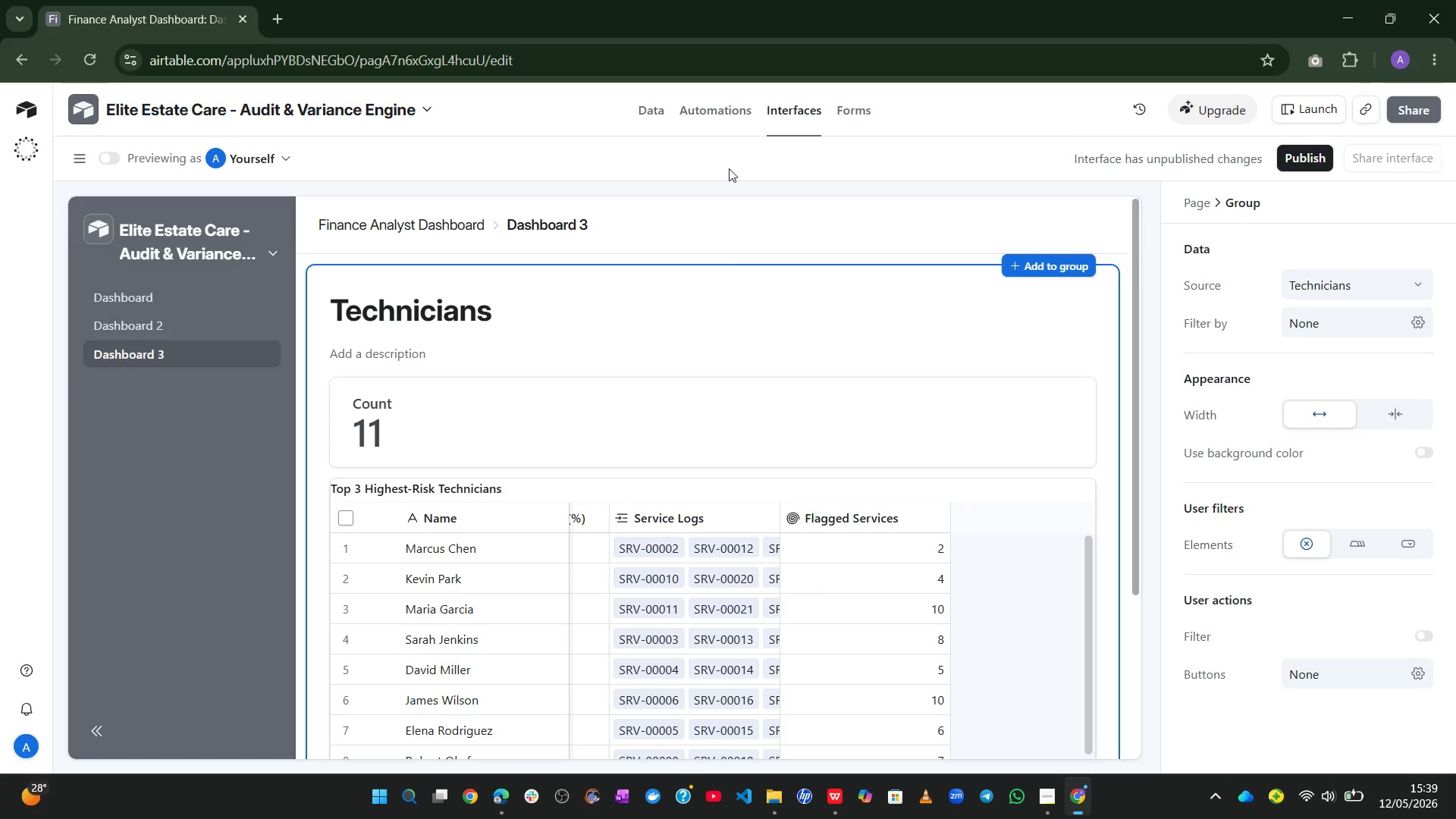 
left_click([651, 108])
 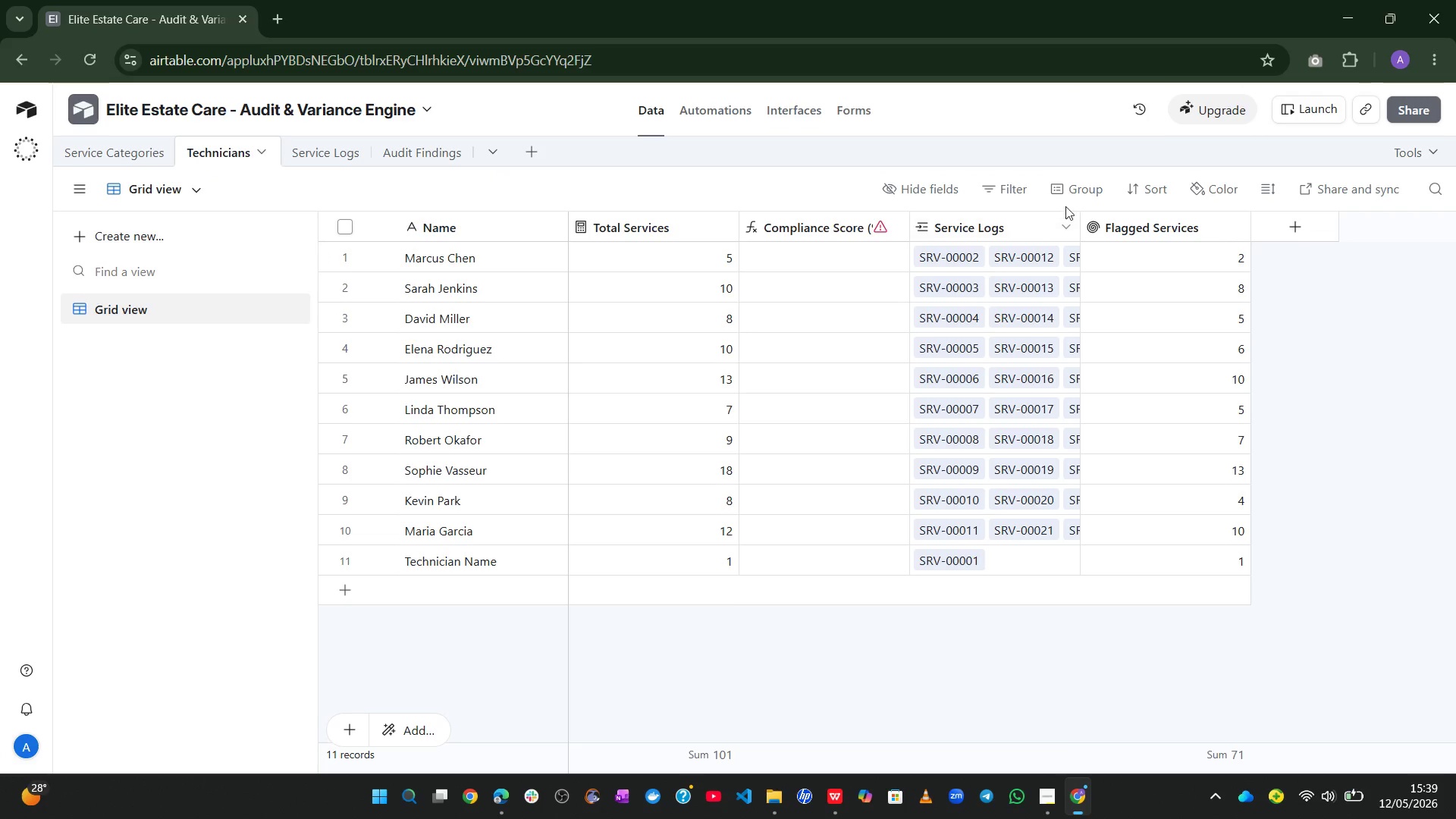 
left_click([1149, 190])
 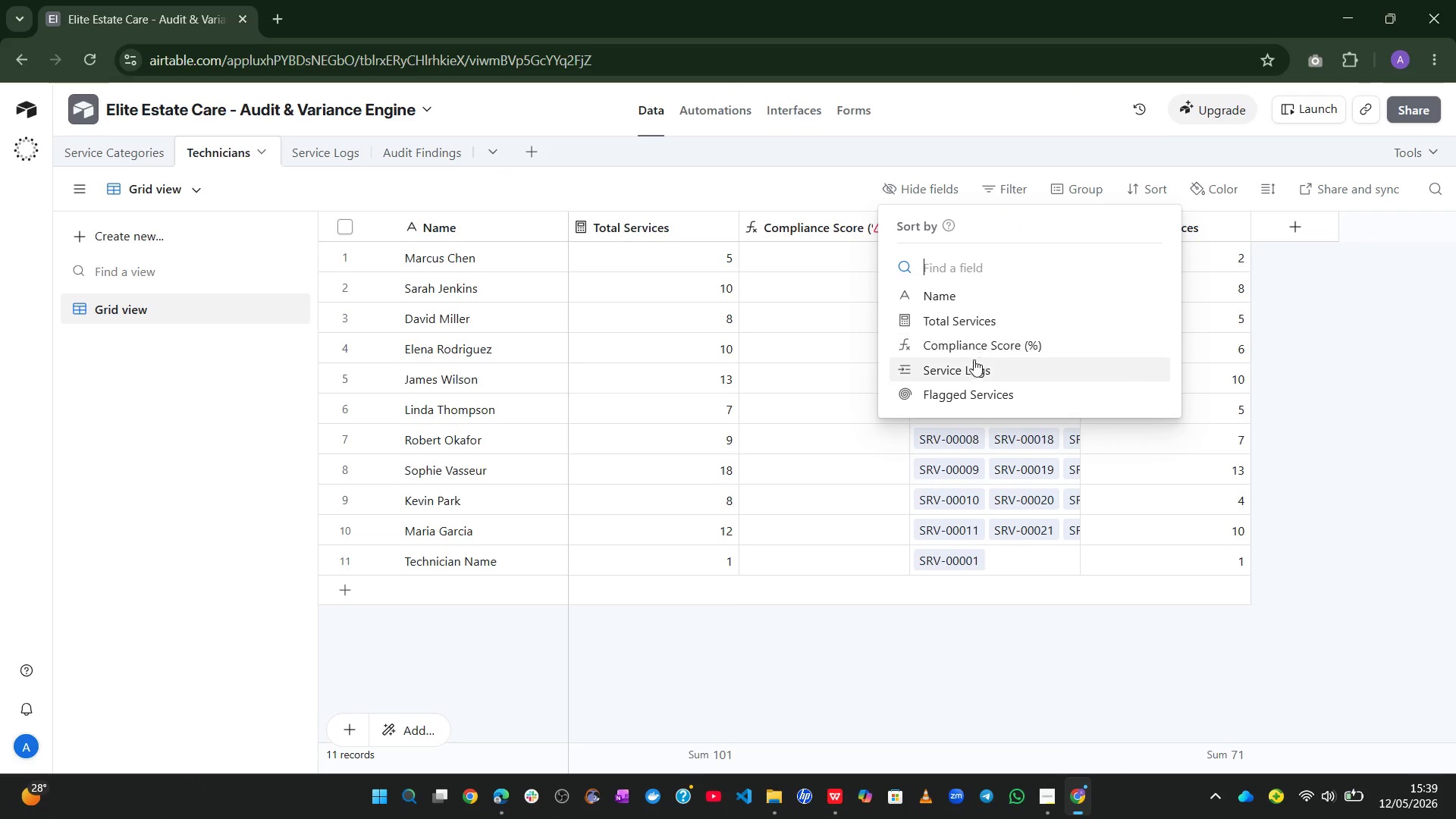 
left_click([955, 384])
 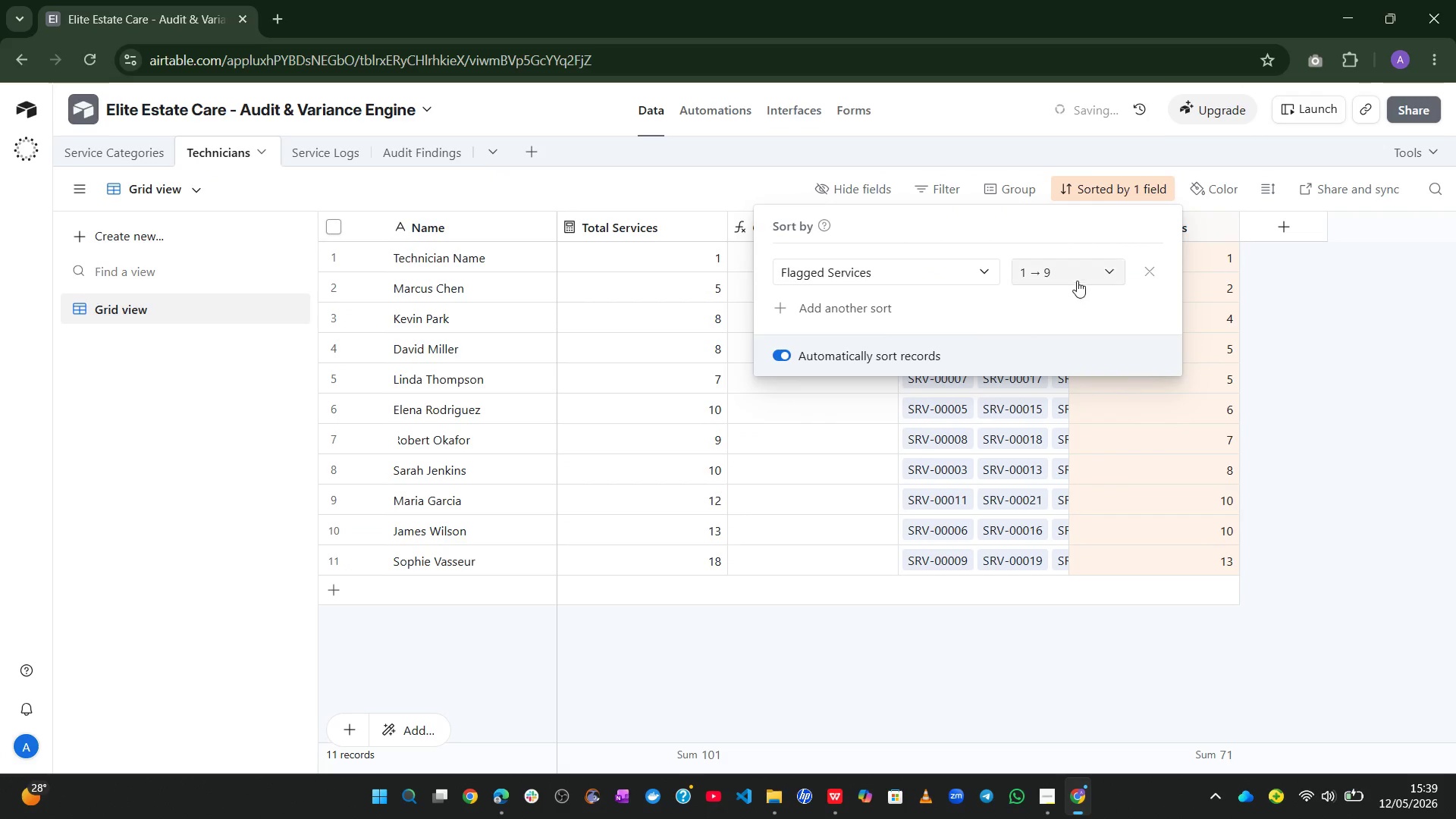 
left_click([1099, 265])
 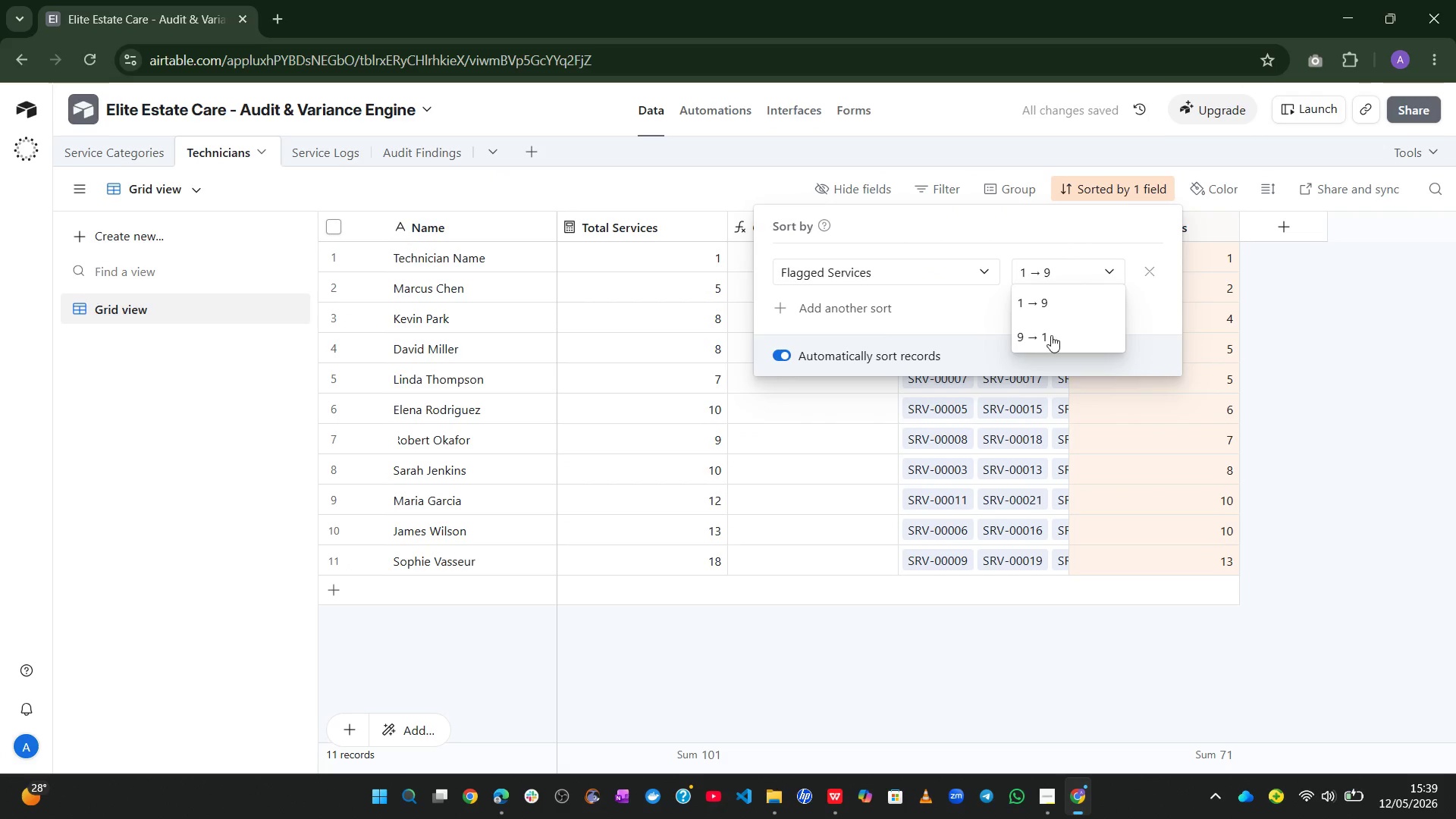 
left_click([1051, 335])
 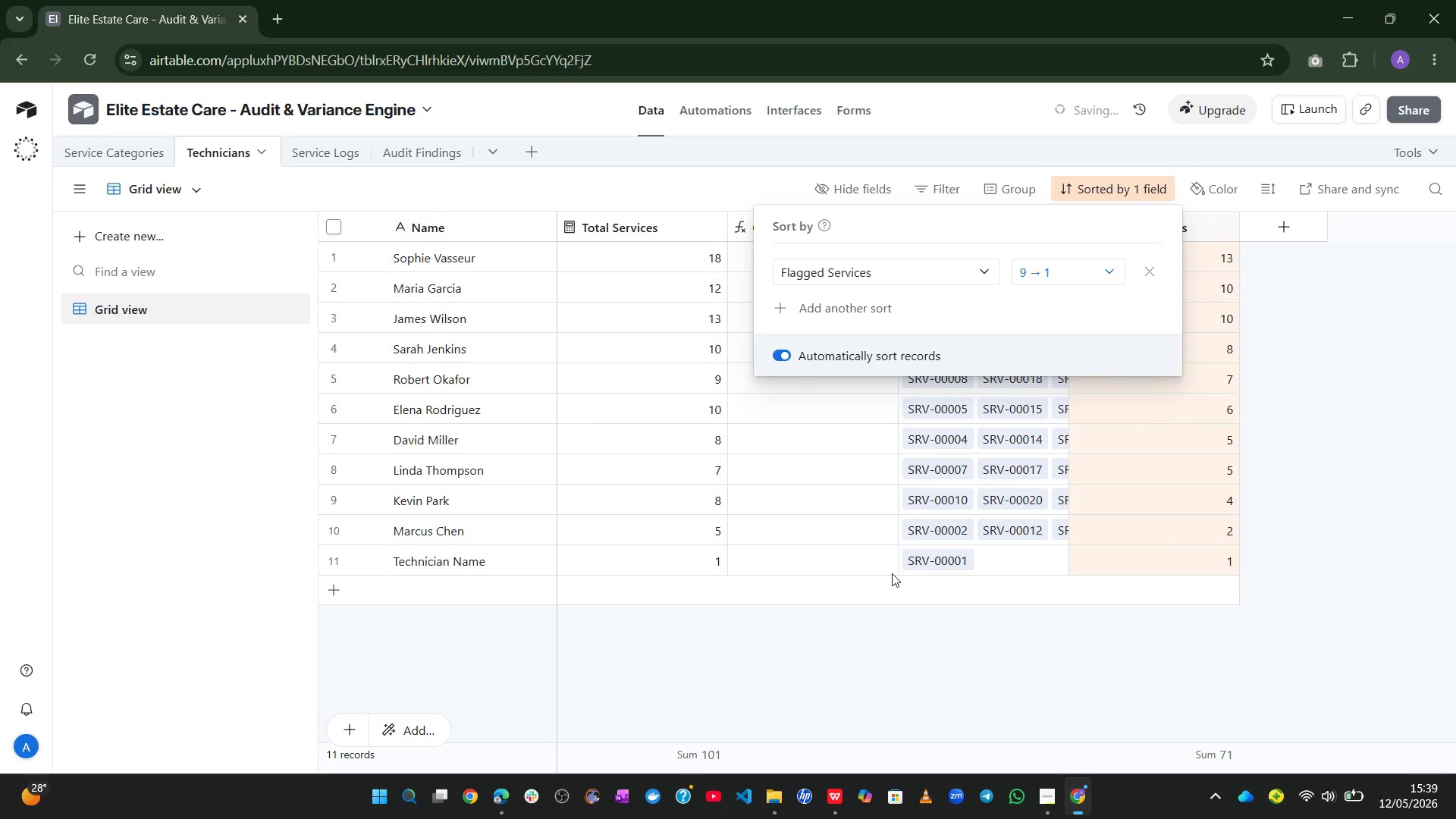 
double_click([892, 573])
 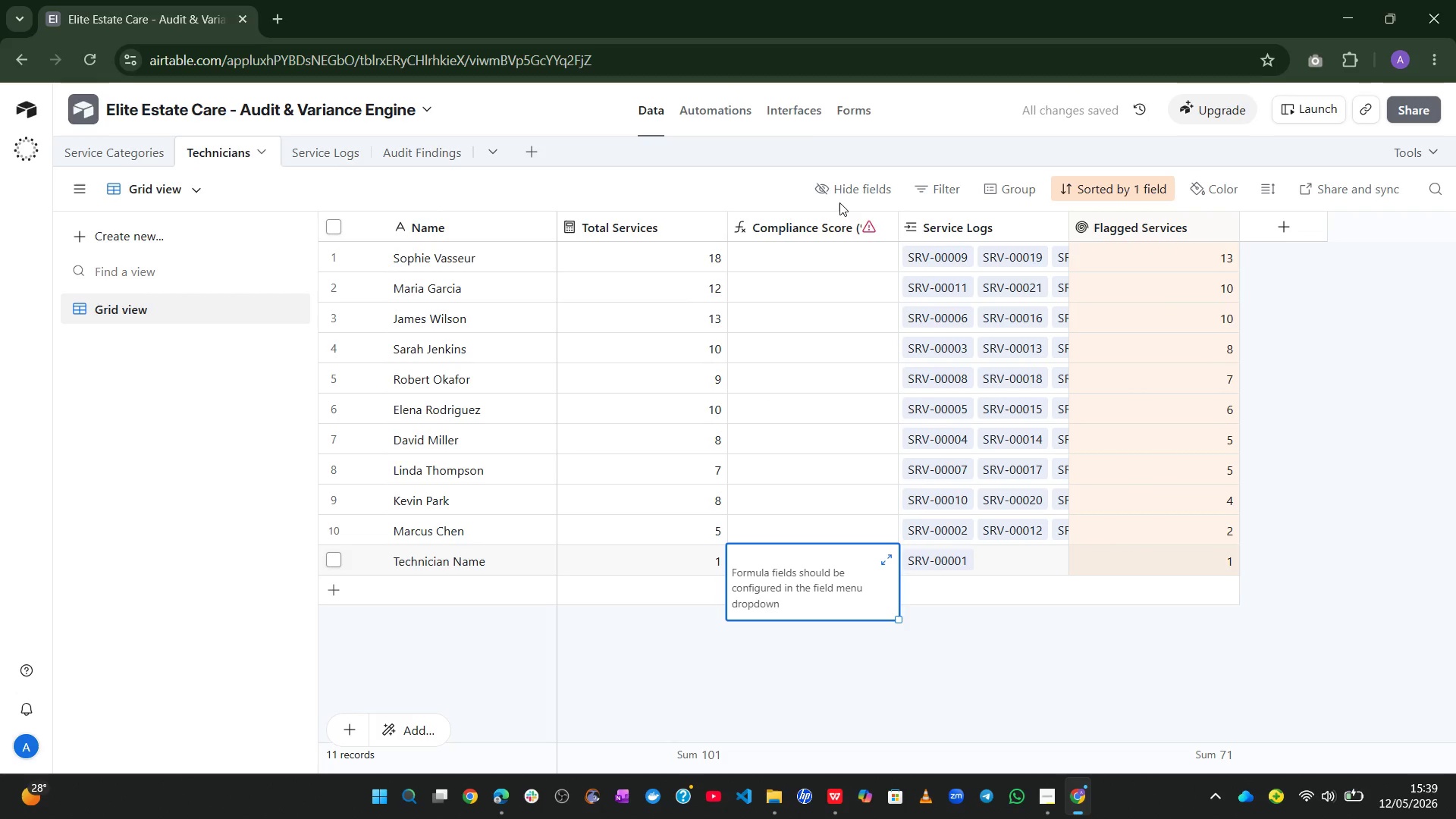 
left_click([784, 110])
 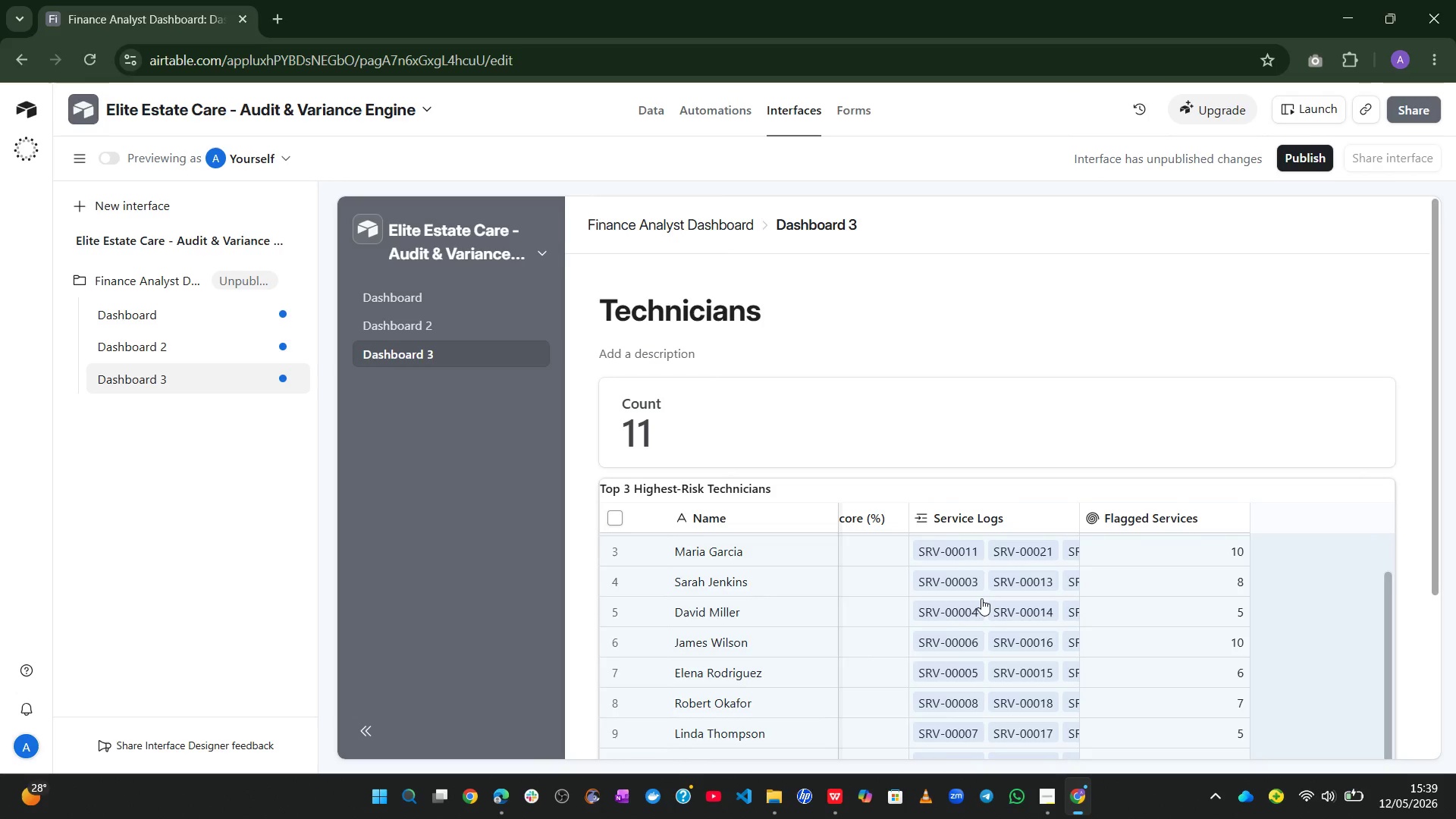 
wait(20.95)
 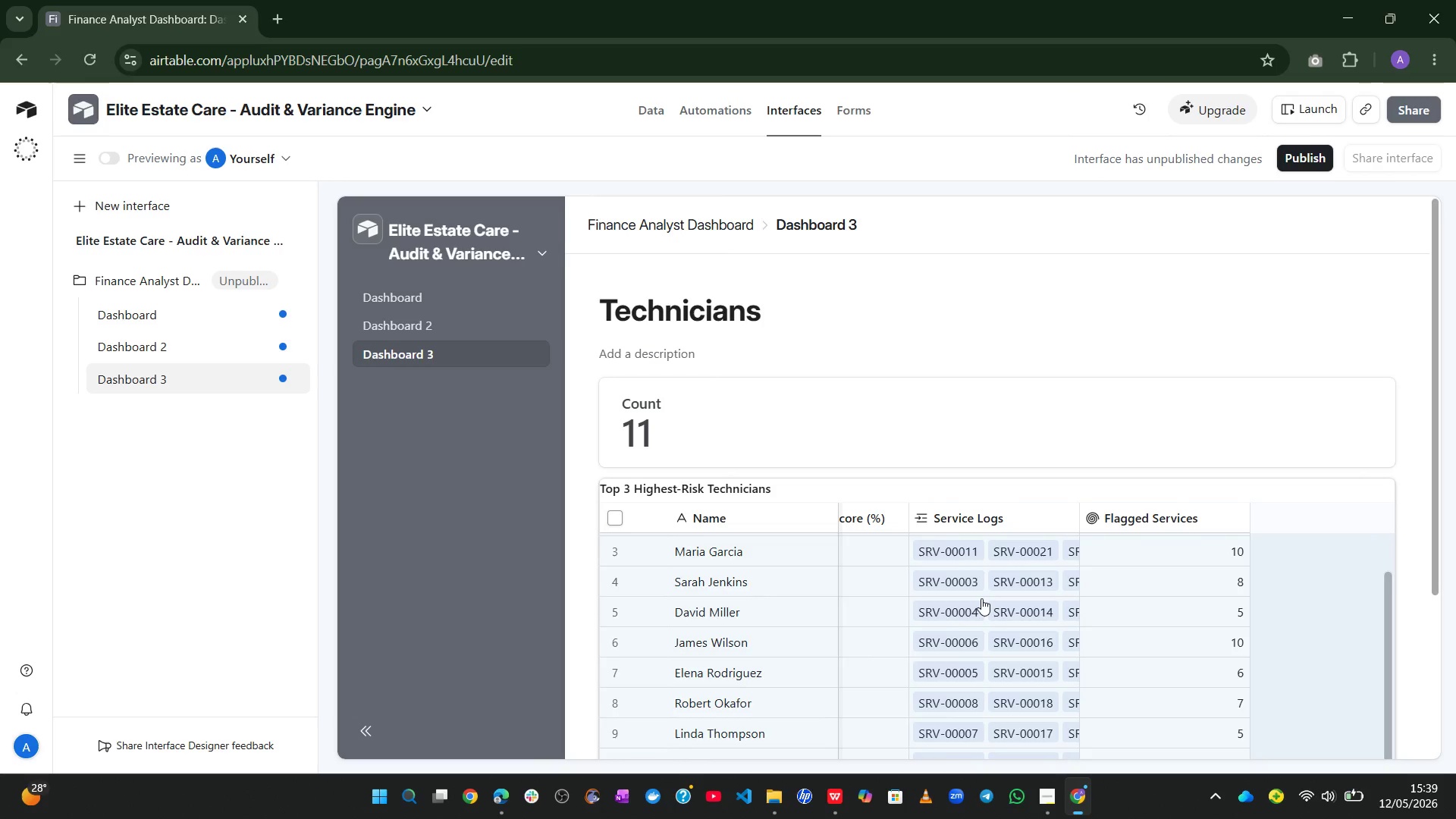 
left_click([1001, 656])
 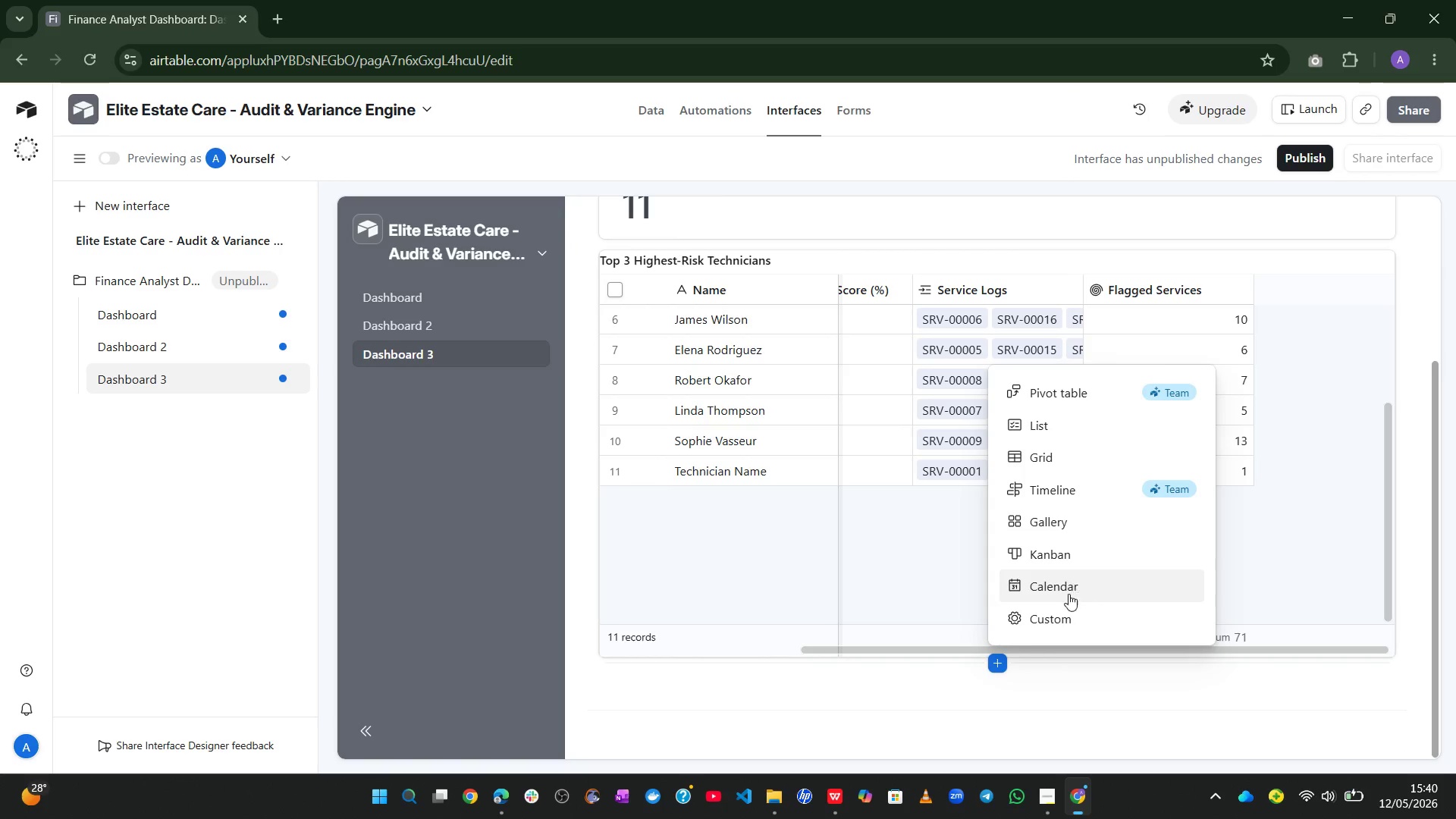 
left_click([1050, 685])
 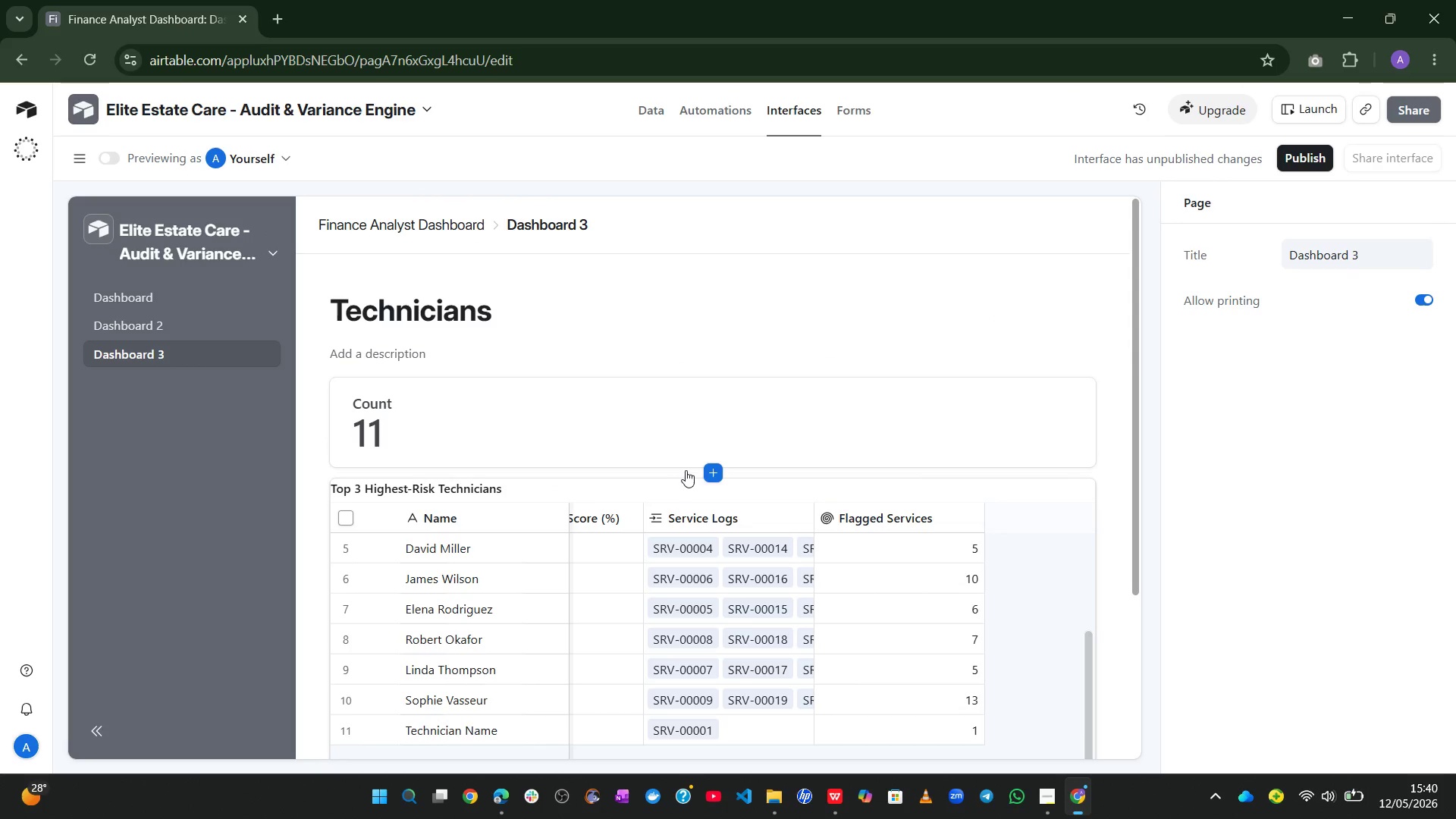 
left_click([717, 468])
 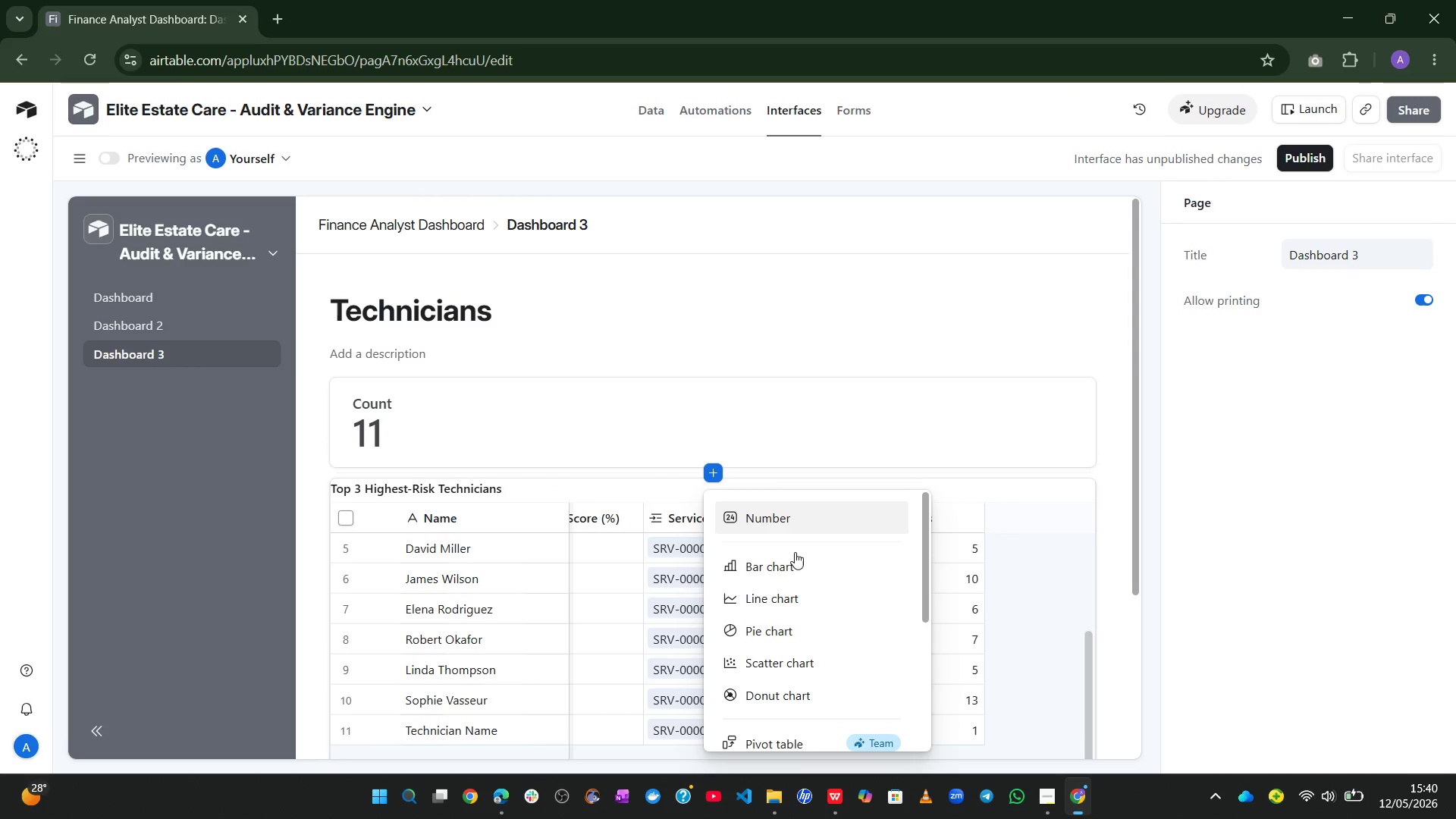 
left_click([774, 569])
 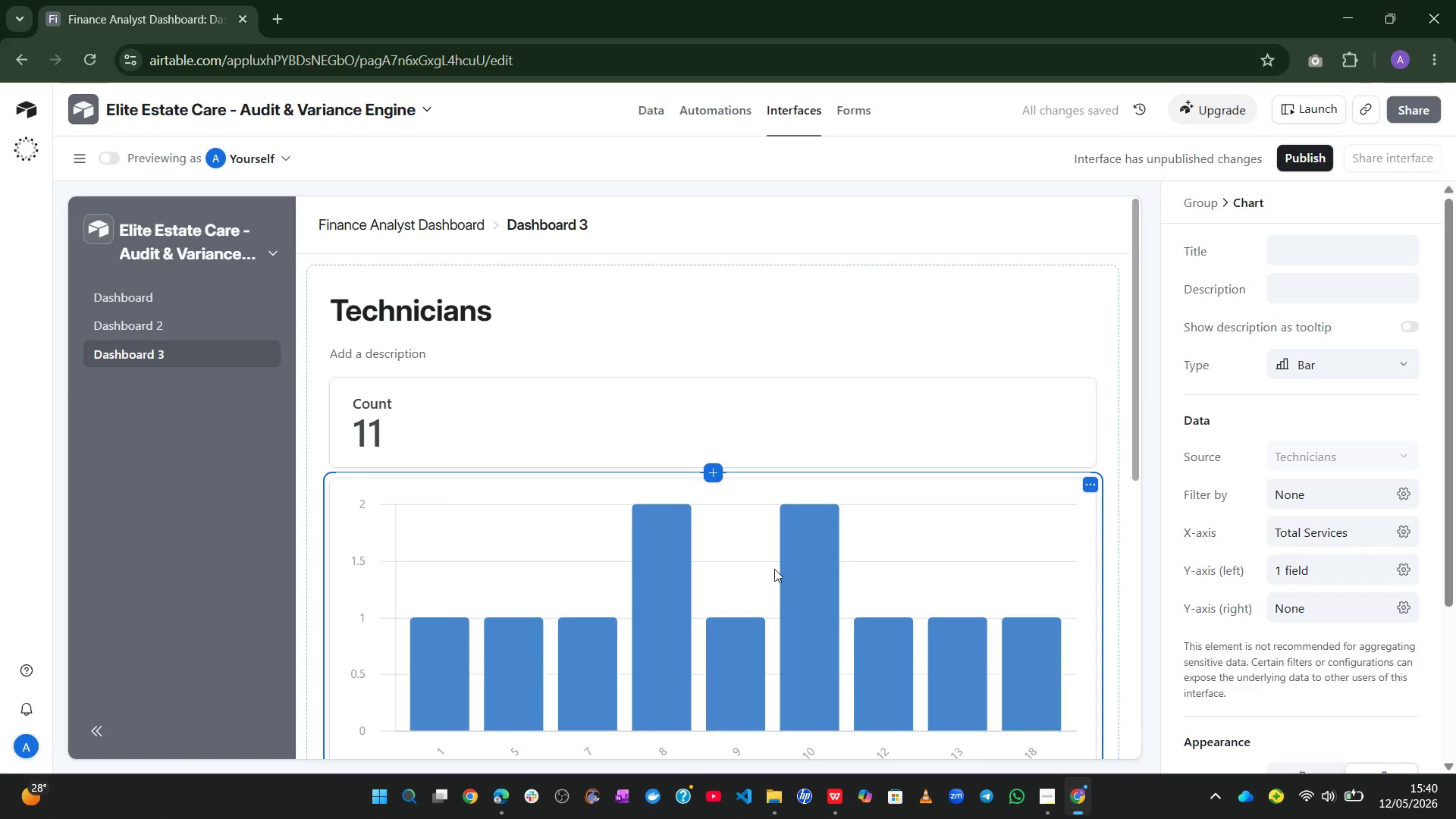 
wait(7.45)
 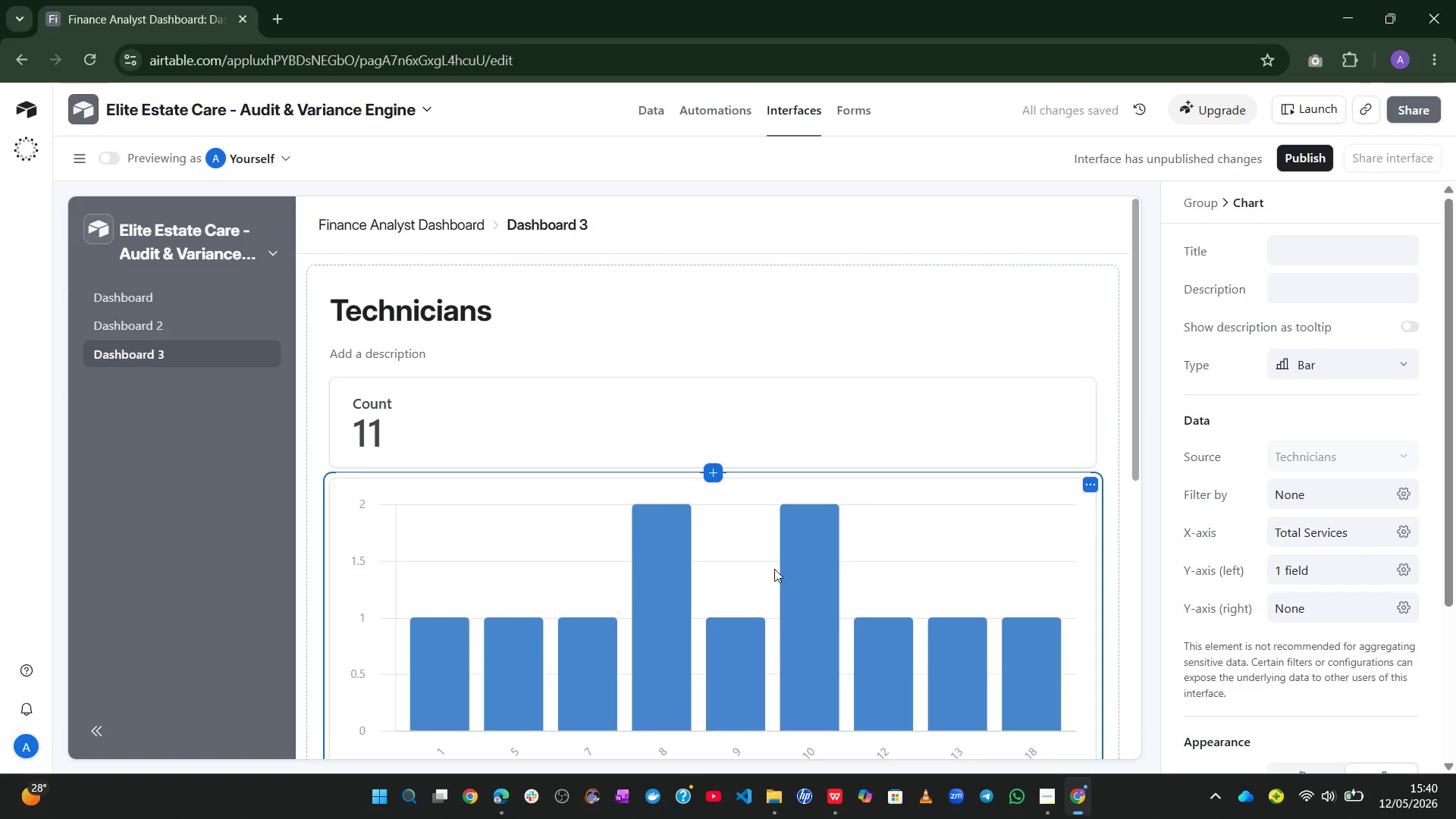 
left_click([1401, 522])
 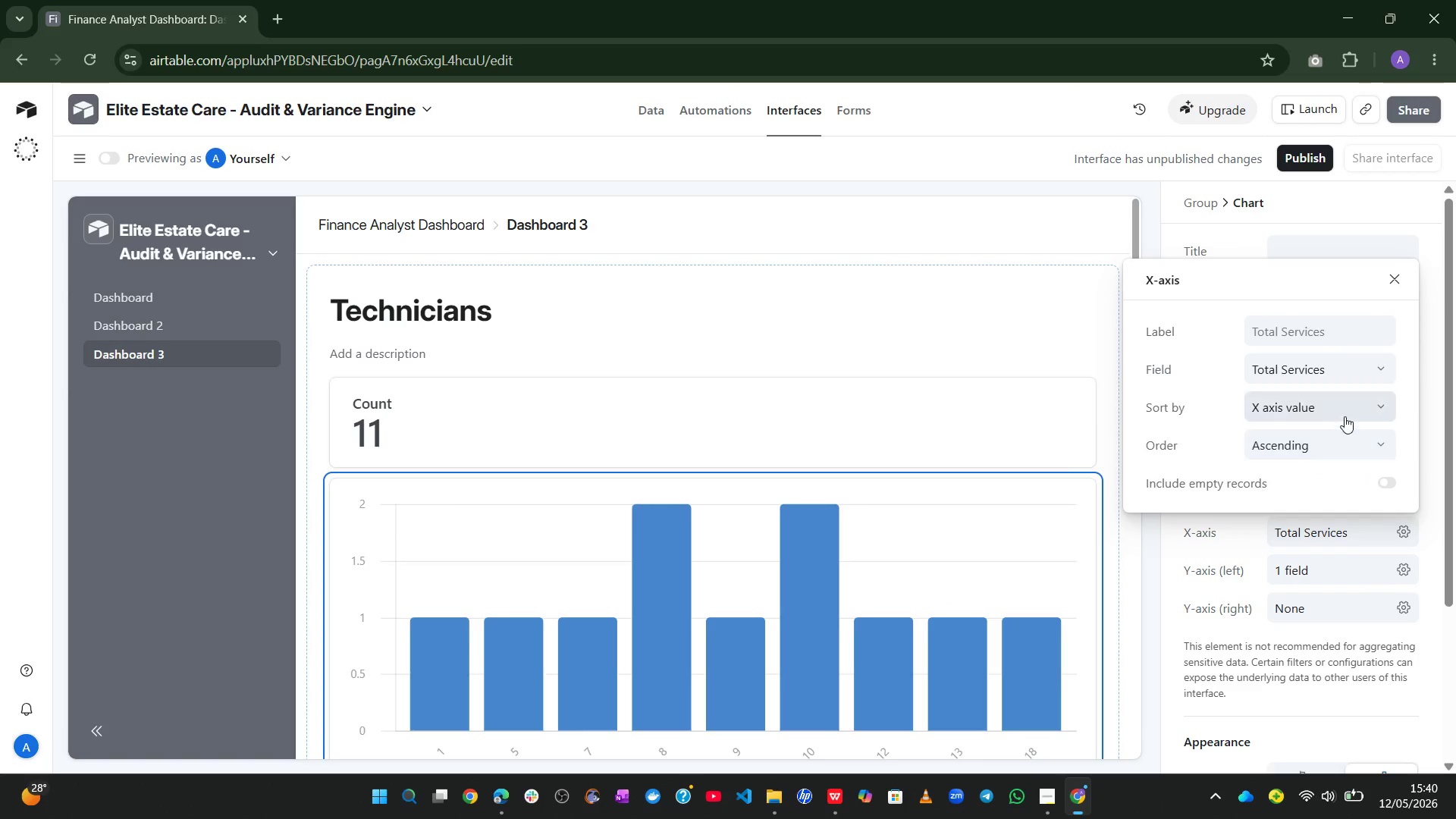 
left_click([1348, 410])
 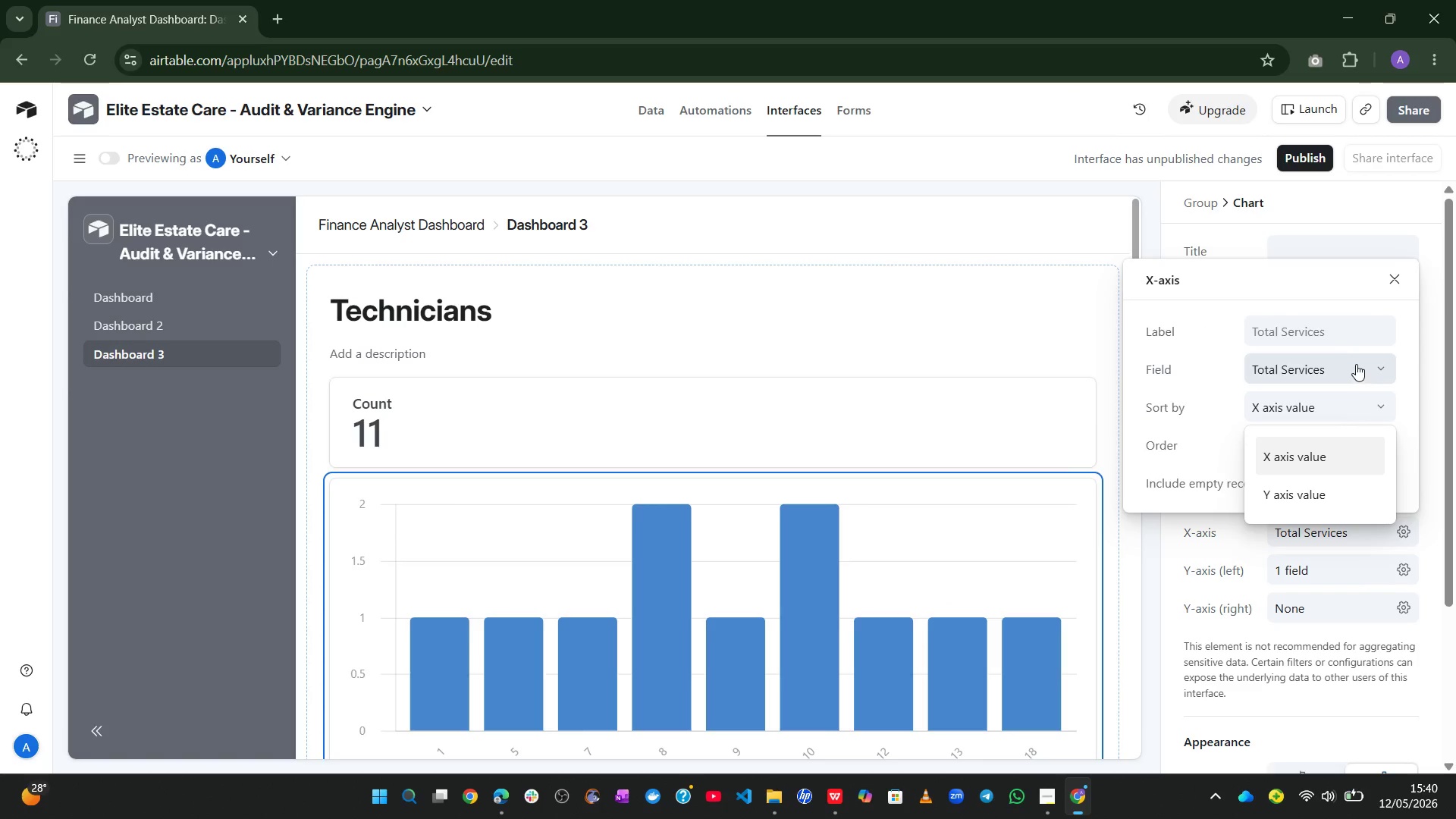 
left_click([1356, 363])
 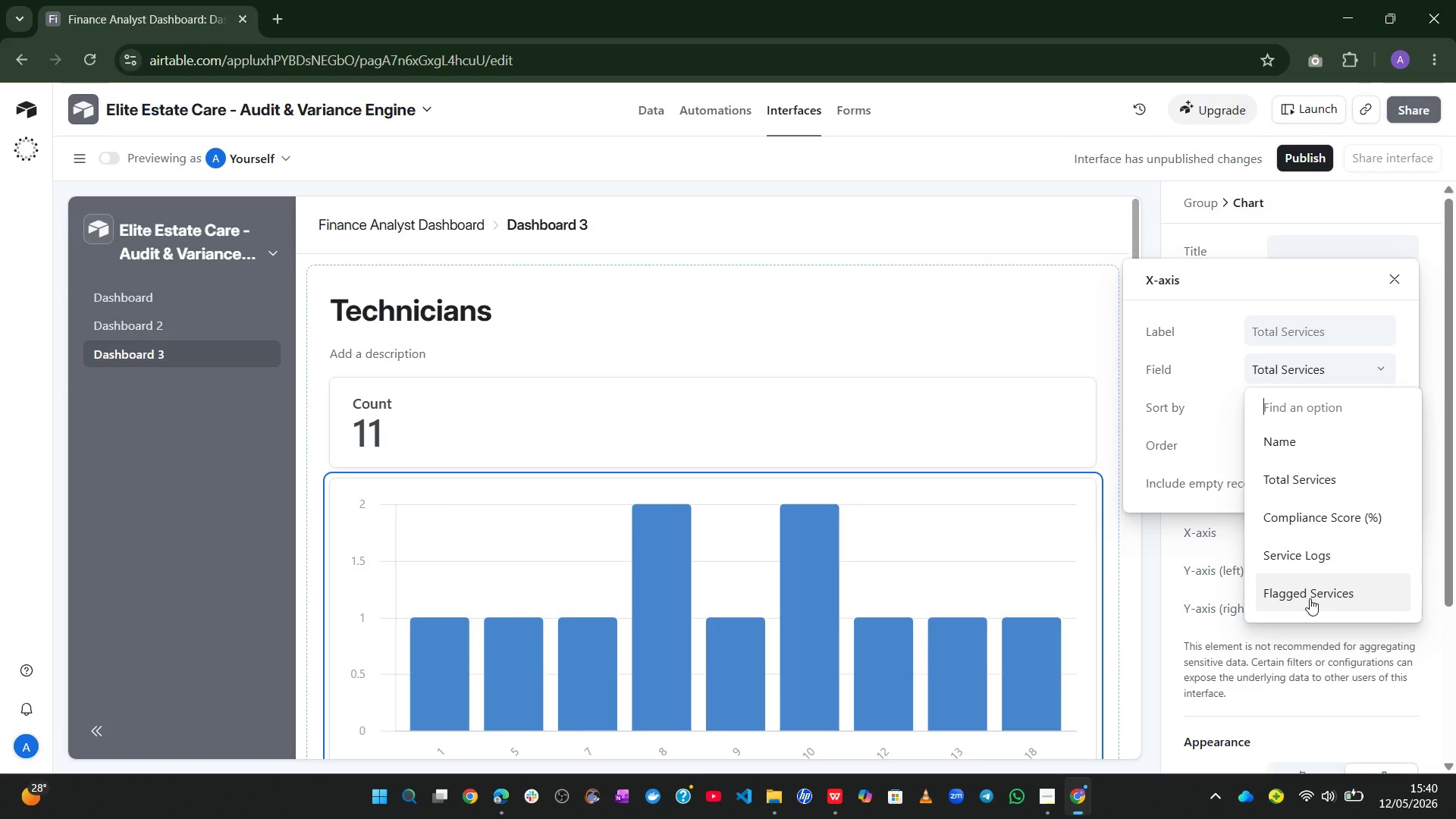 
wait(5.84)
 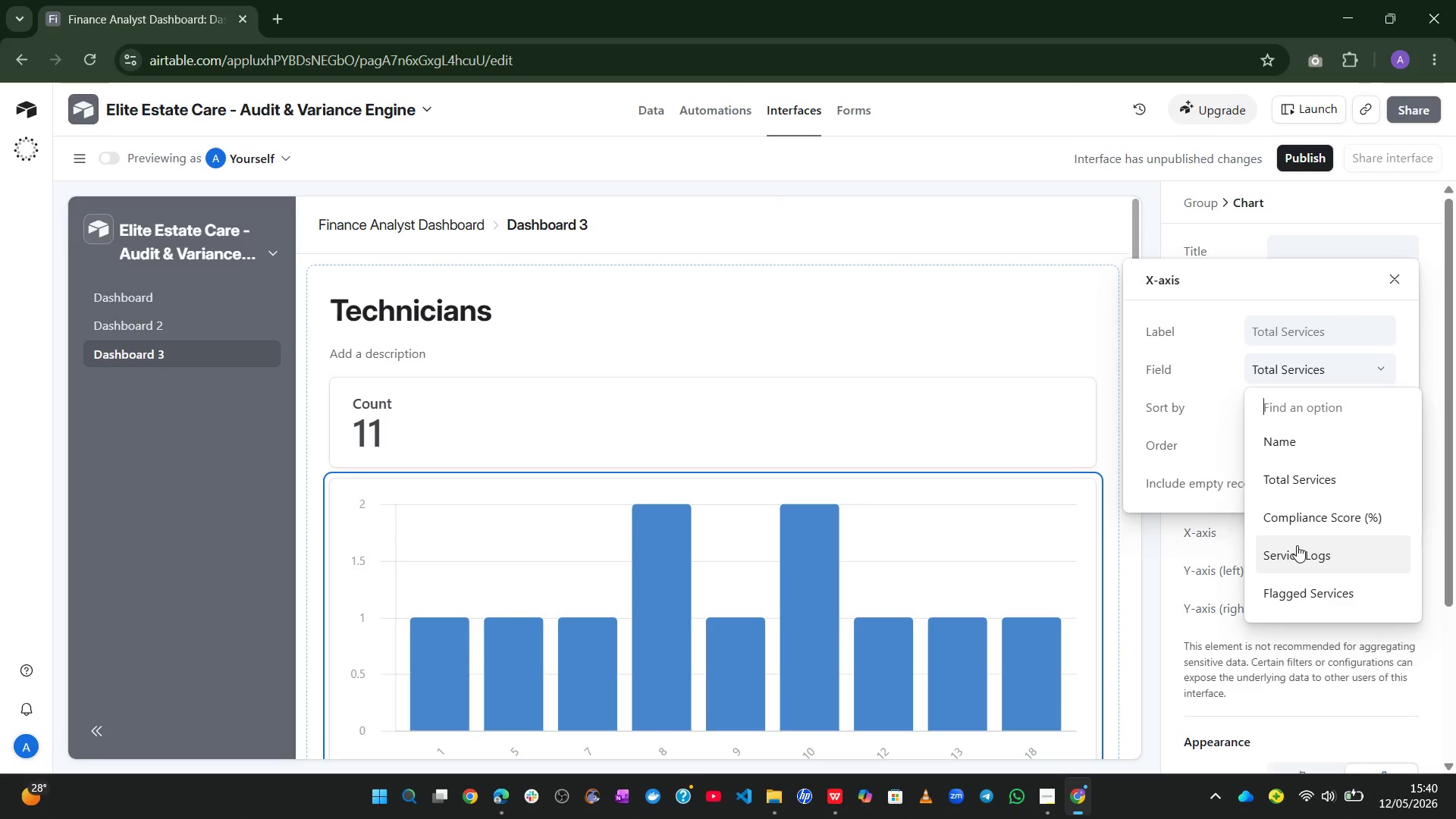 
left_click([1190, 621])
 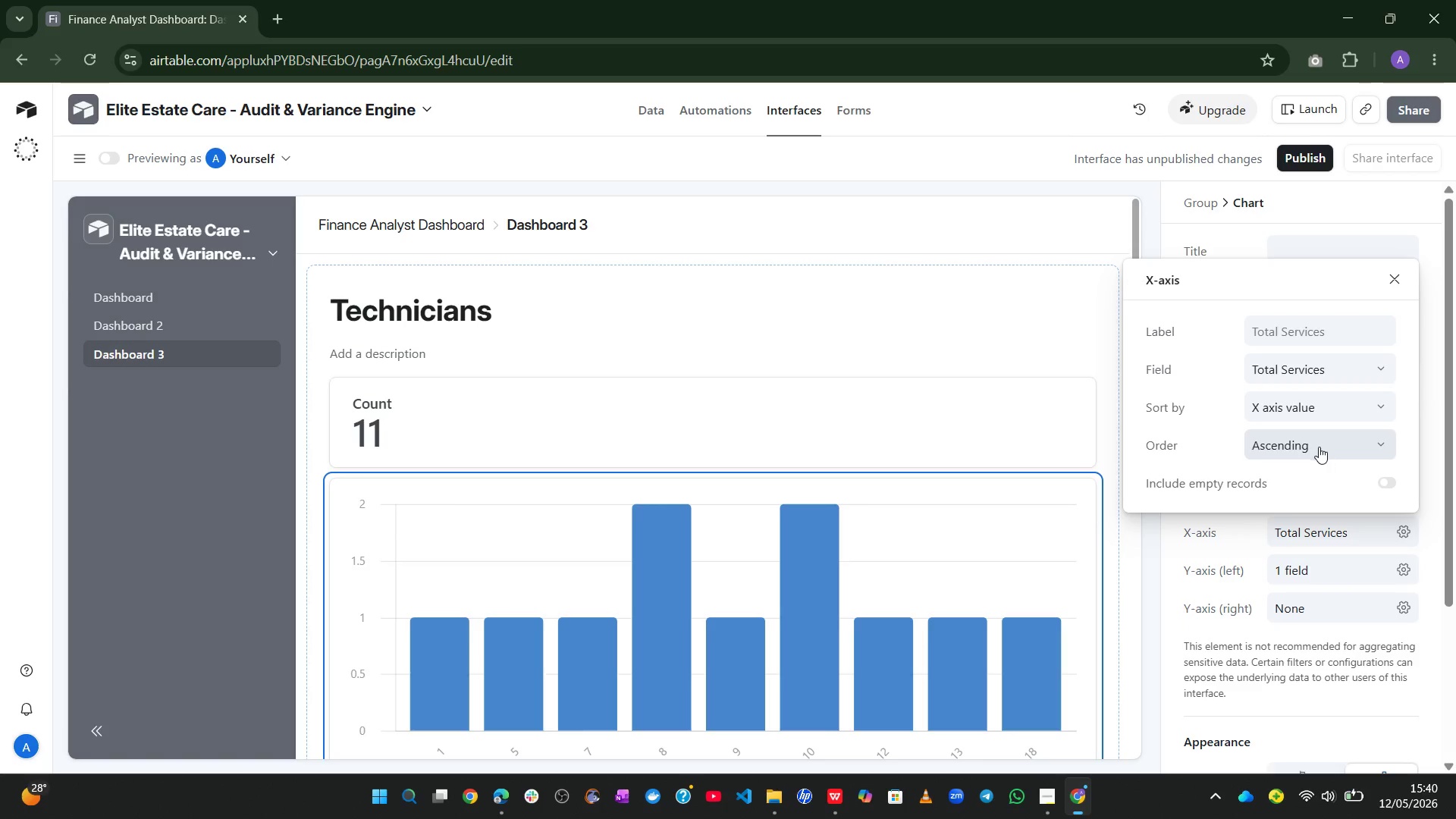 
left_click([1200, 610])
 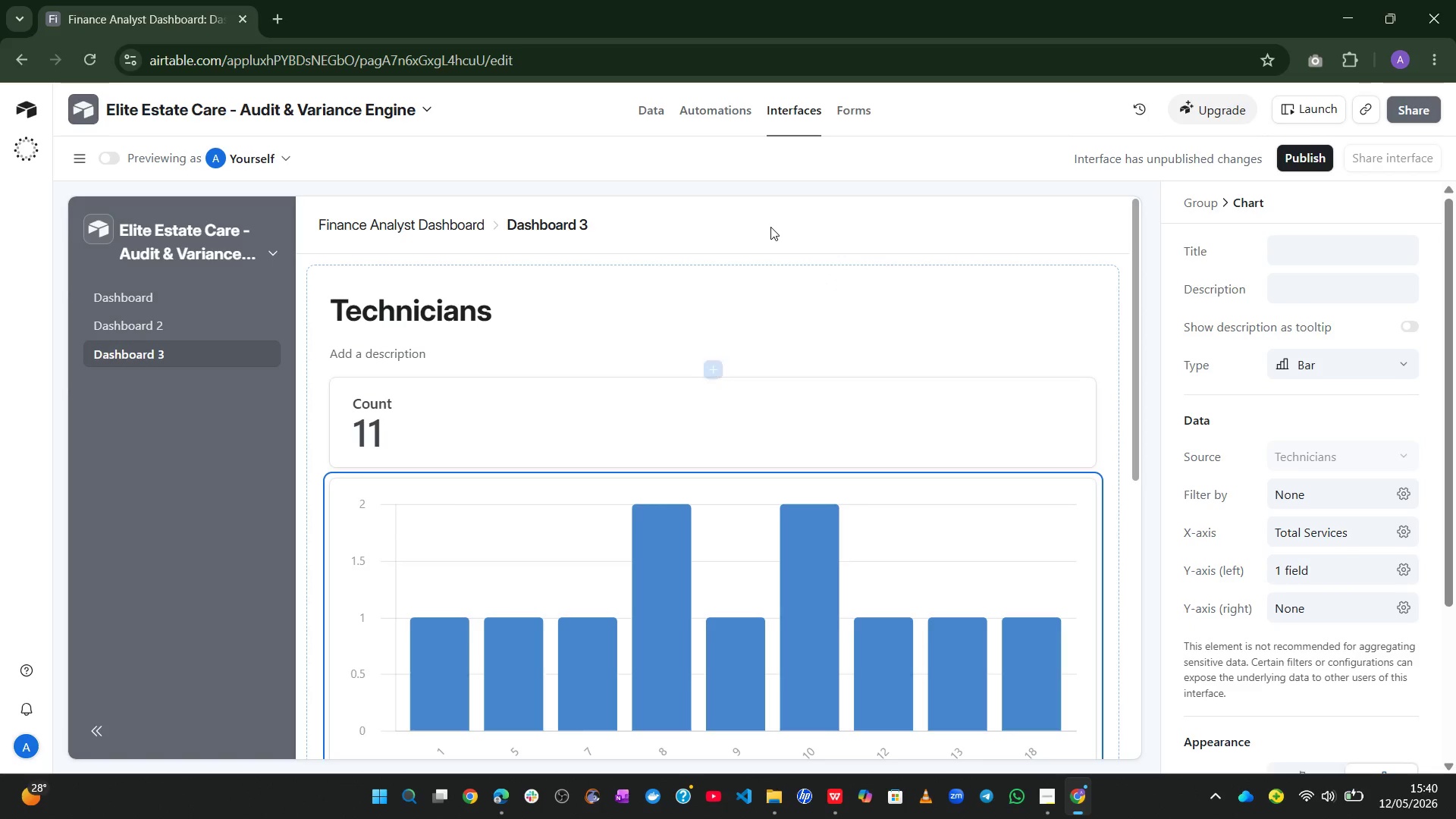 
left_click([646, 109])
 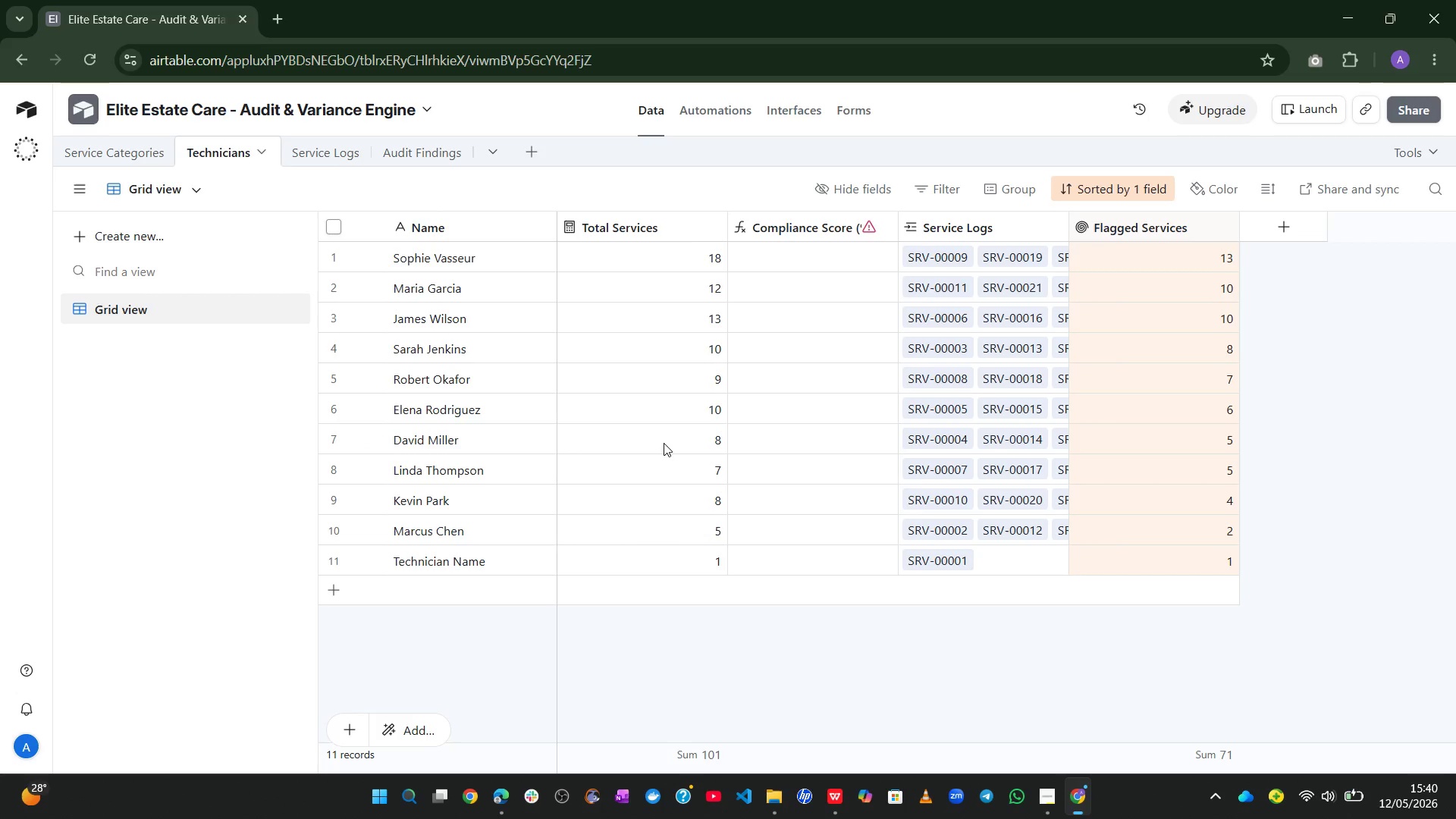 
scroll: coordinate [664, 443], scroll_direction: none, amount: 0.0
 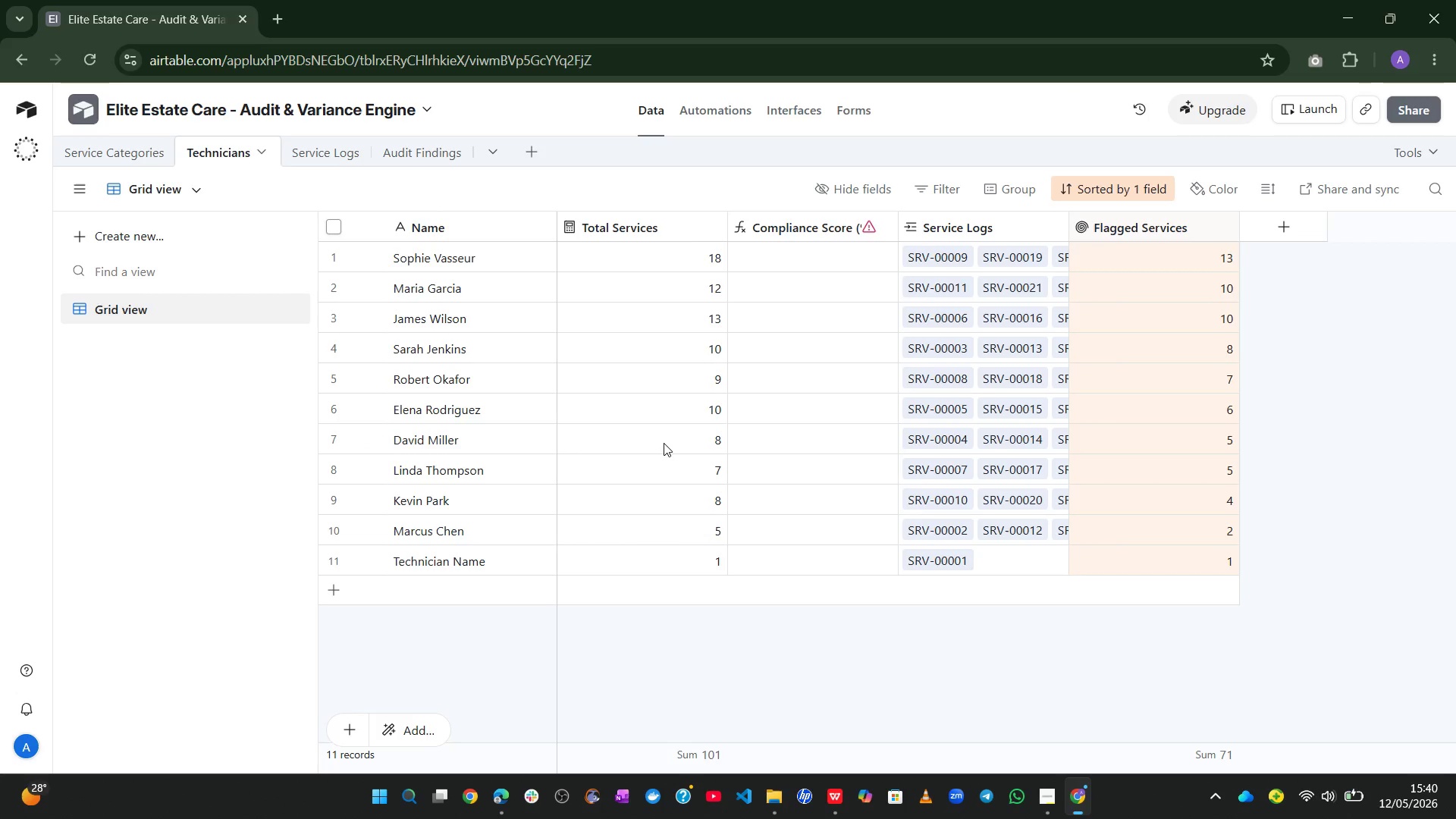 
wait(6.71)
 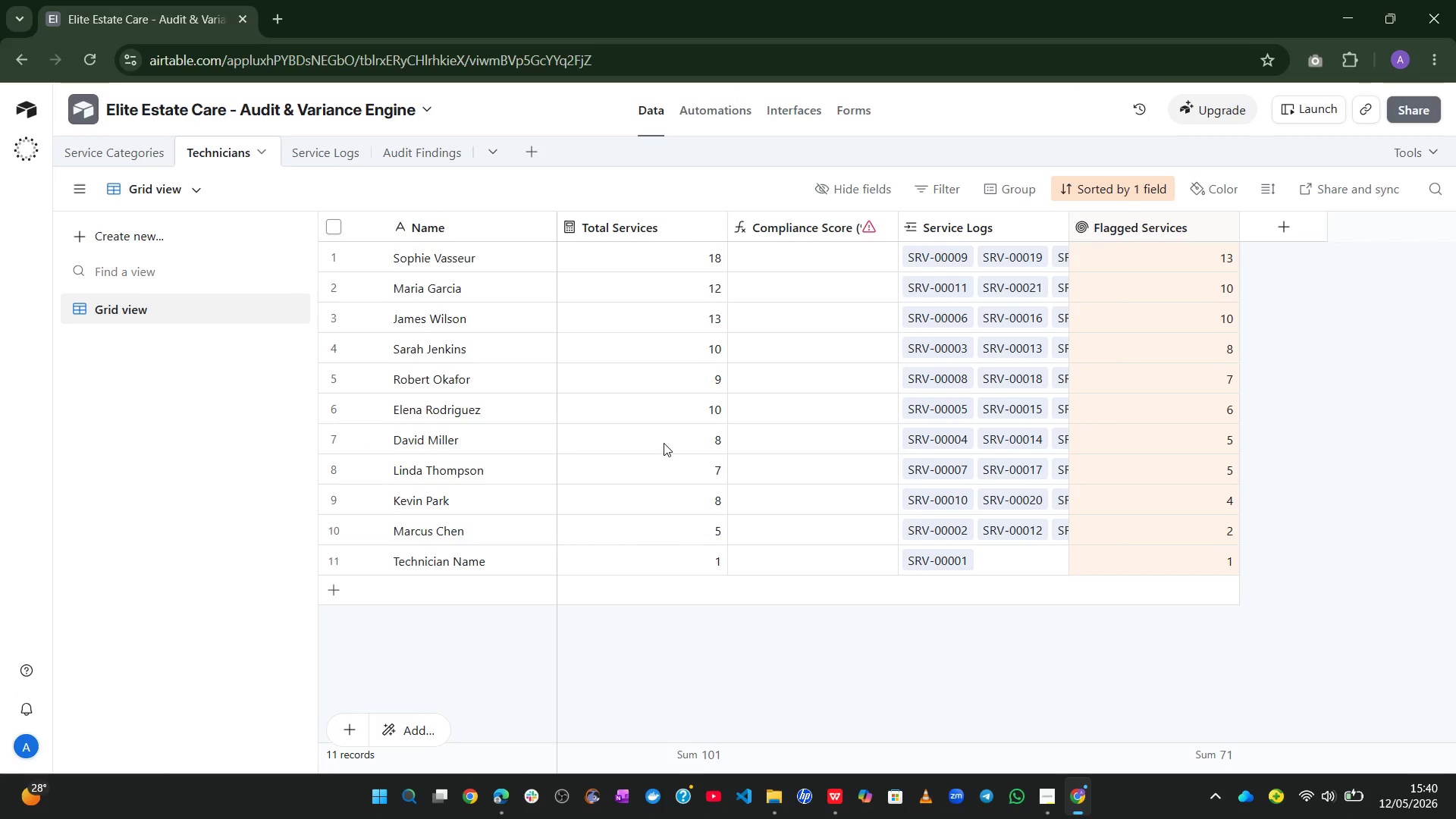 
left_click([820, 101])
 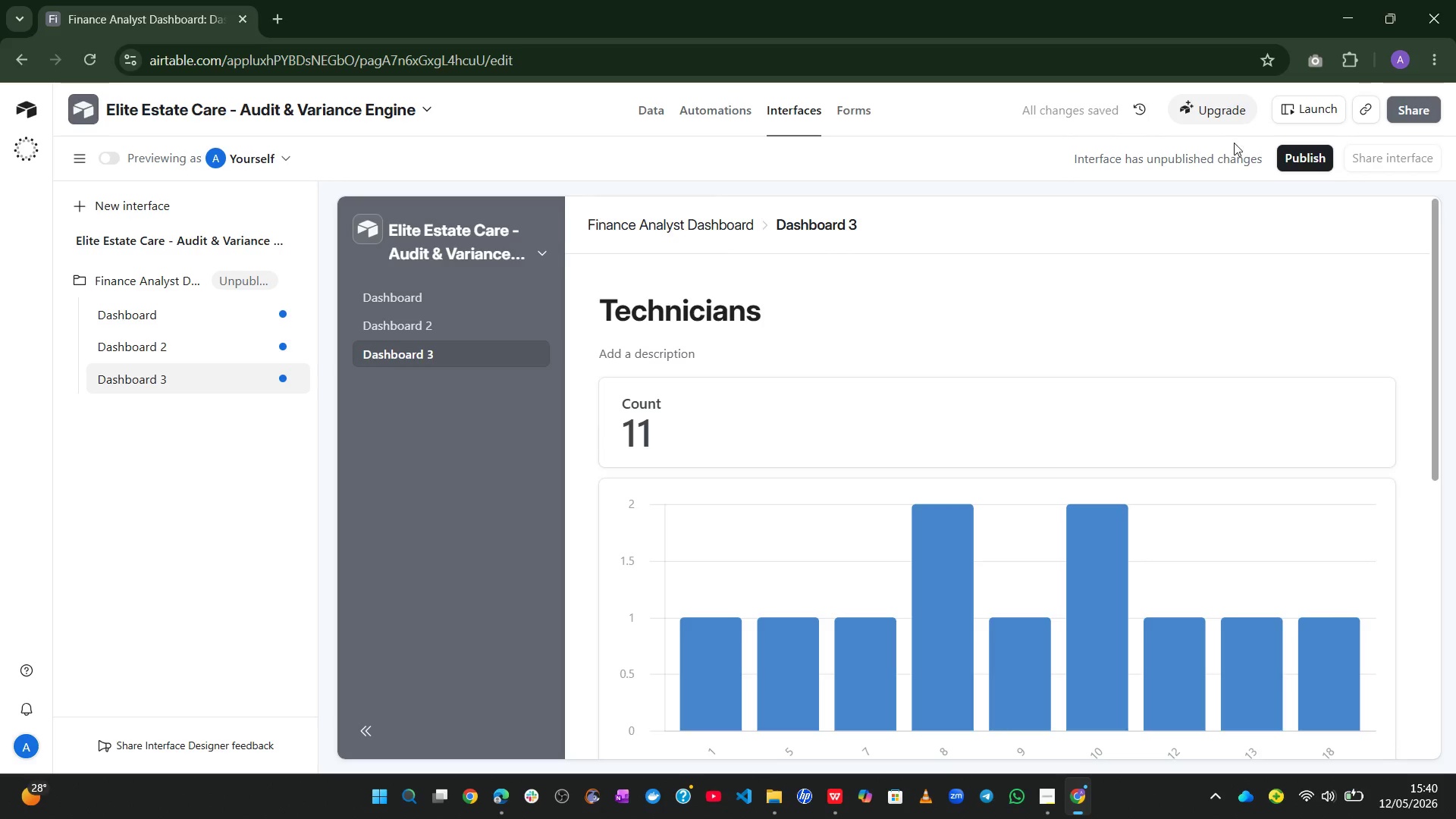 
double_click([1235, 527])
 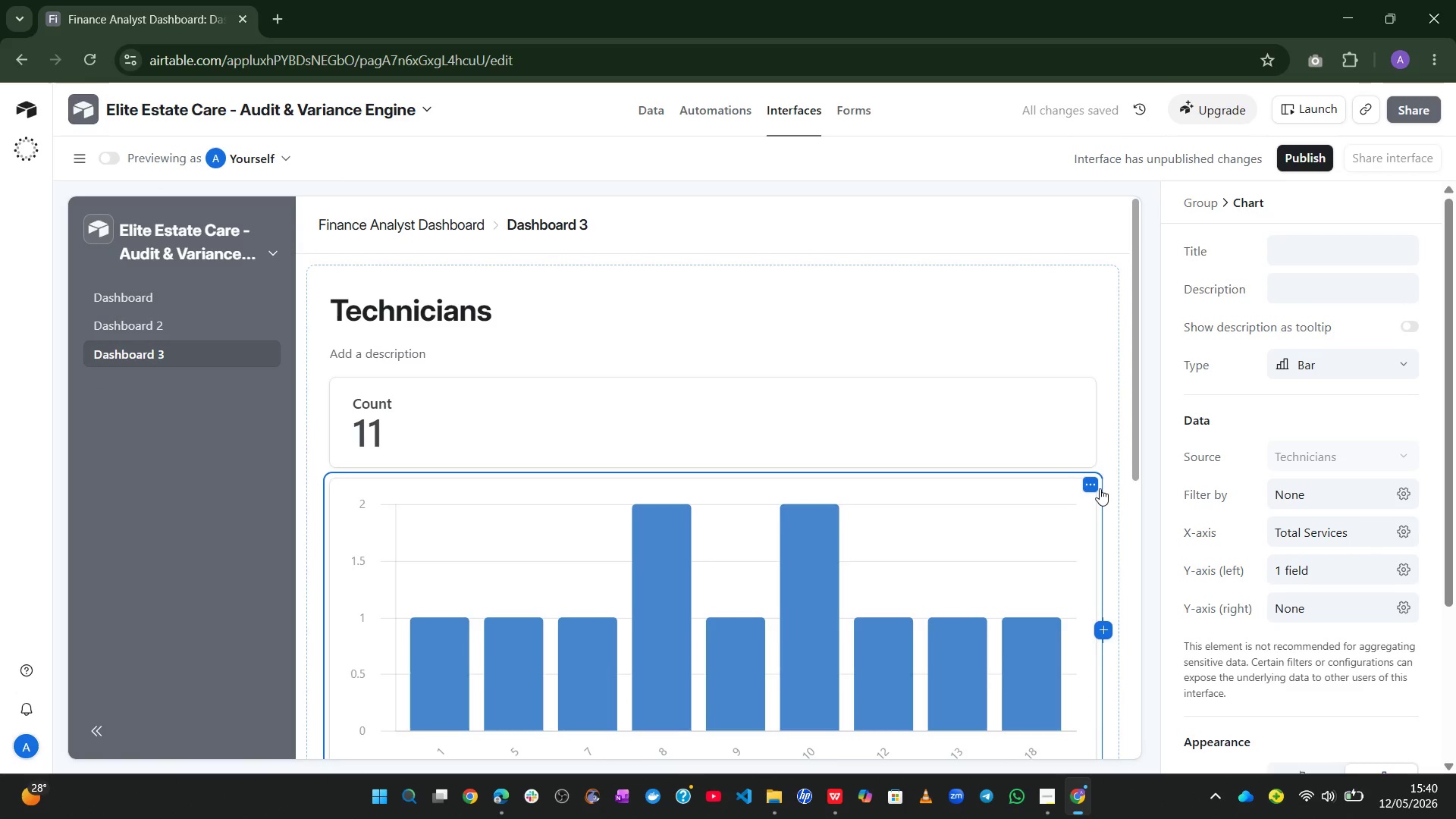 
left_click([1099, 485])
 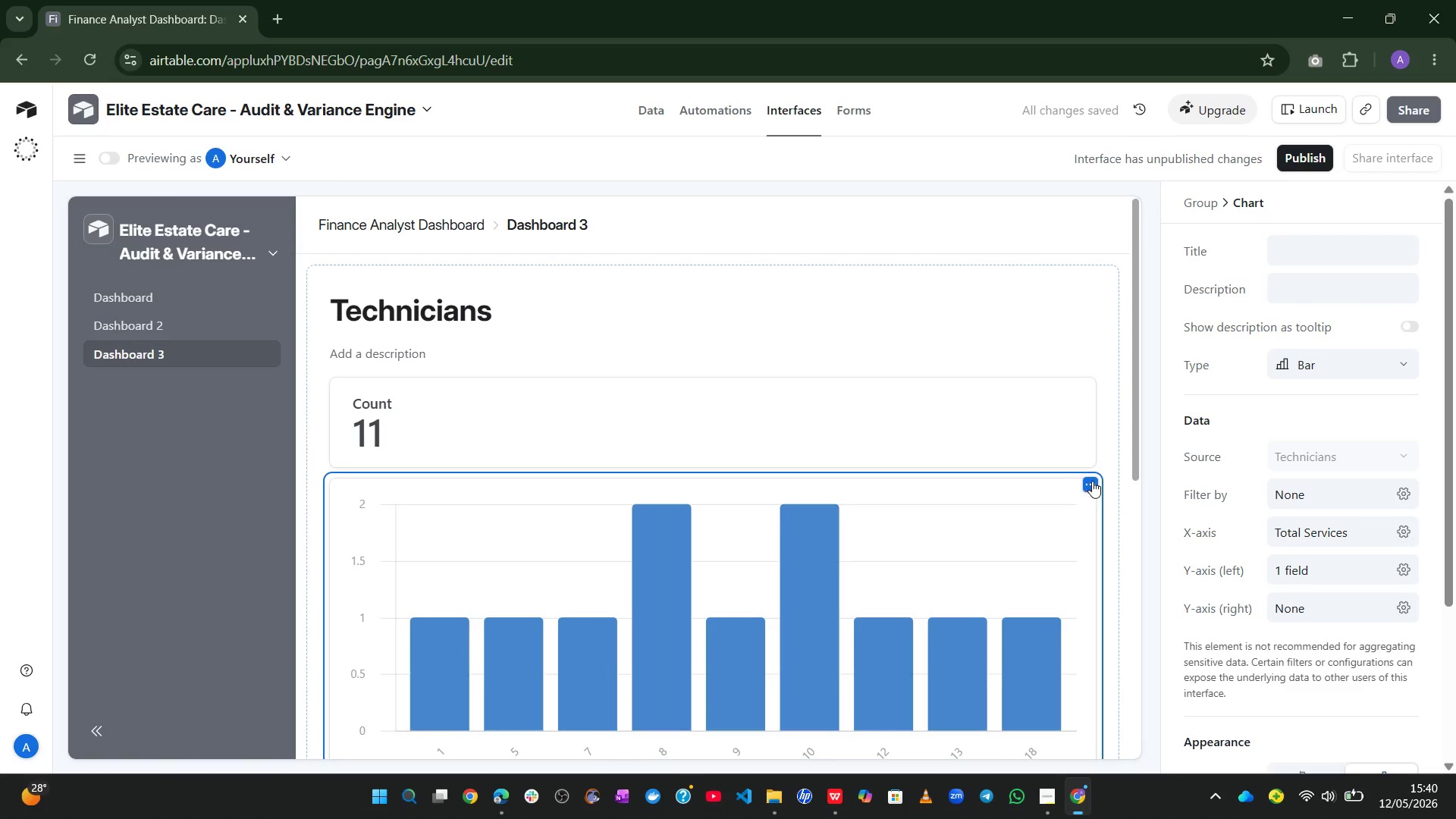 
left_click([1092, 480])
 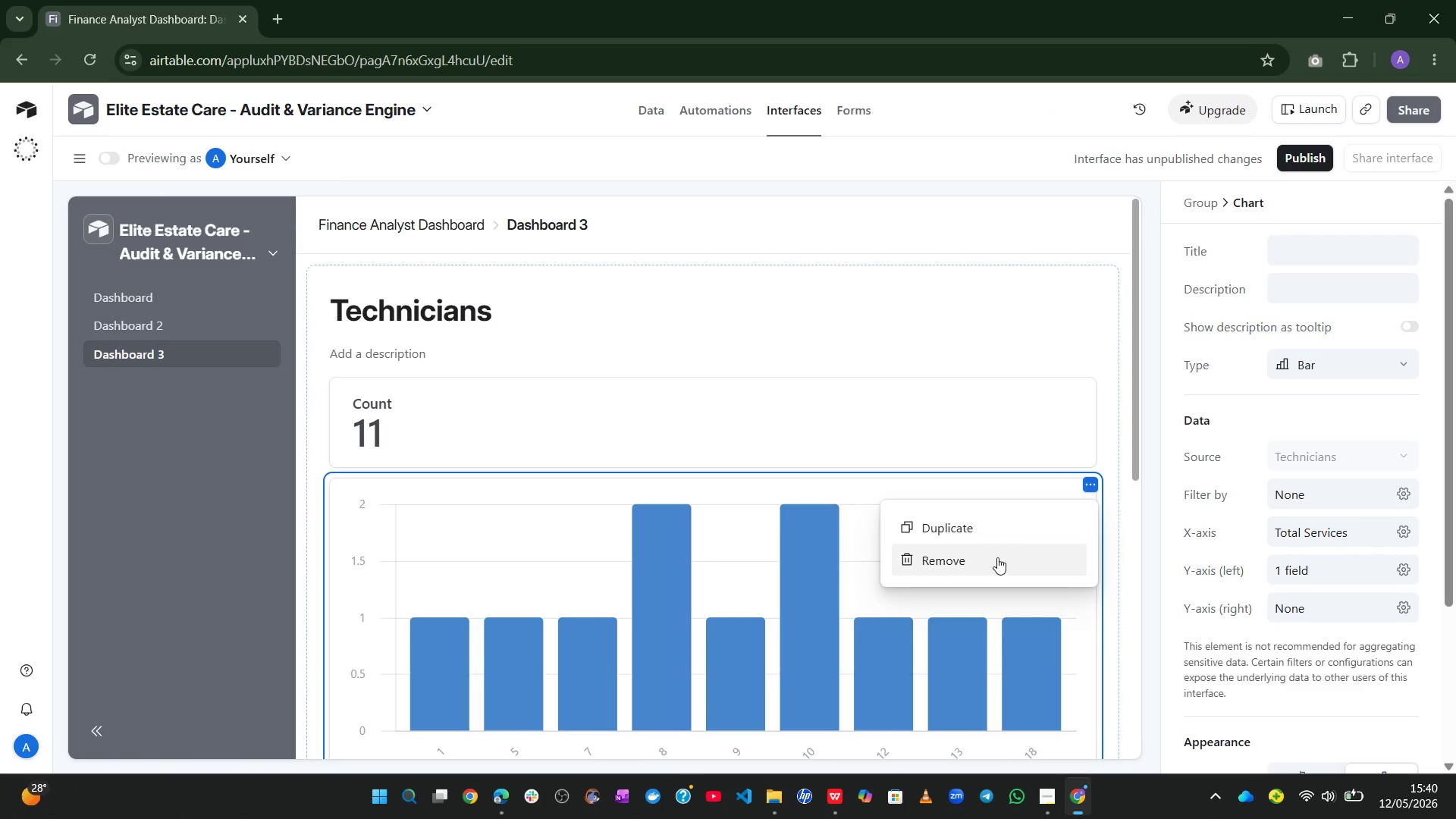 
left_click([993, 554])
 